 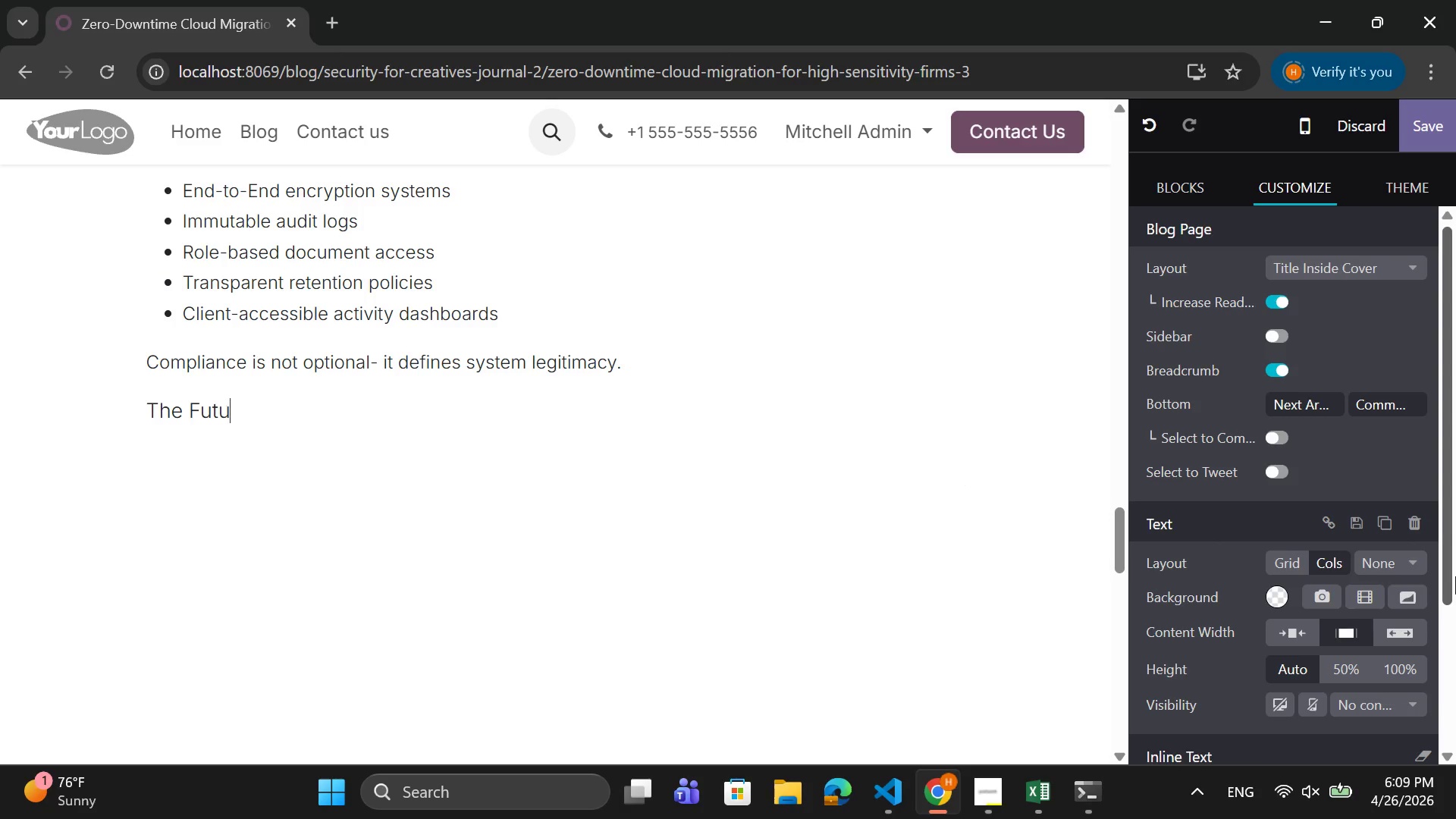 
key(Backspace)
type(re of Legal Archiving Ethics)
 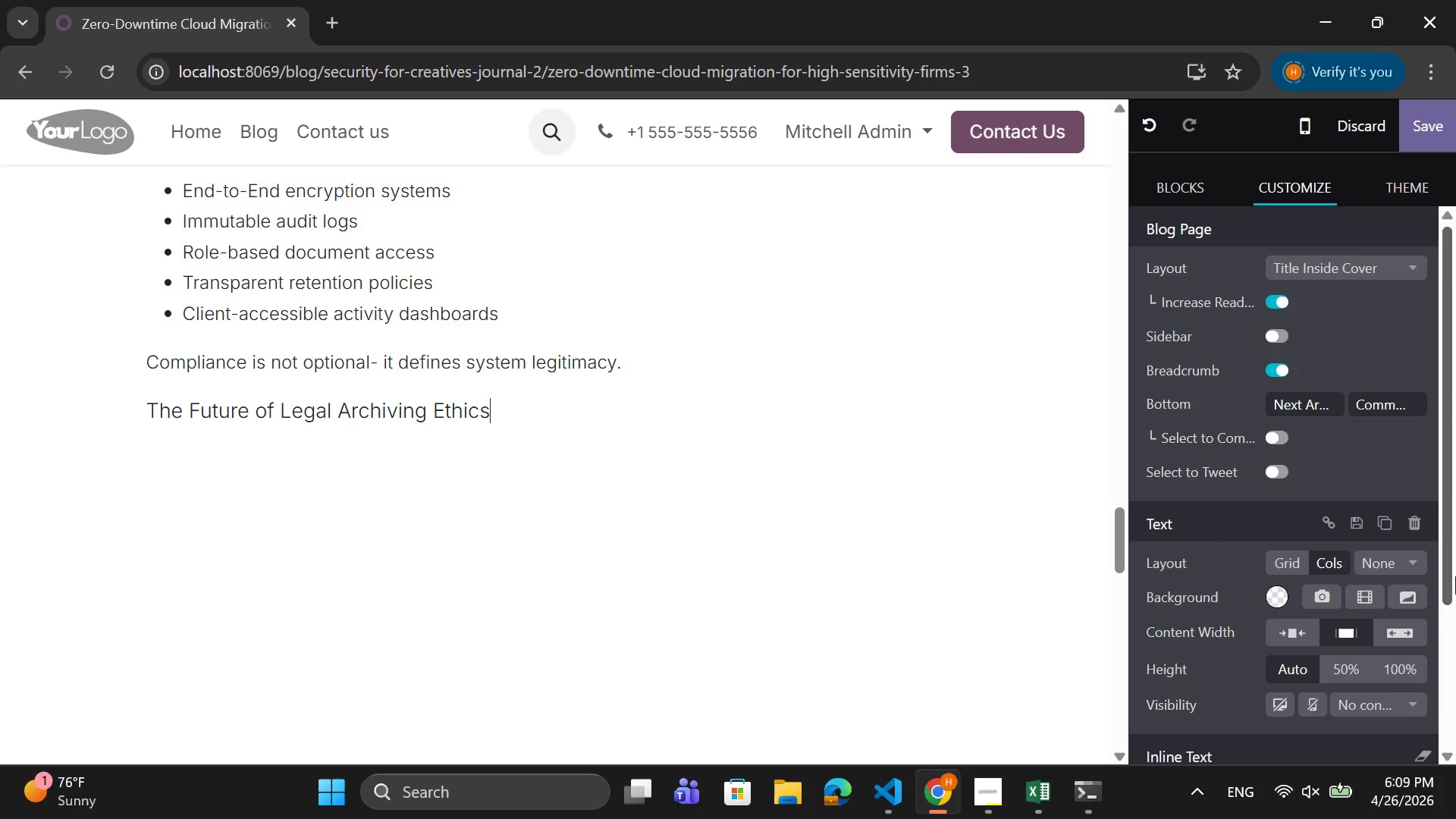 
key(Enter)
 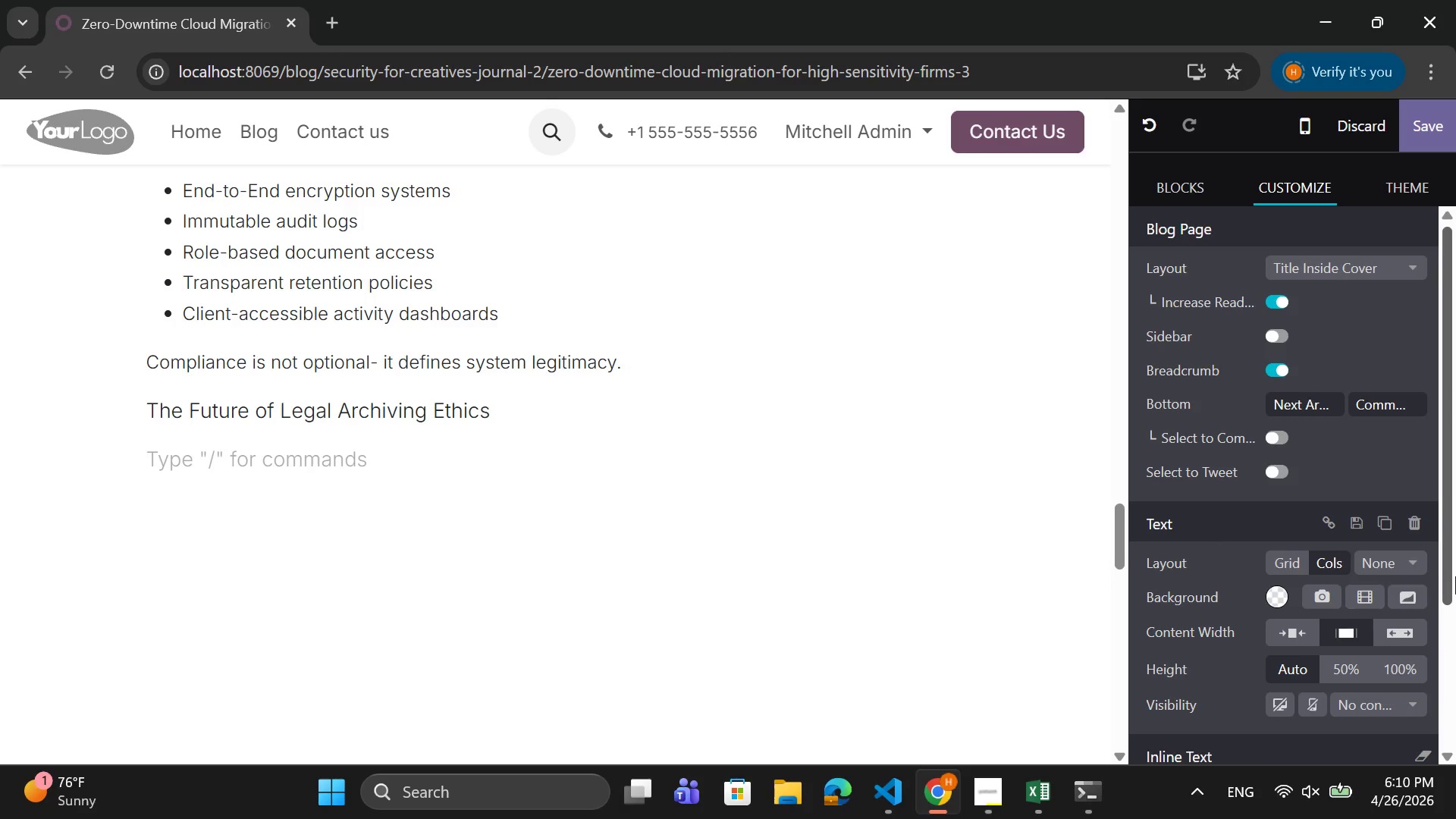 
hold_key(key=CapsLock, duration=0.34)
 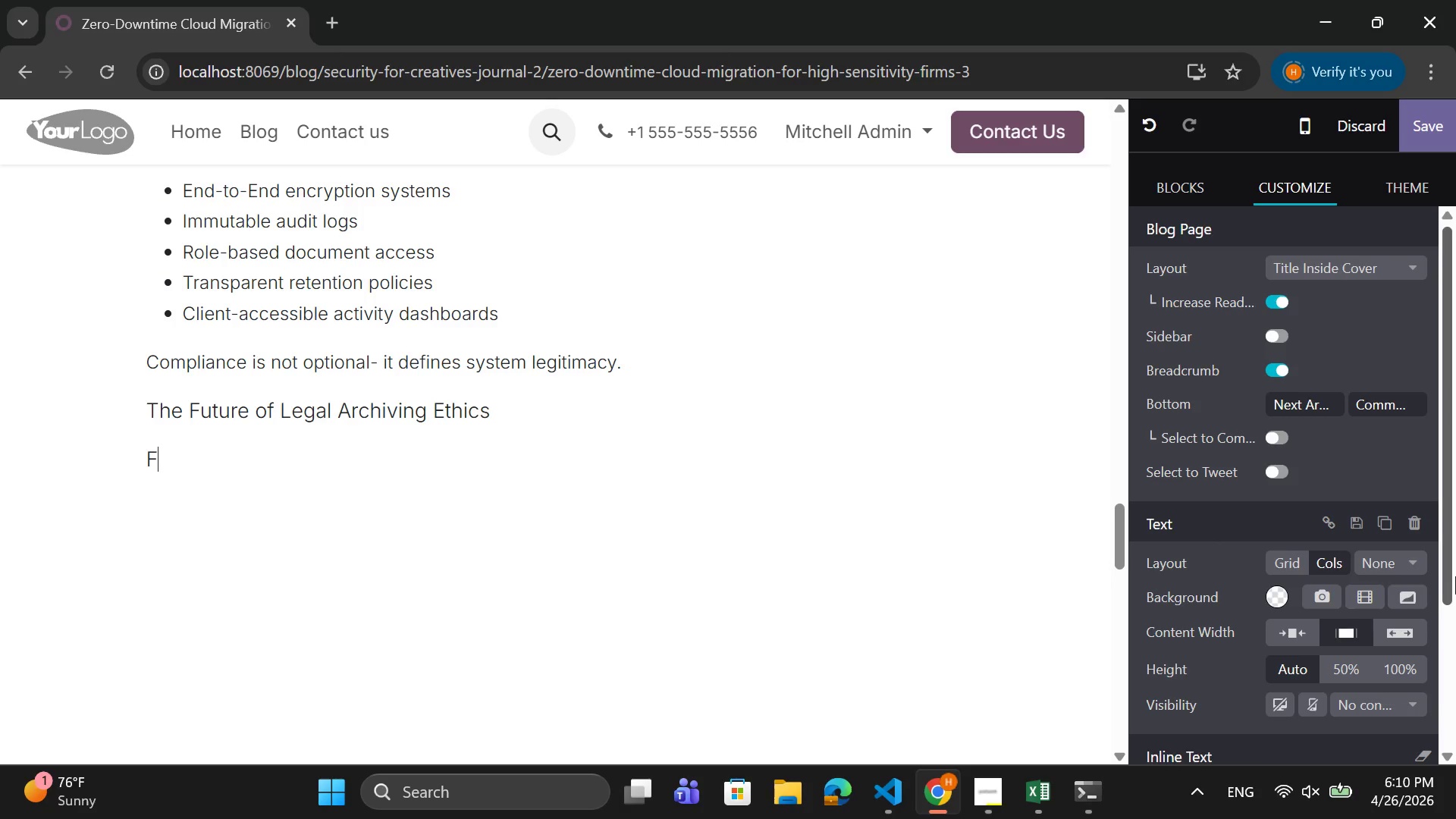 
type(Future)
 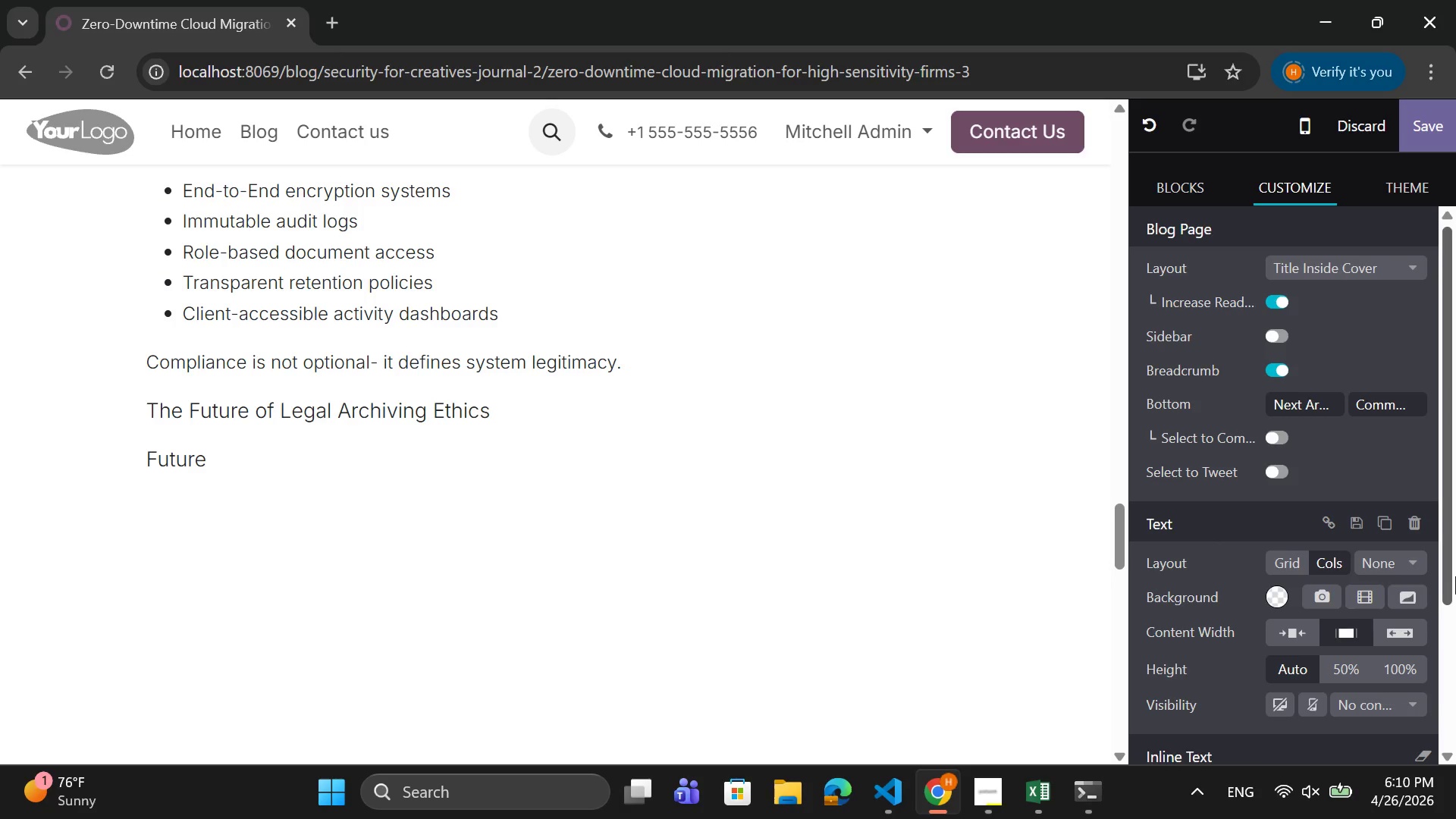 
type( systems)
 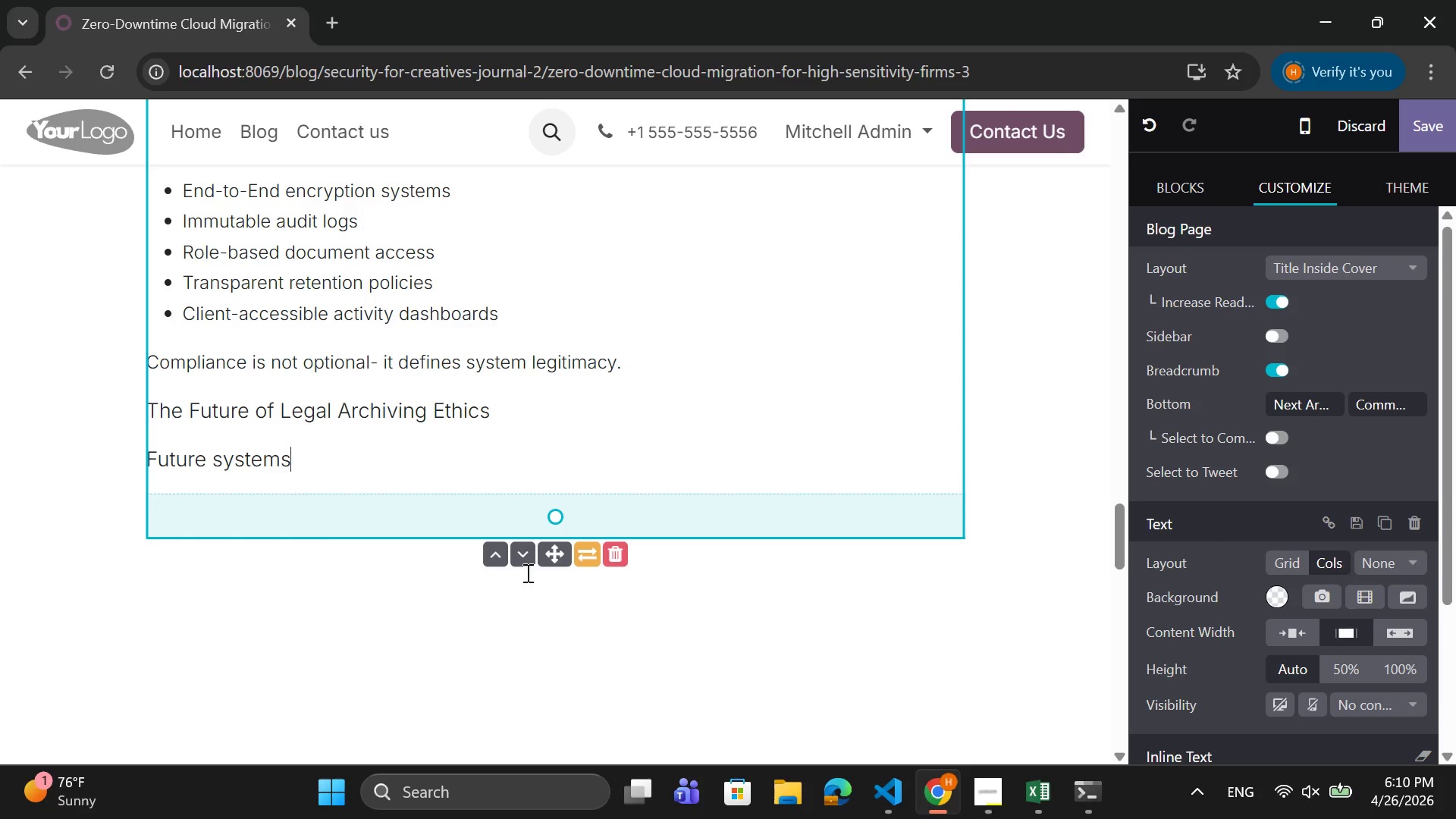 
wait(36.15)
 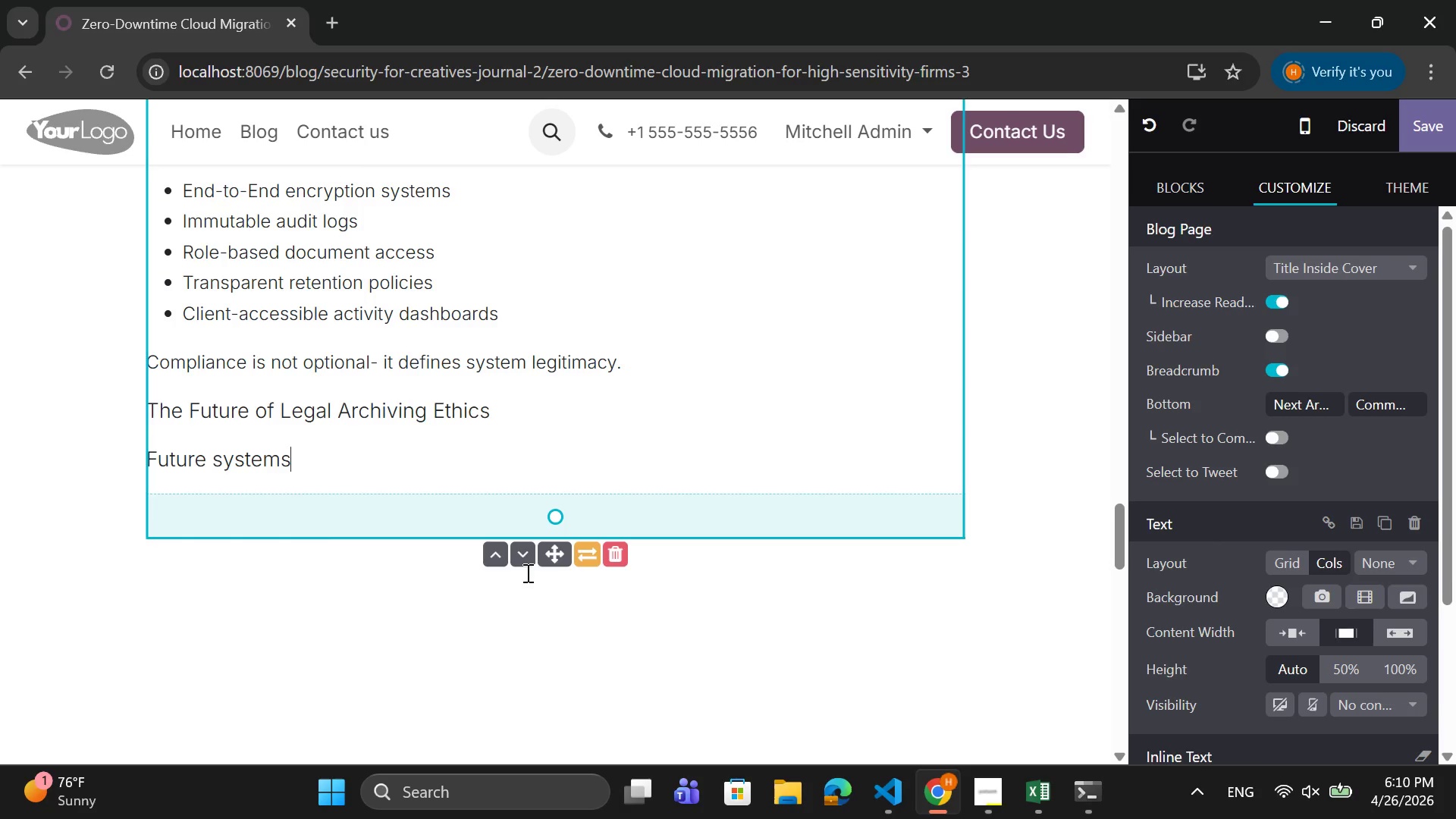 
mouse_move([1256, 813])
 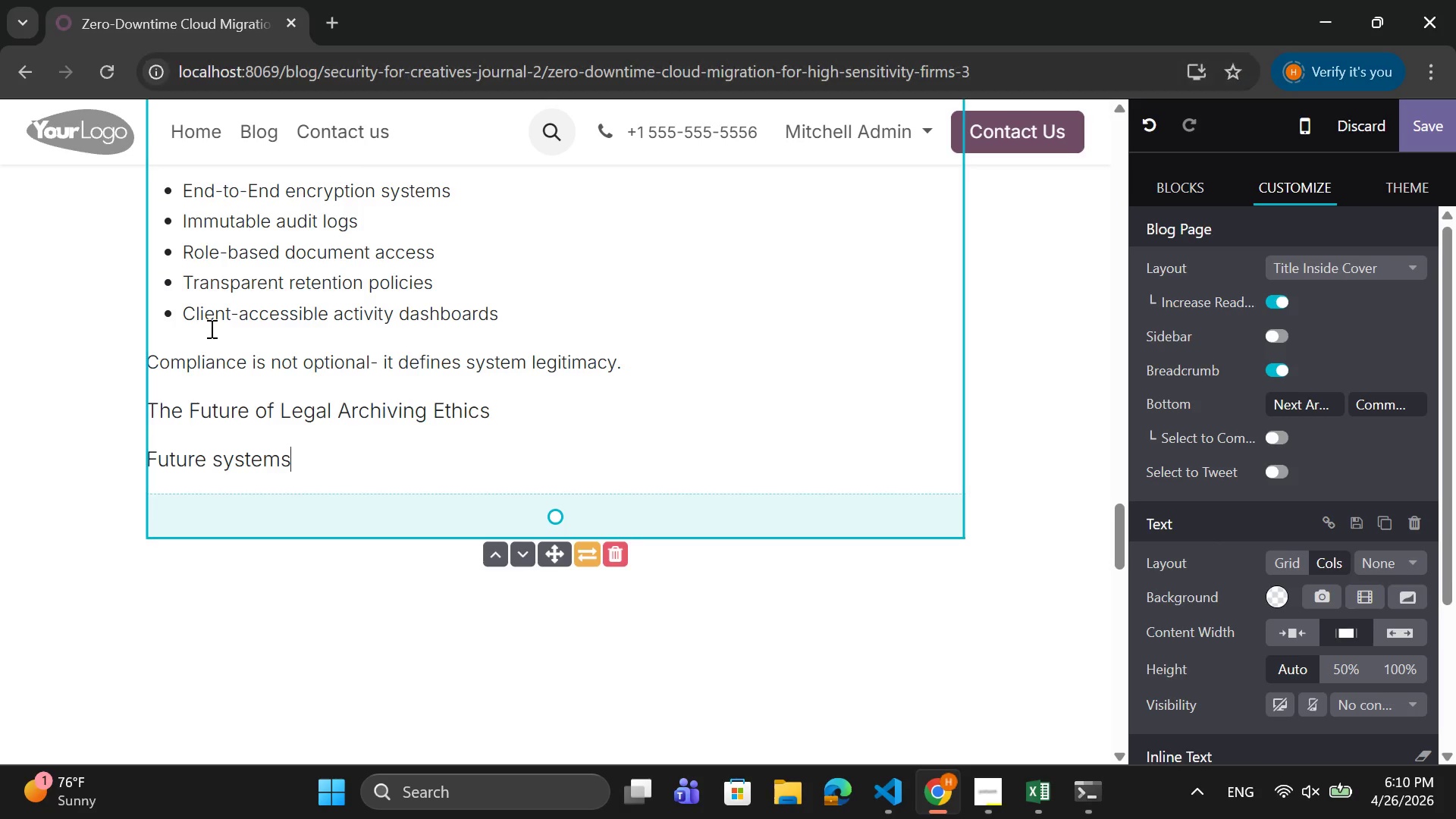 
left_click([373, 452])
 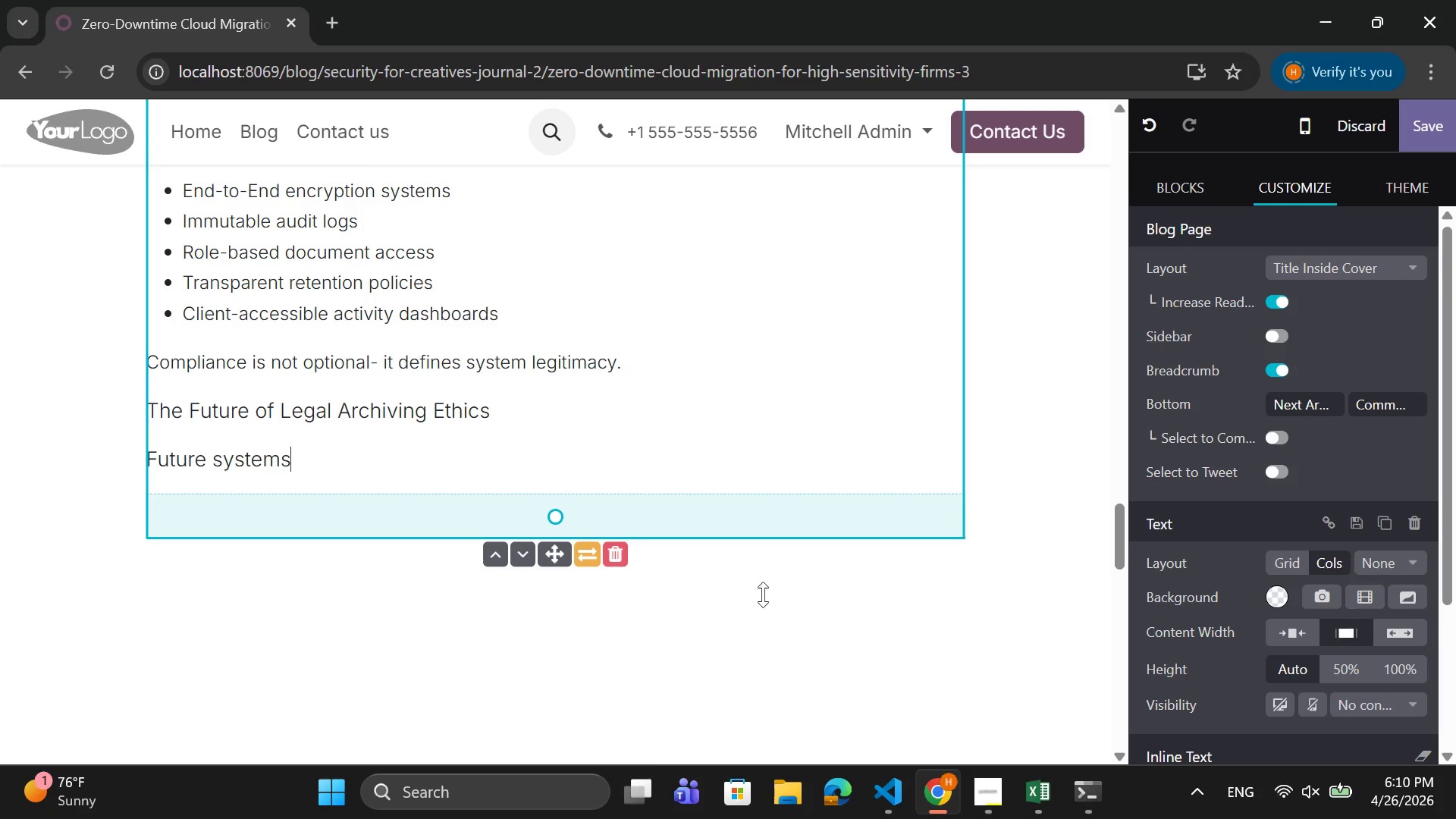 
key(Space)
 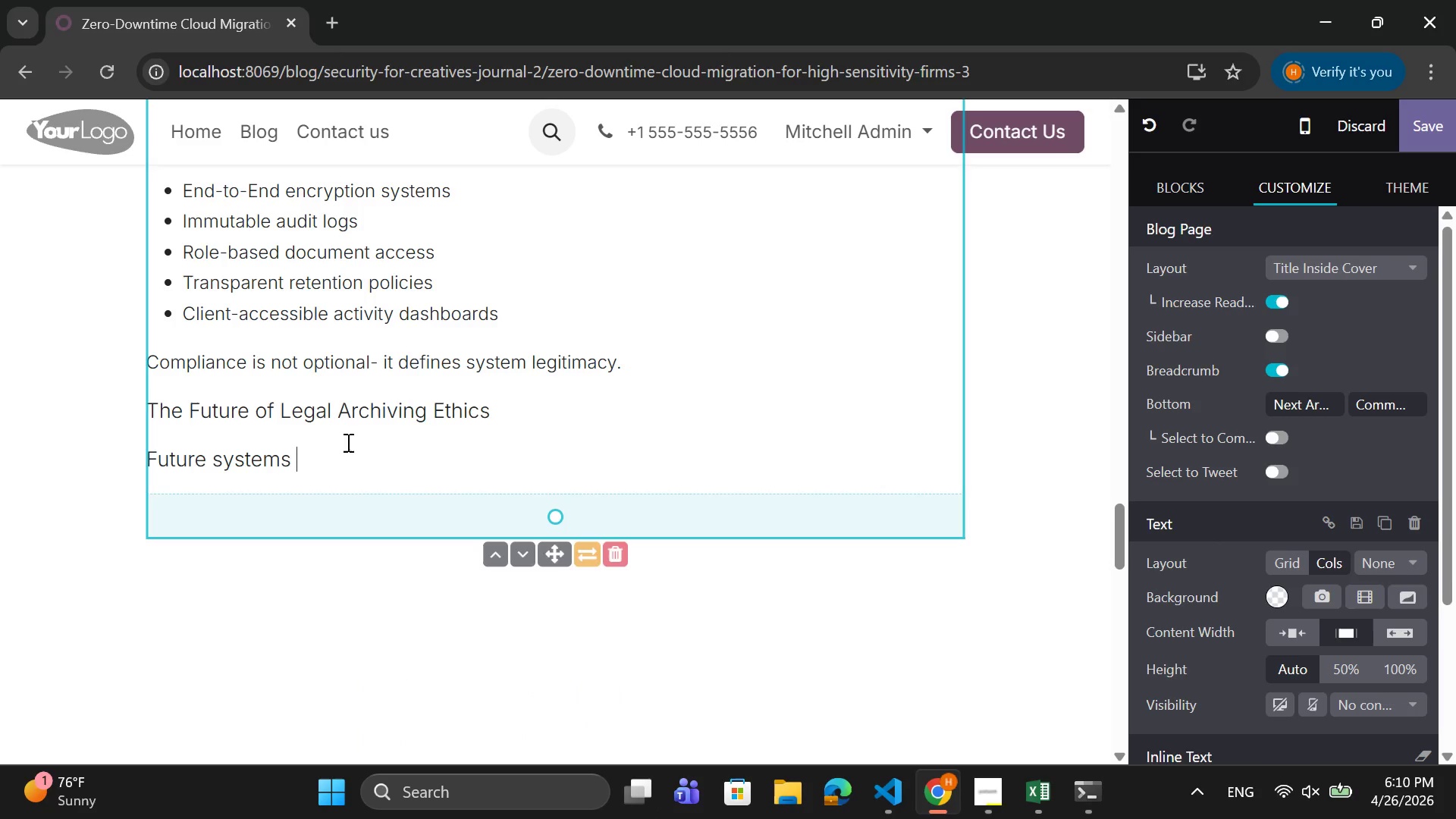 
wait(6.25)
 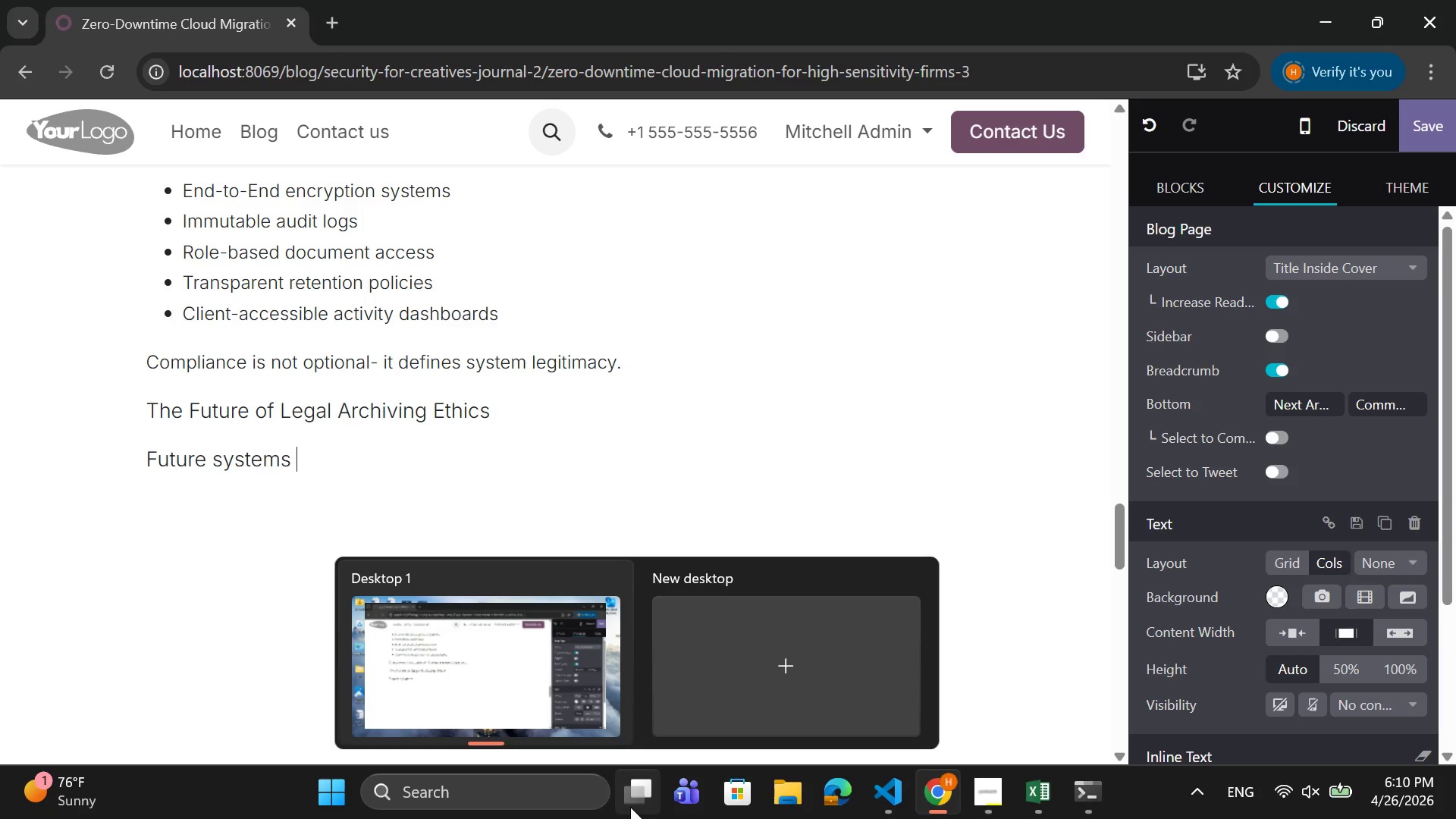 
type(will likely incorp)
key(Backspace)
type(porate )
key(Backspace)
type(:)
 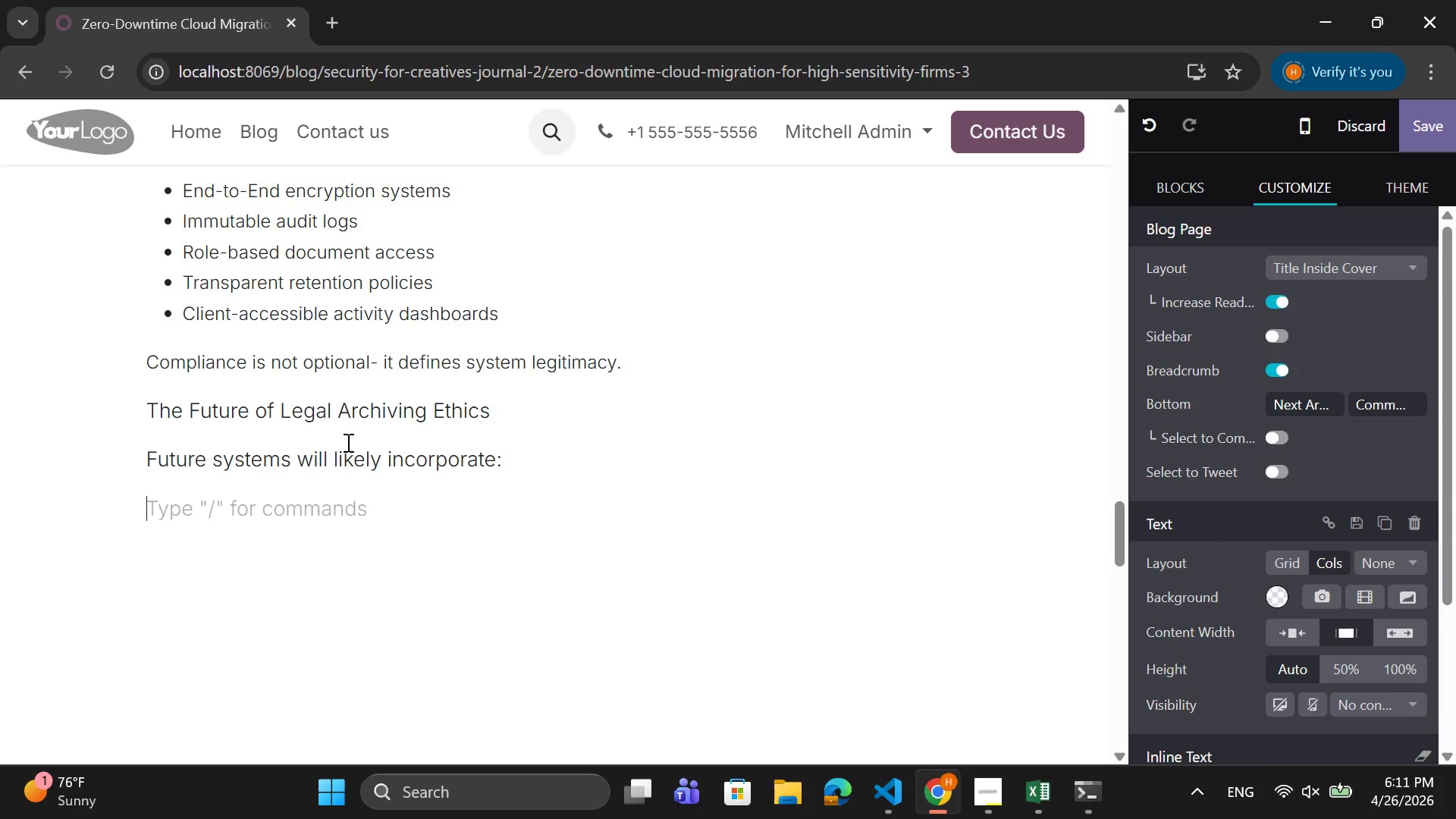 
 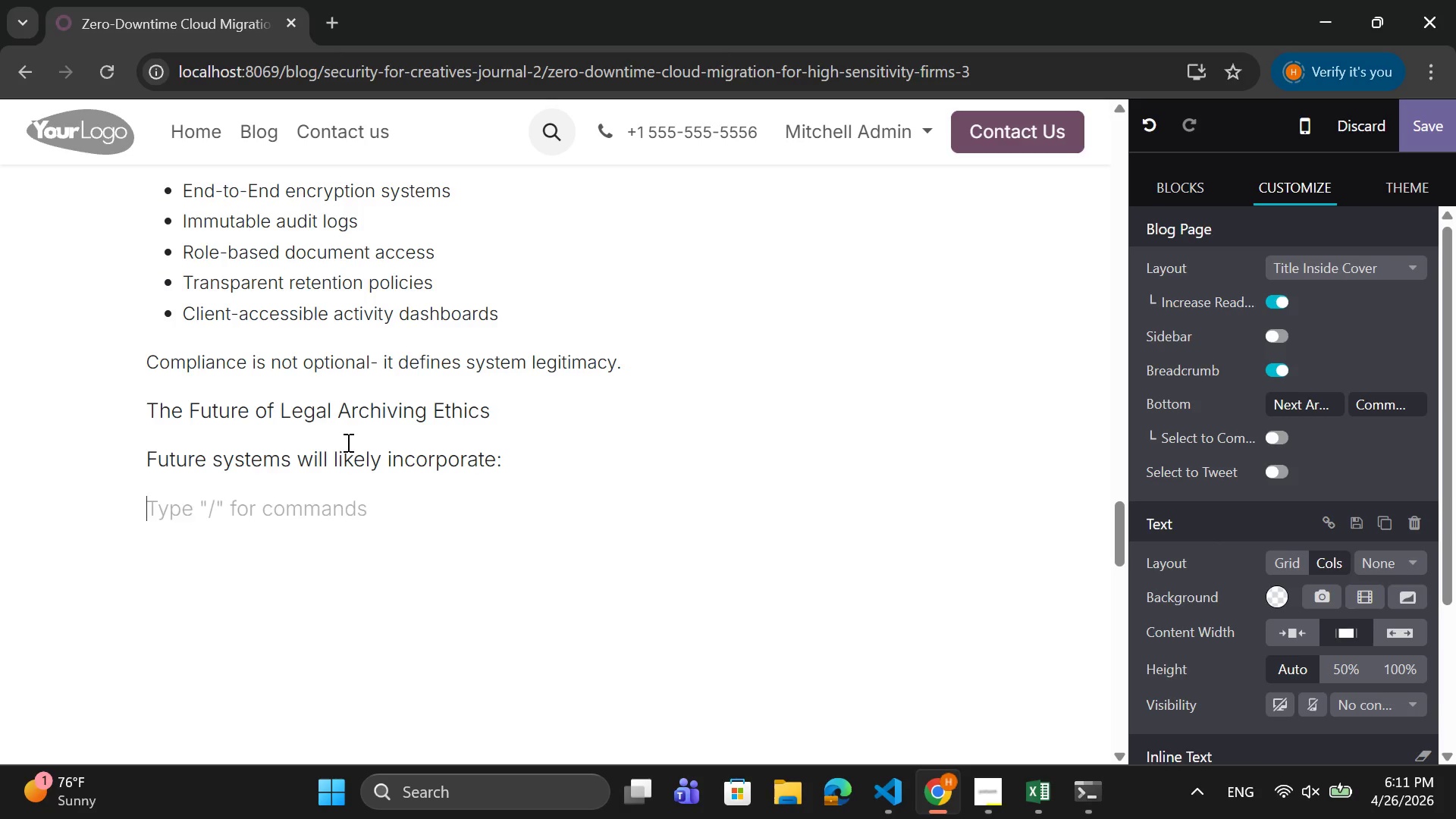 
key(Enter)
 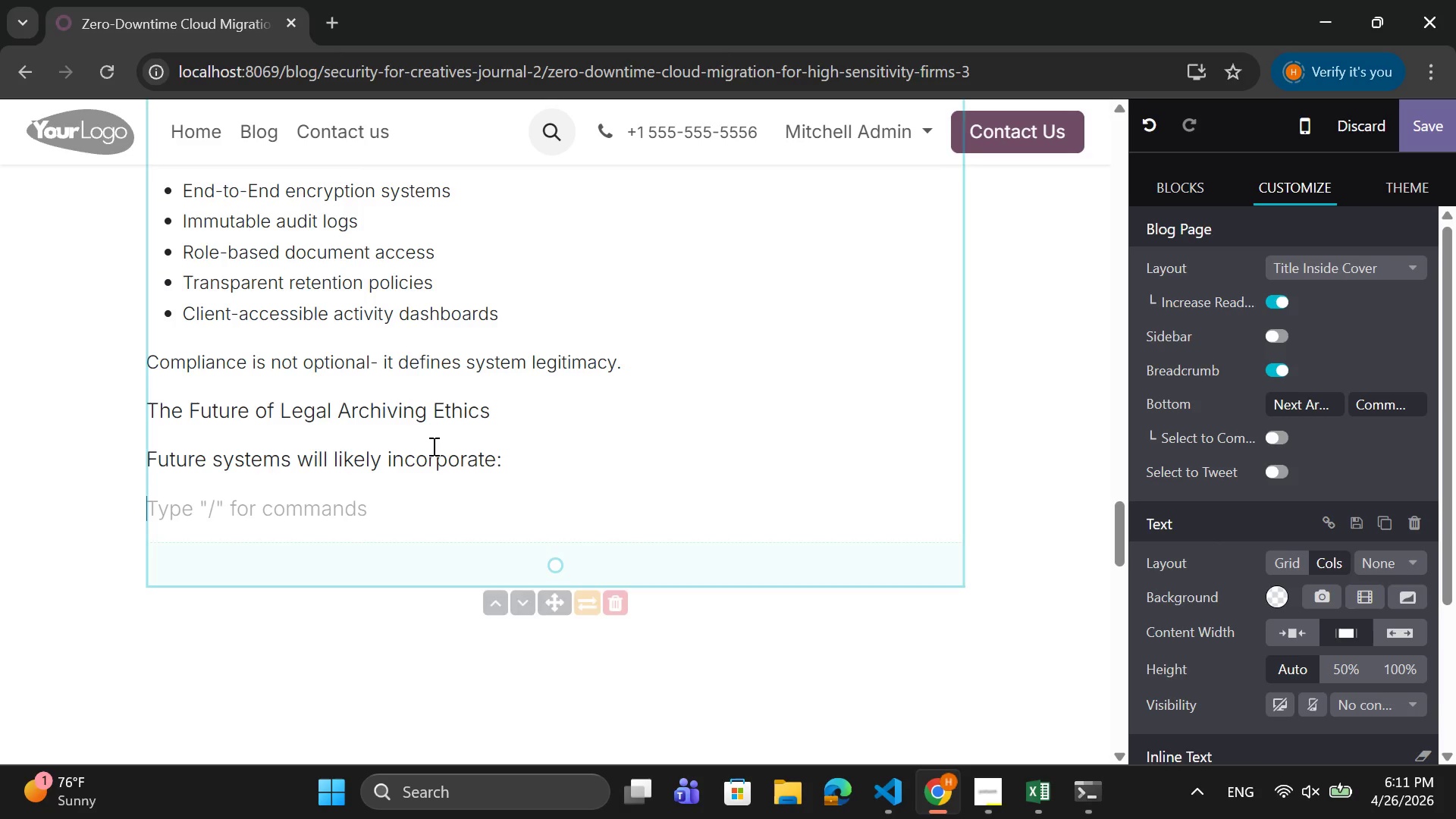 
scroll: coordinate [1200, 701], scroll_direction: down, amount: 4.0
 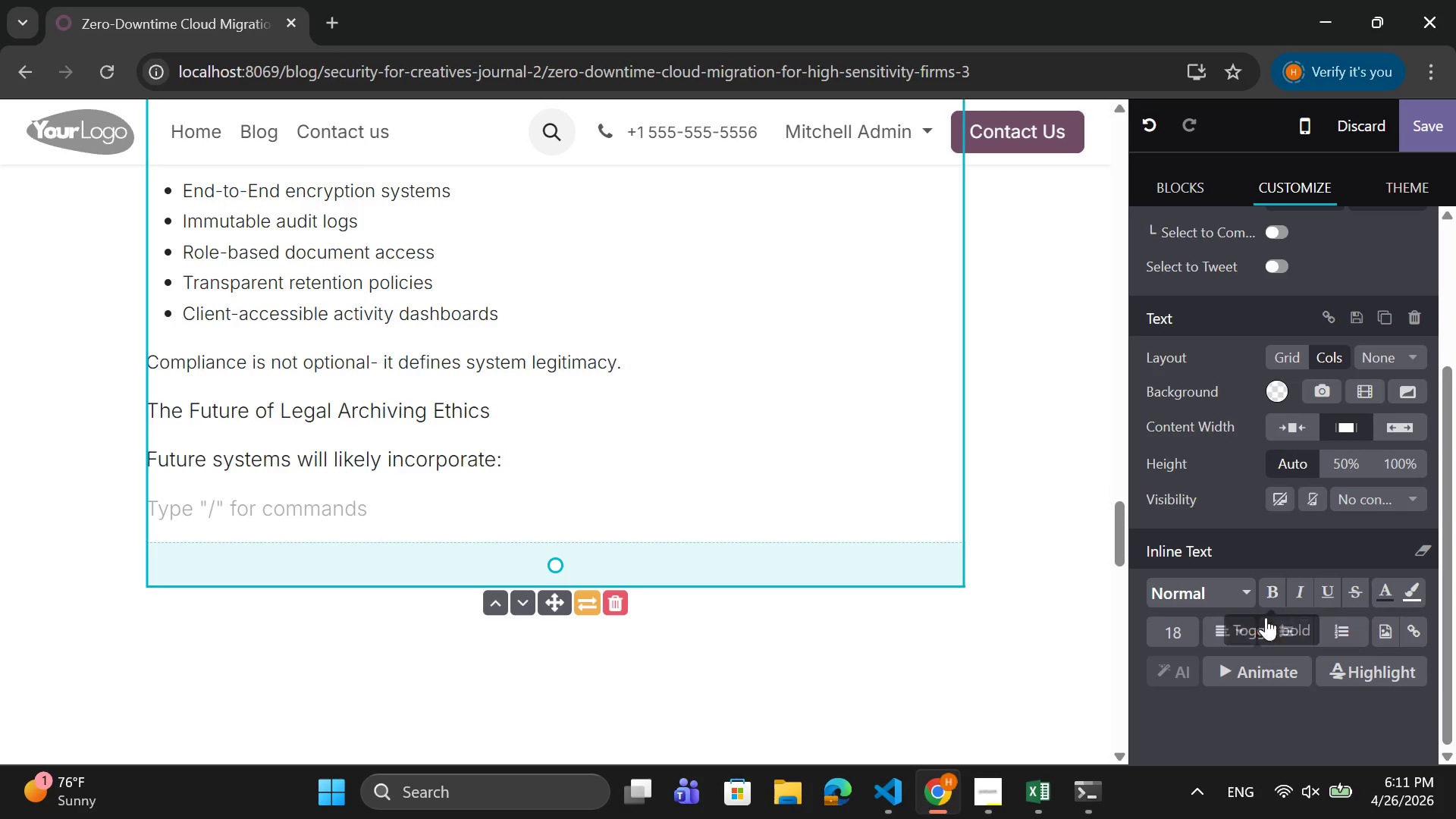 
left_click([1276, 632])
 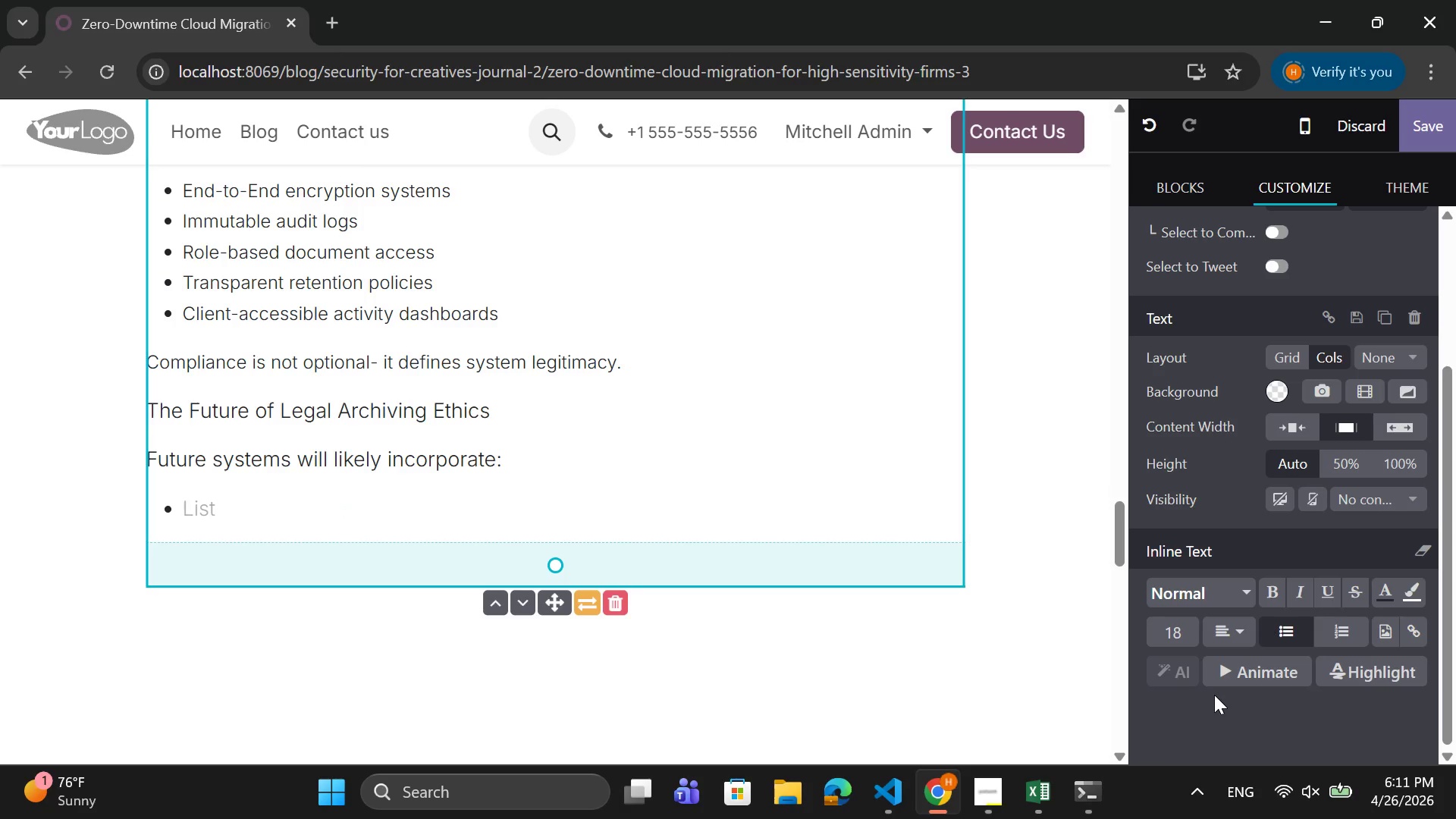 
type(AI )
key(Backspace)
type(- )
key(Backspace)
type(driven compliance monitoring)
 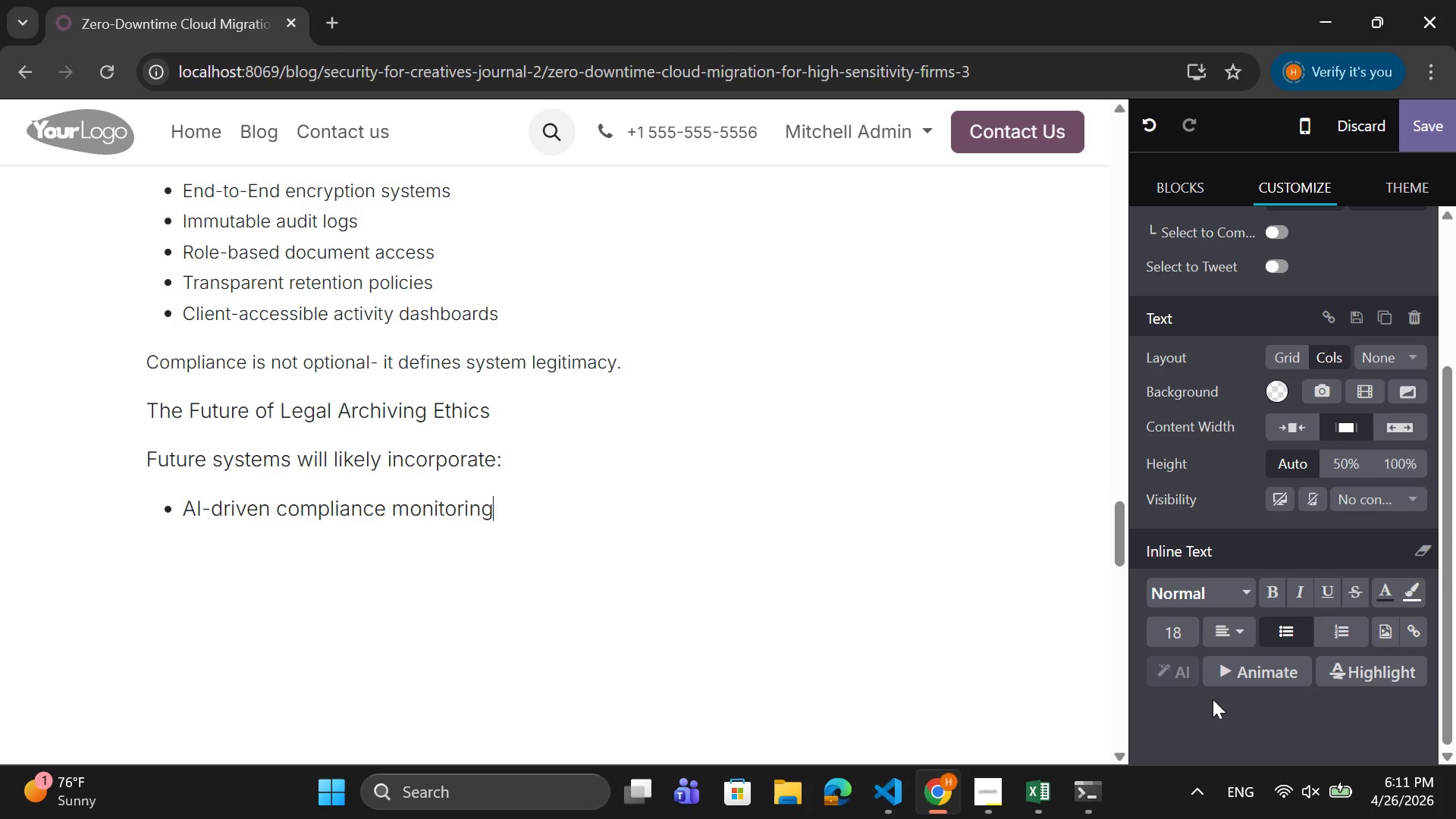 
key(Enter)
 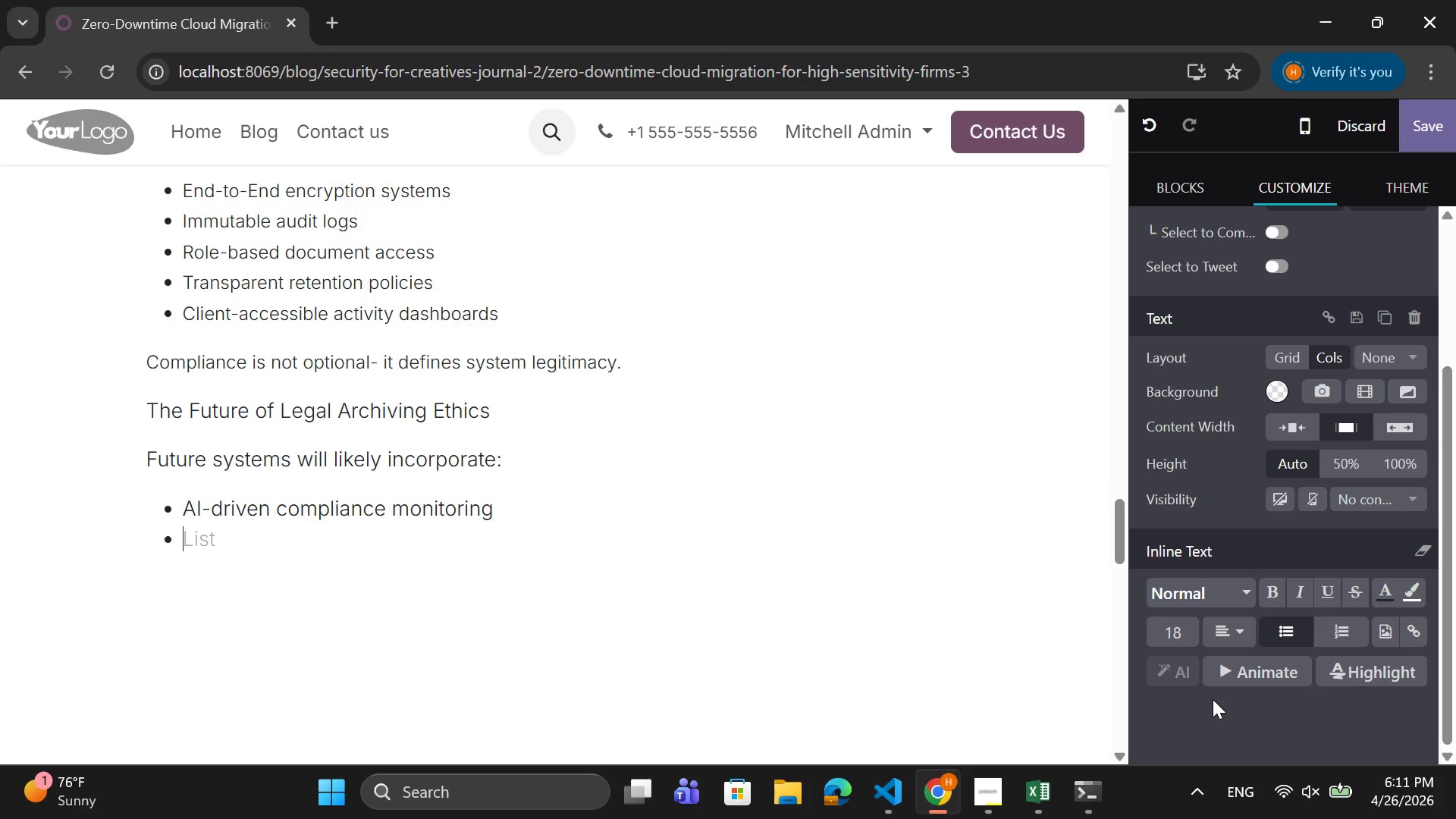 
type(Automated ethical audin)
key(Backspace)
type(ting )
 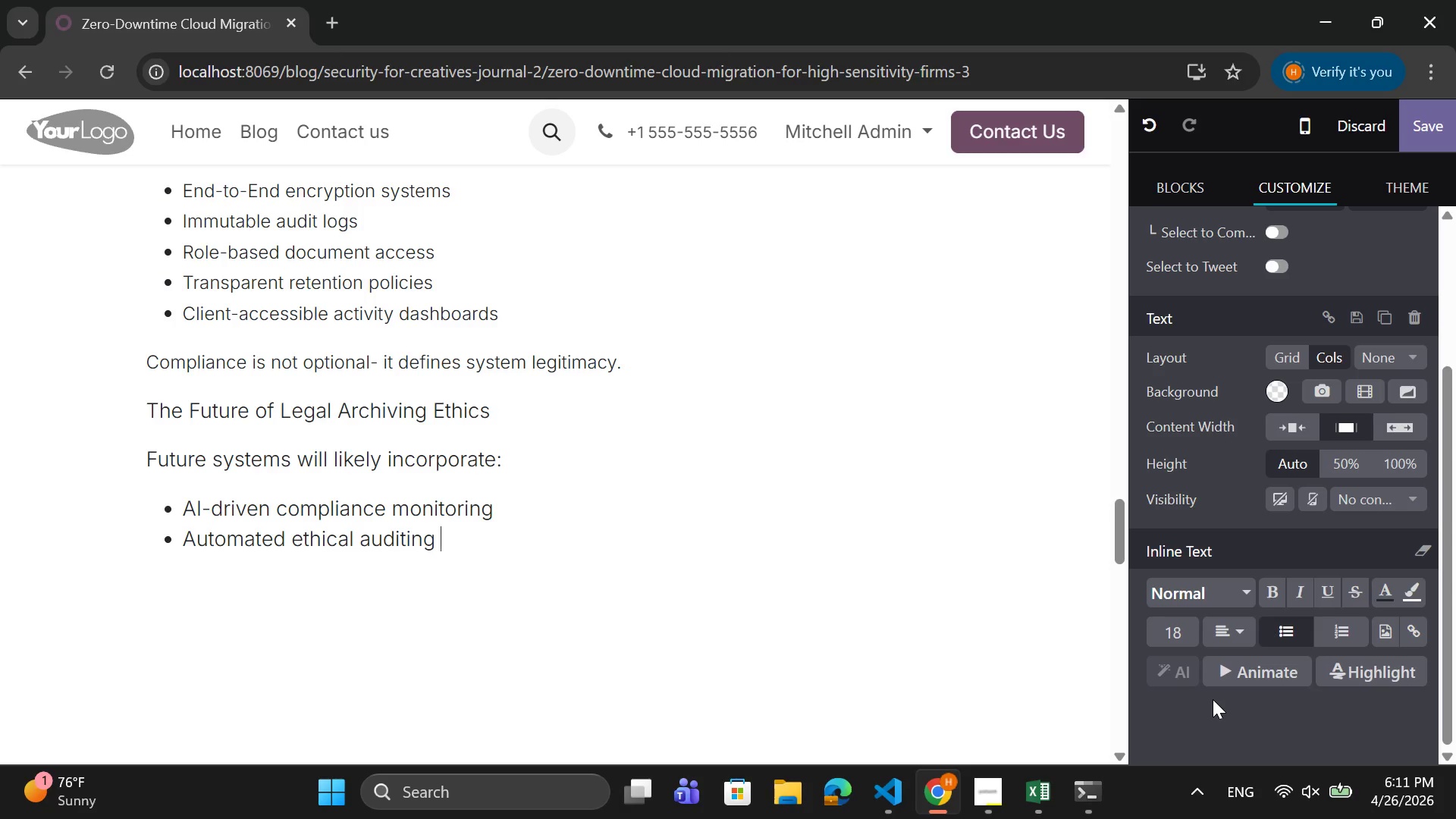 
key(Enter)
 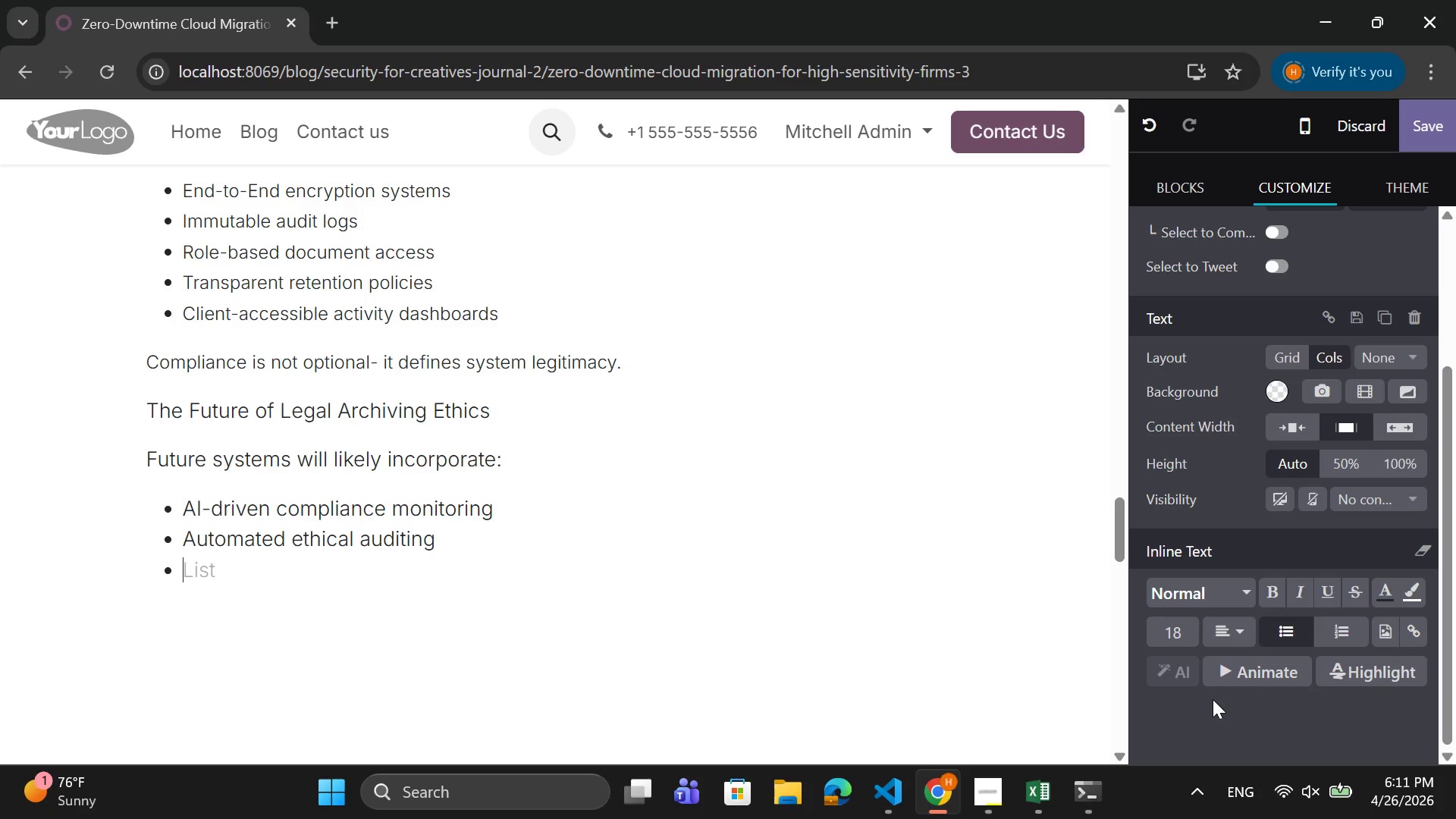 
type(Smart rer)
key(Backspace)
type(tention scheduling)
 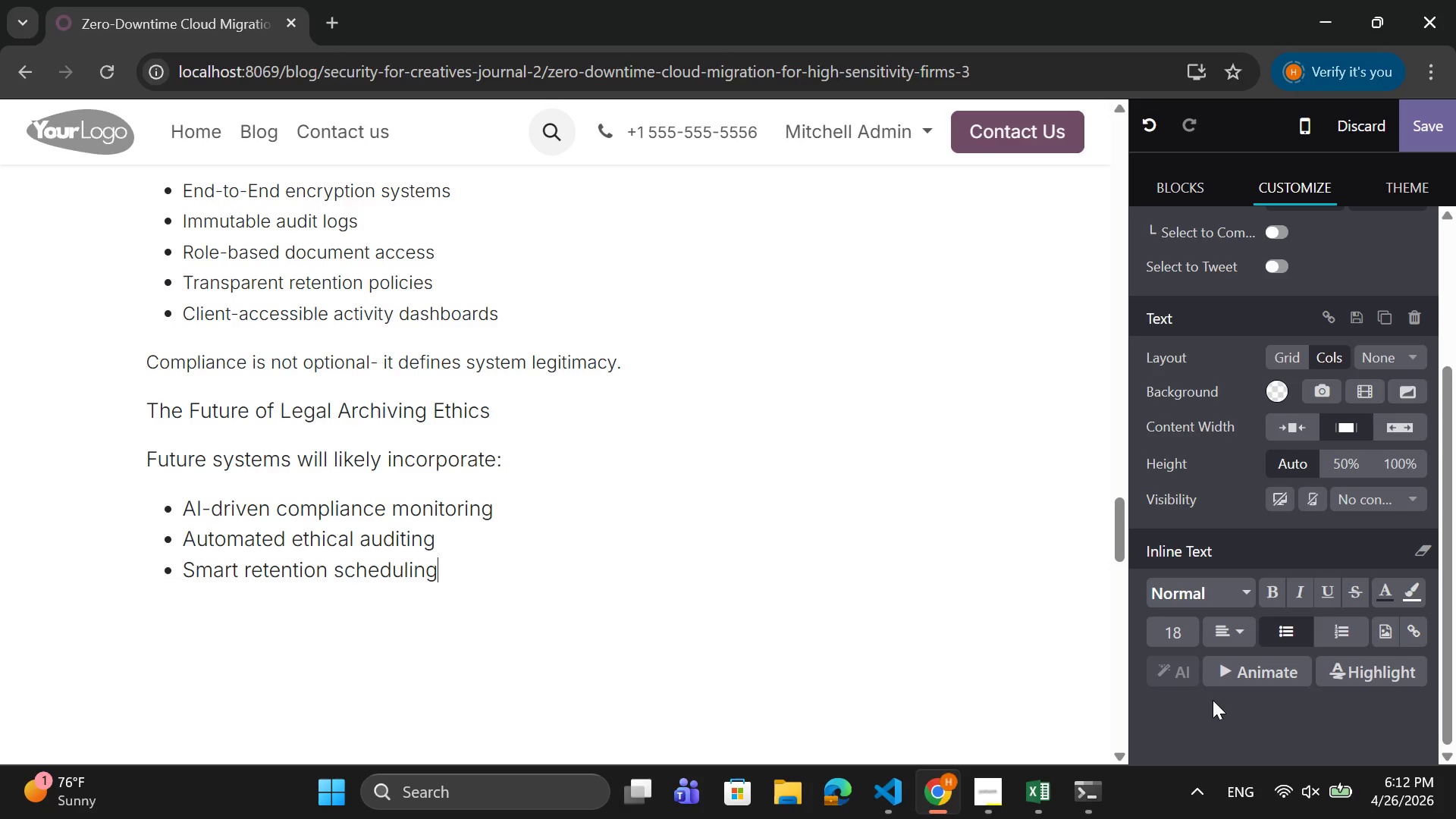 
key(Enter)
 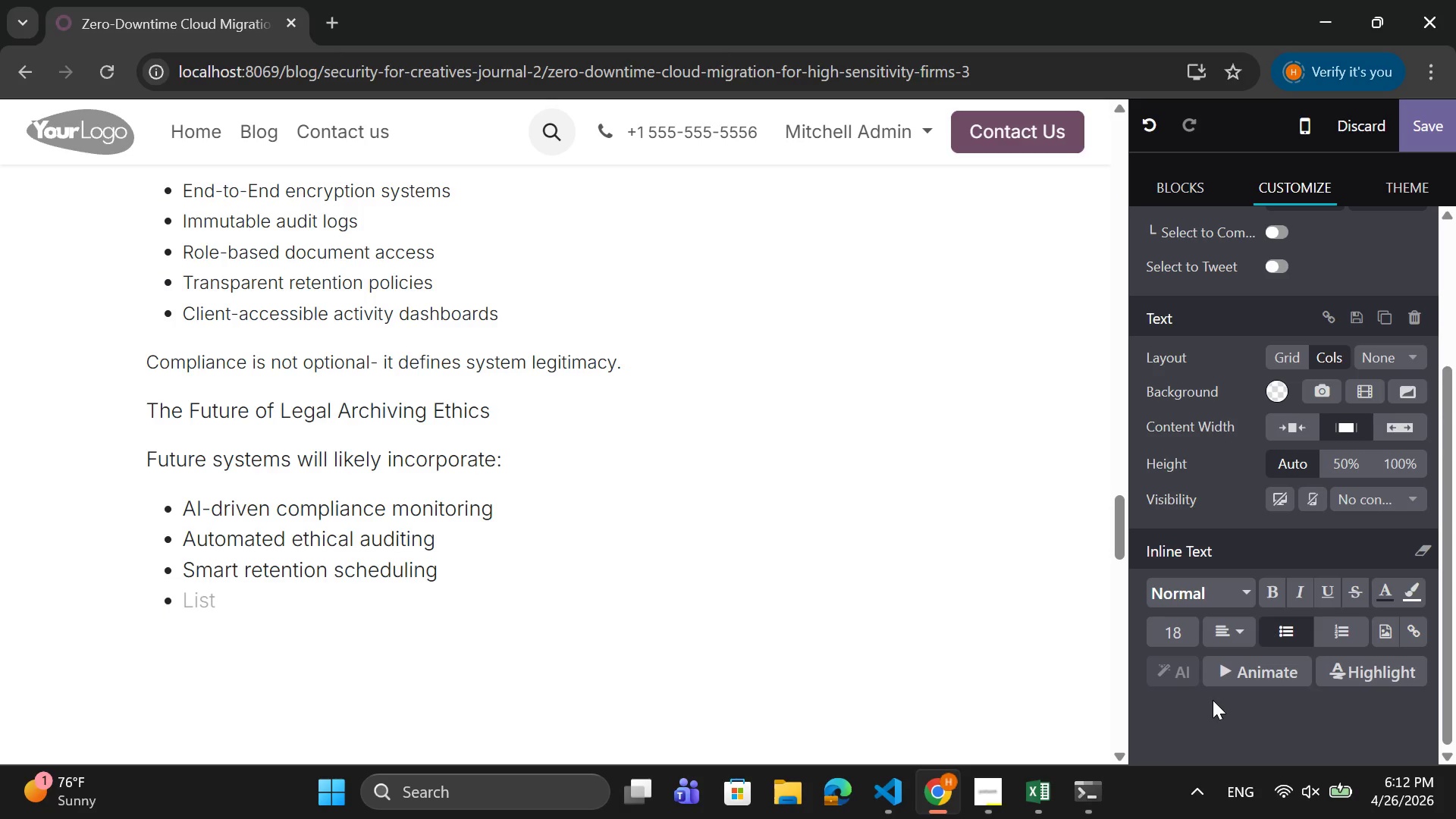 
type(Blov)
key(Backspace)
type(ckchain-based audit triala)
key(Backspace)
type(s)
 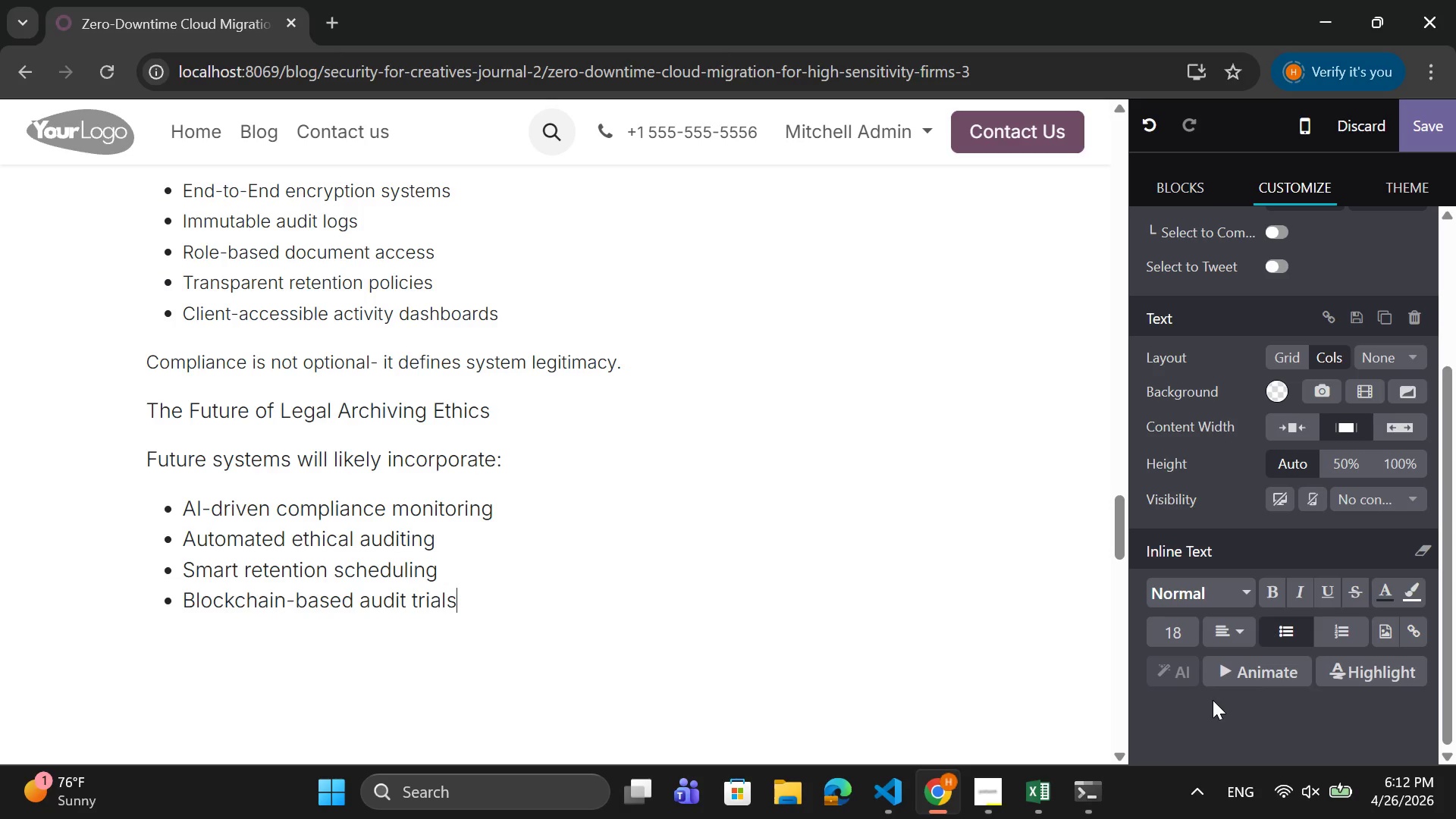 
key(Enter)
 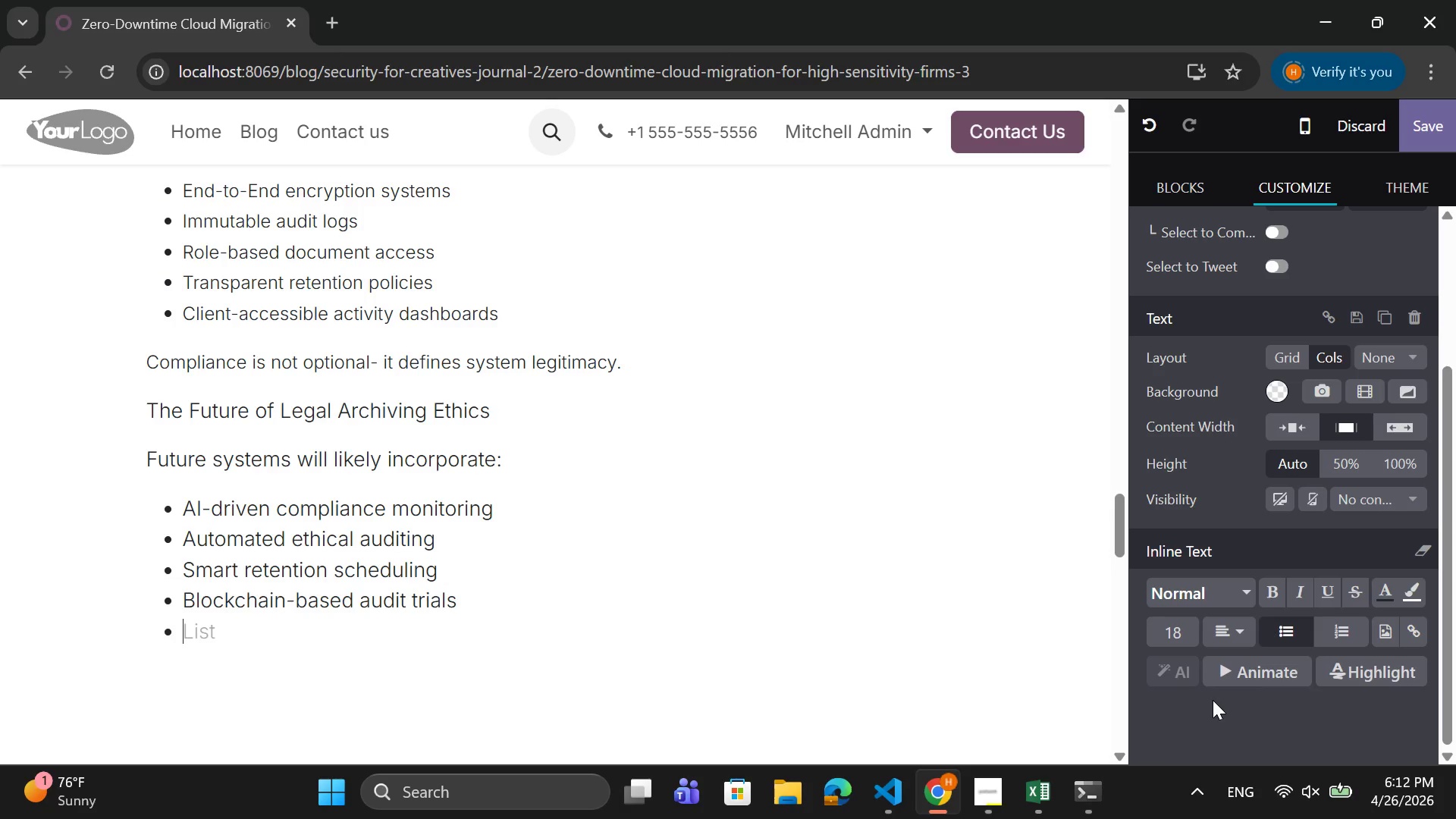 
key(Backspace)
type(the w)
key(Backspace)
type(ethical dimension )
 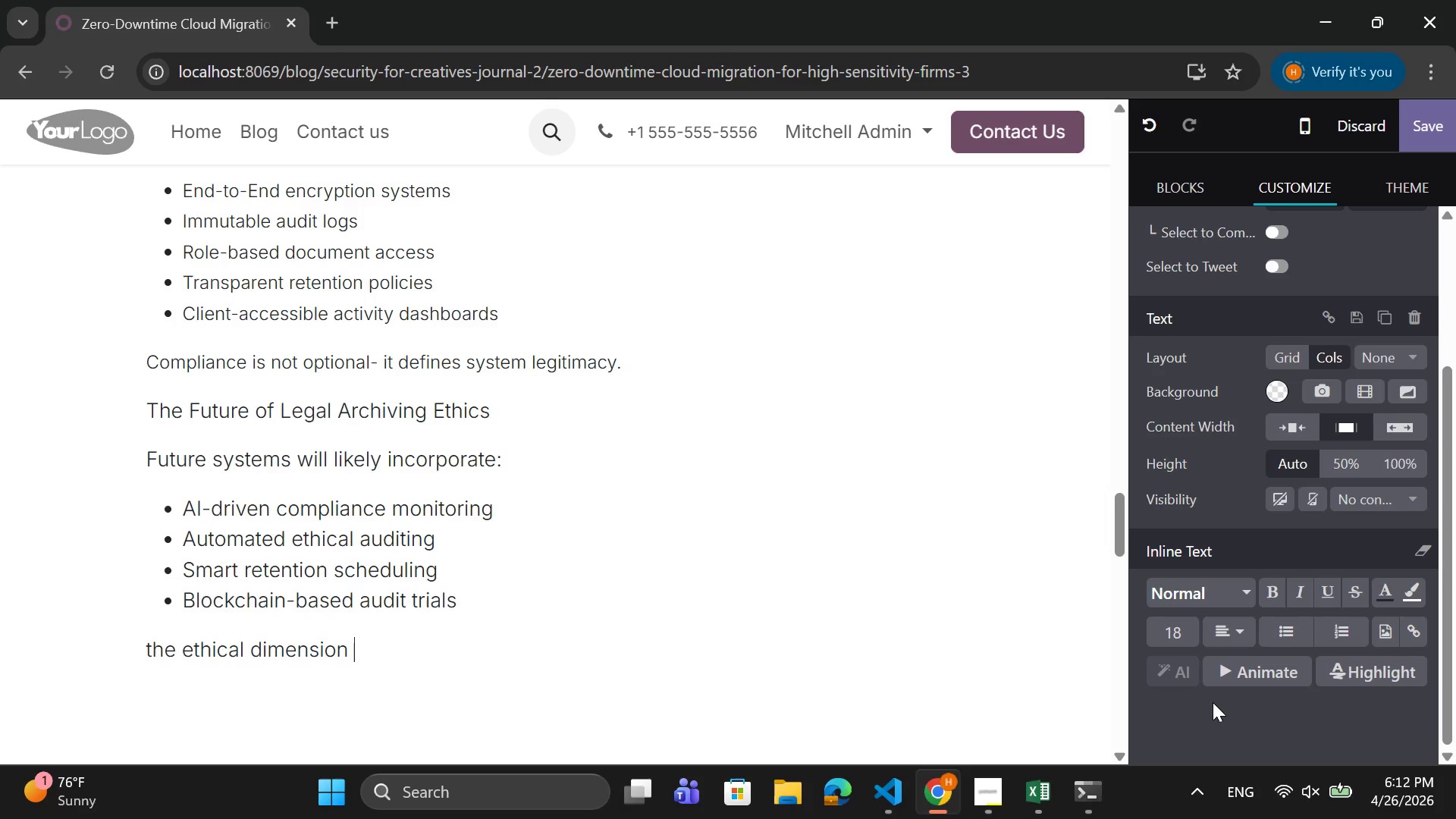 
key(ArrowLeft)
 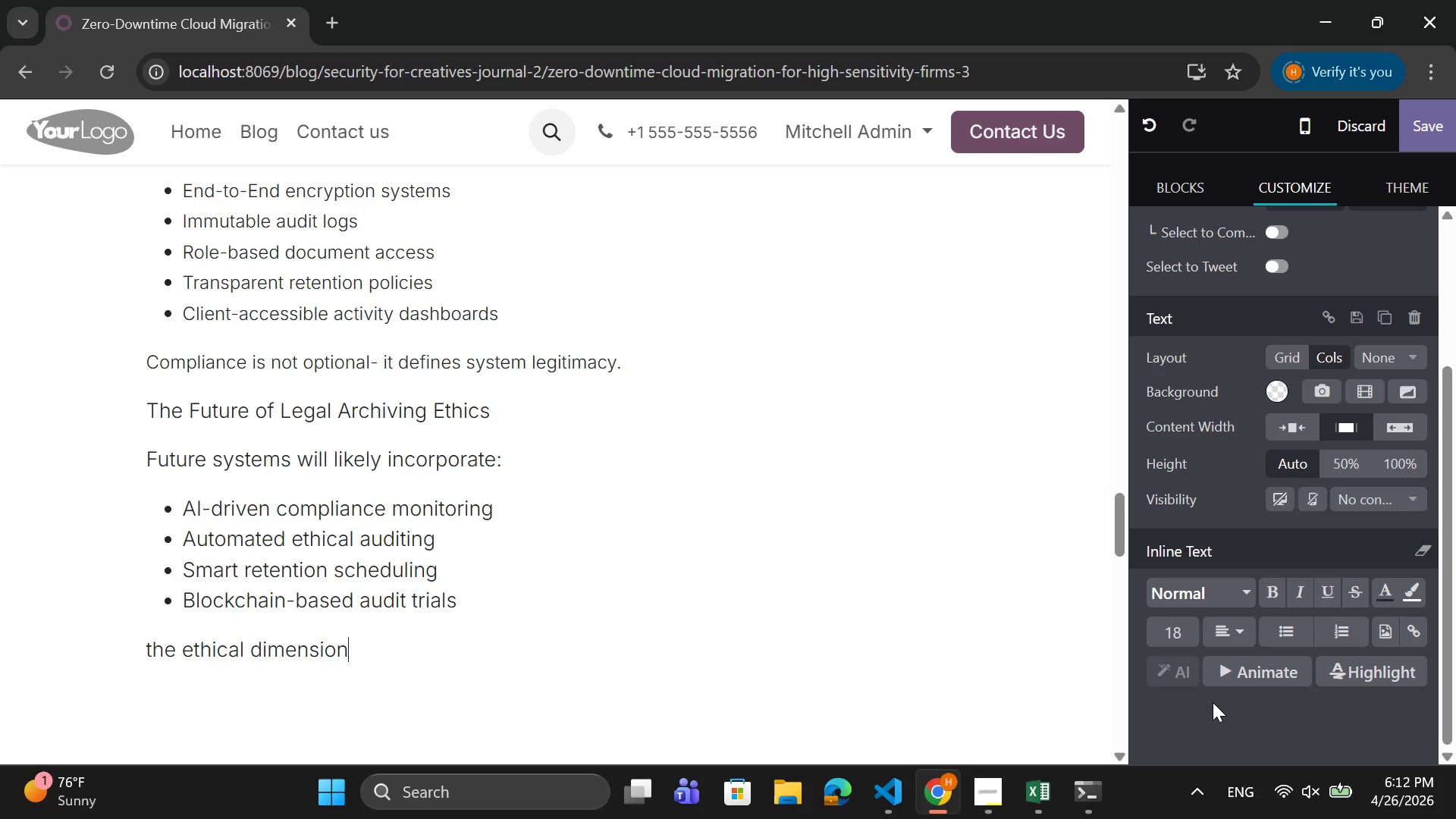 
key(ArrowLeft)
 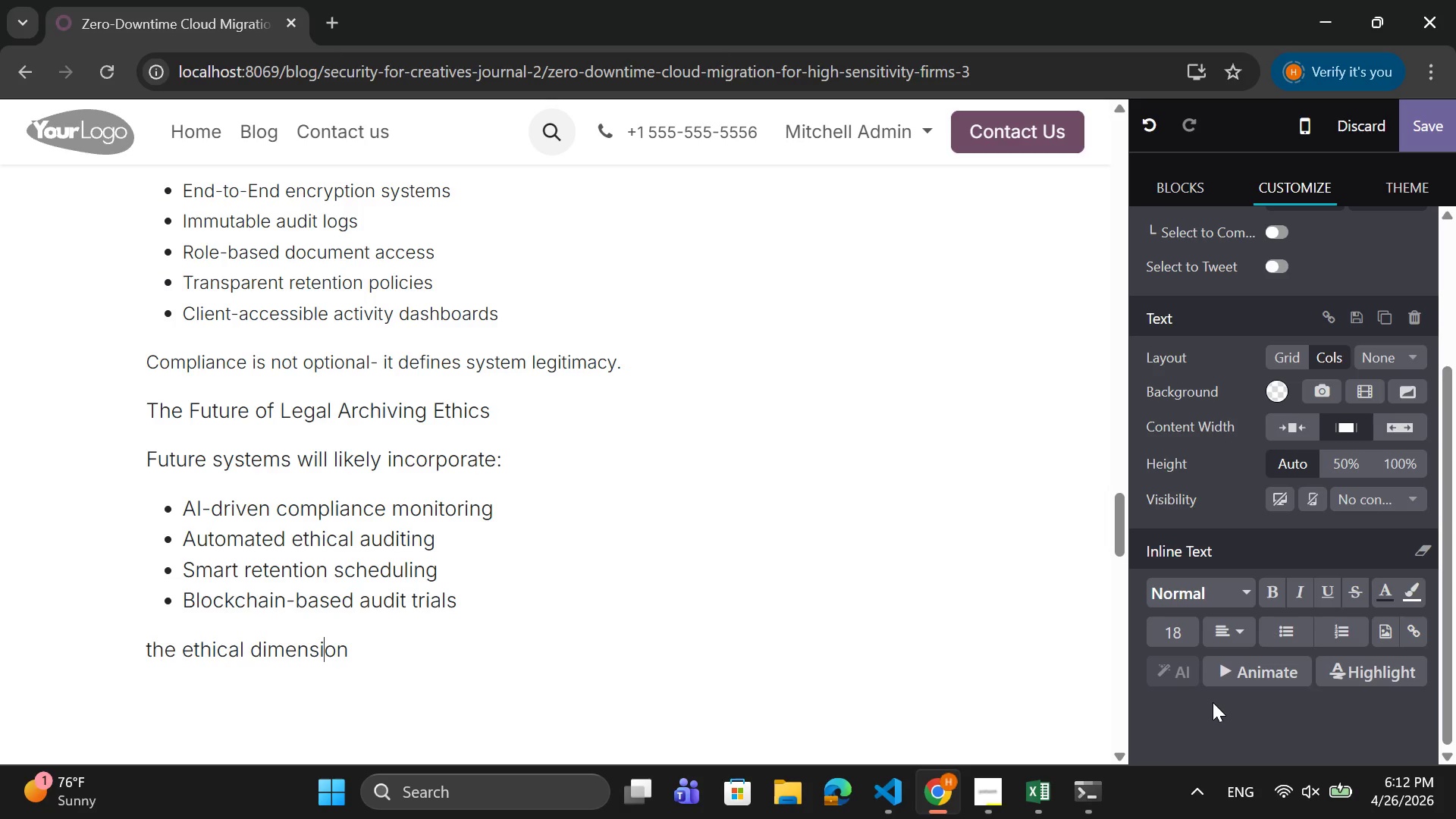 
key(ArrowLeft)
 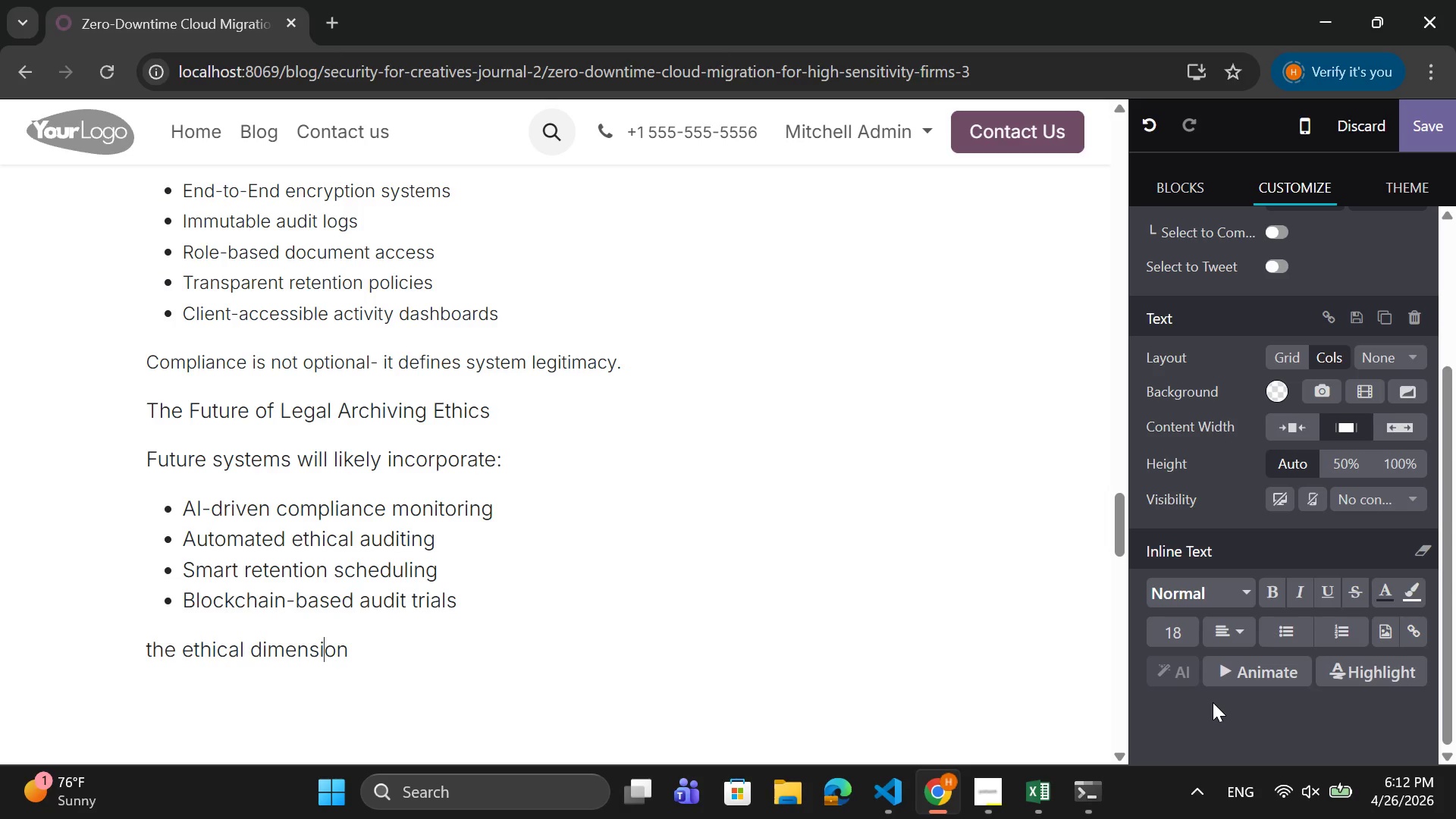 
key(ArrowLeft)
 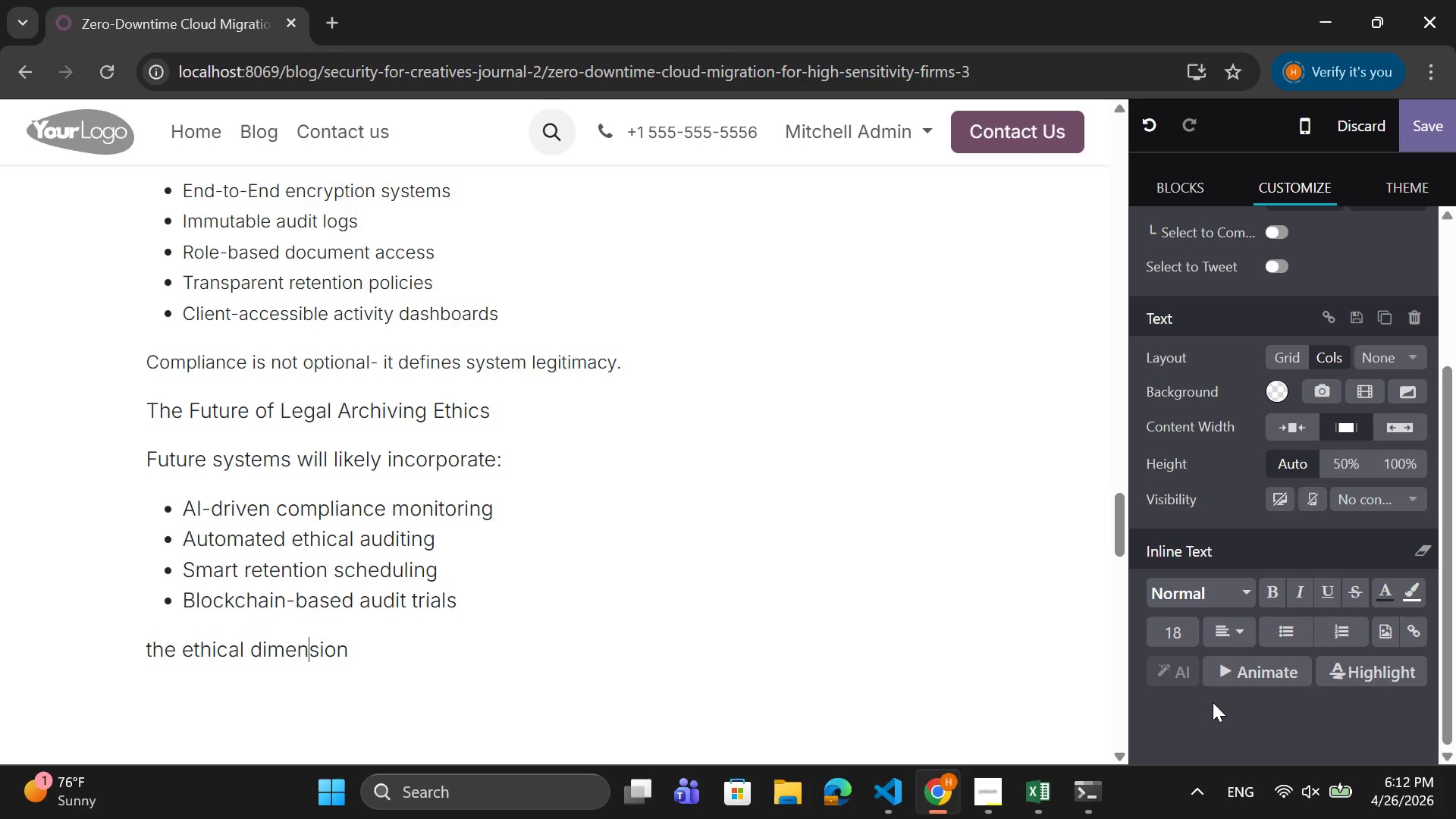 
key(ArrowLeft)
 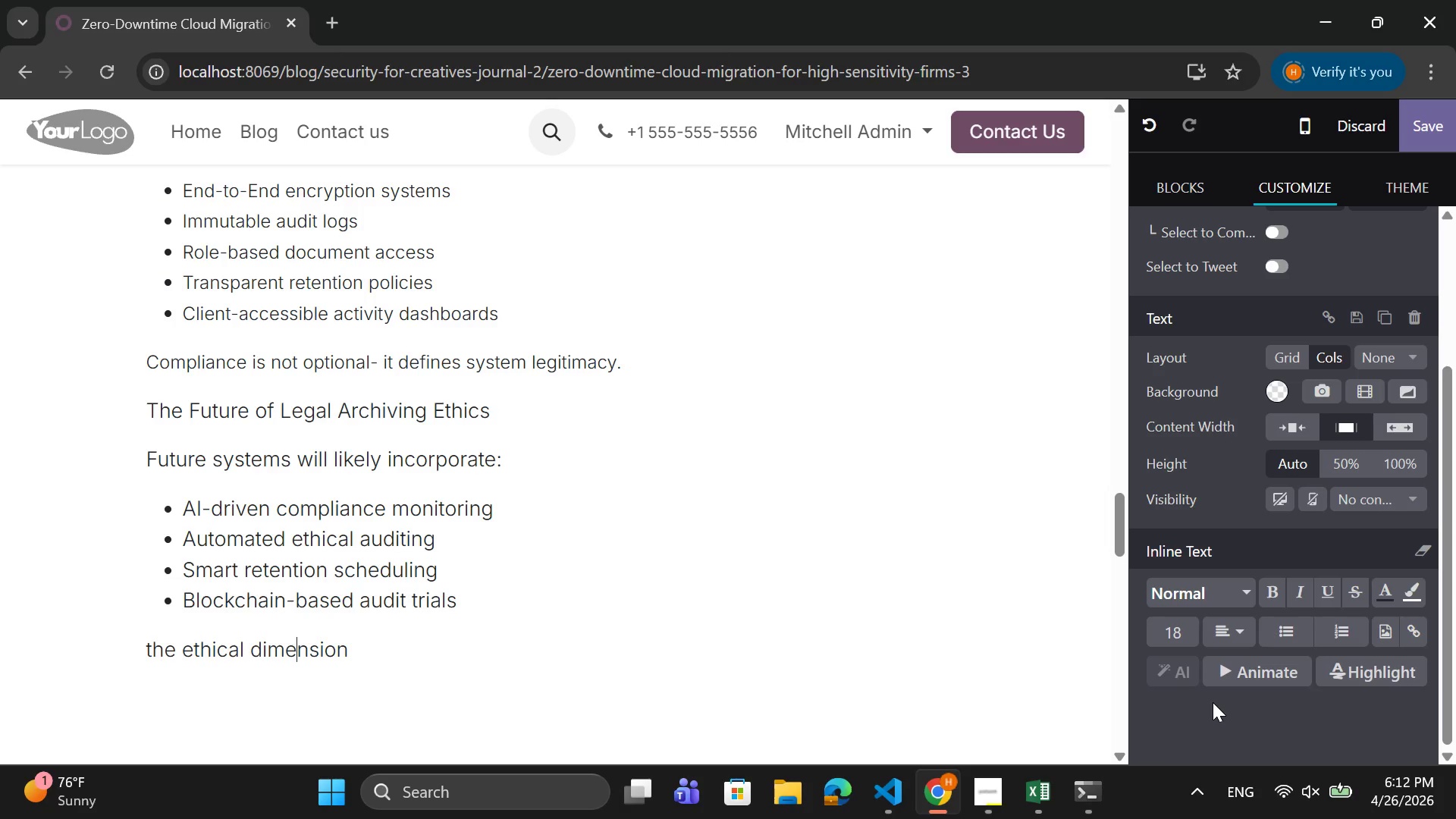 
key(ArrowLeft)
 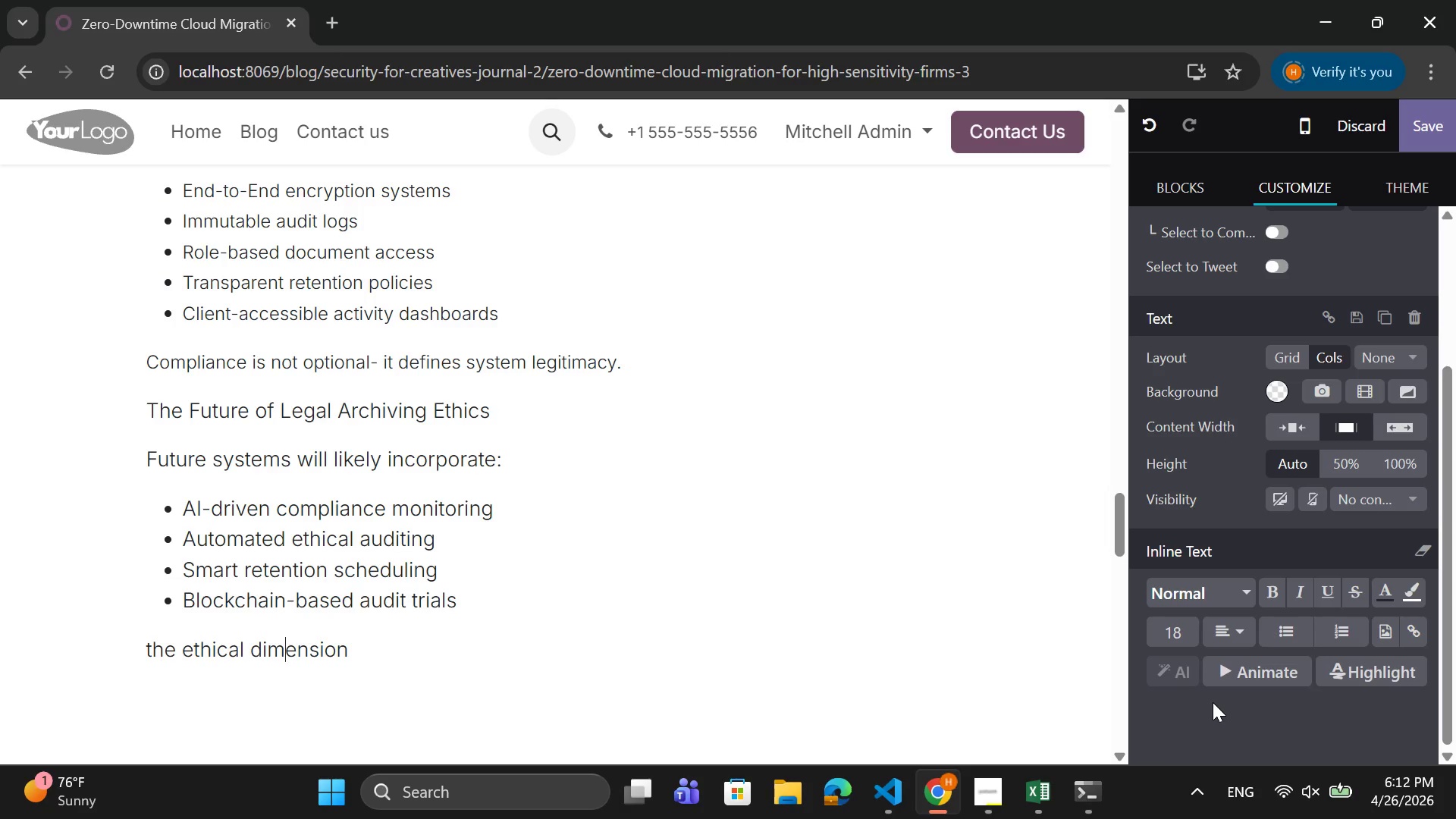 
key(ArrowLeft)
 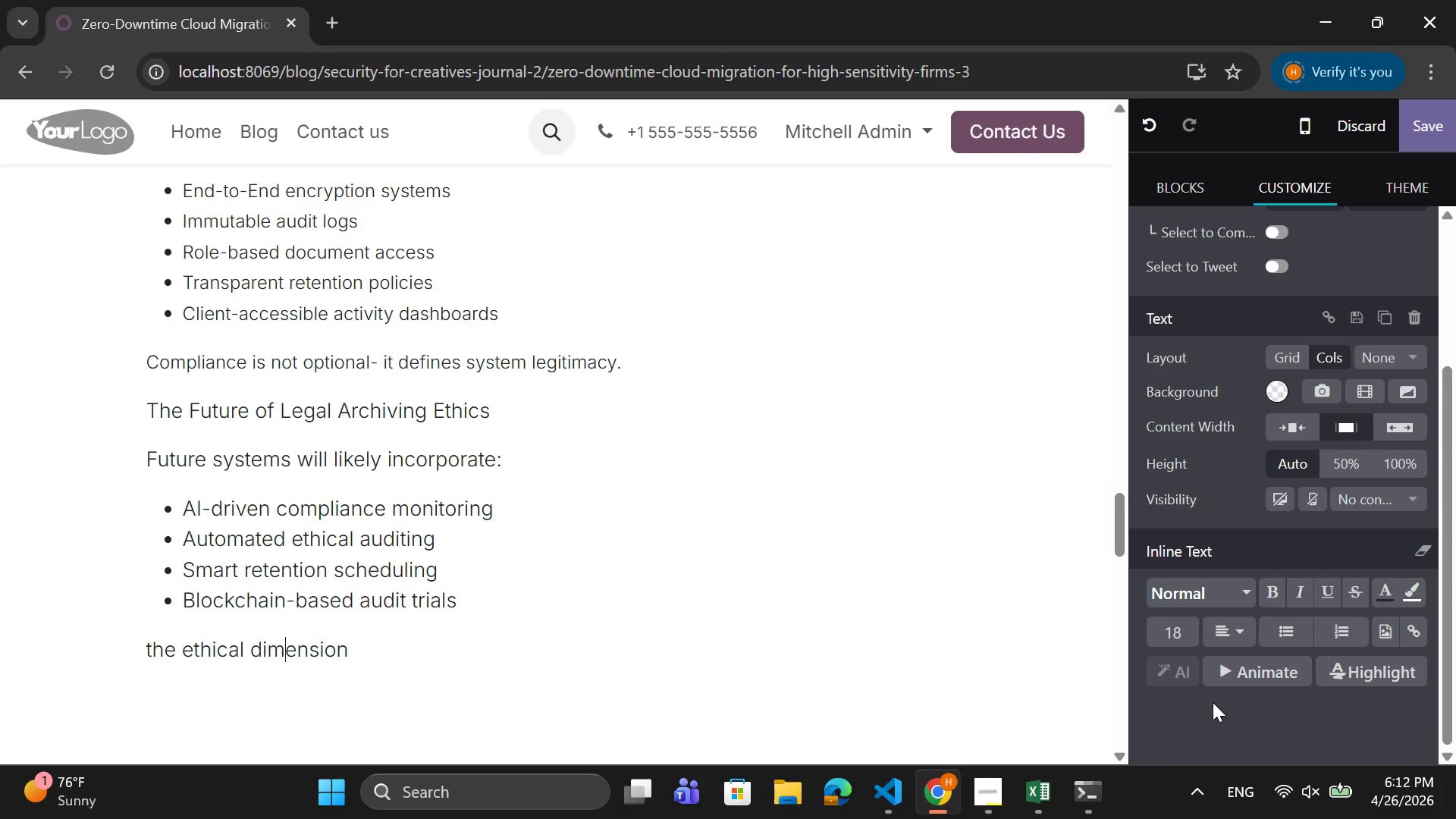 
key(ArrowLeft)
 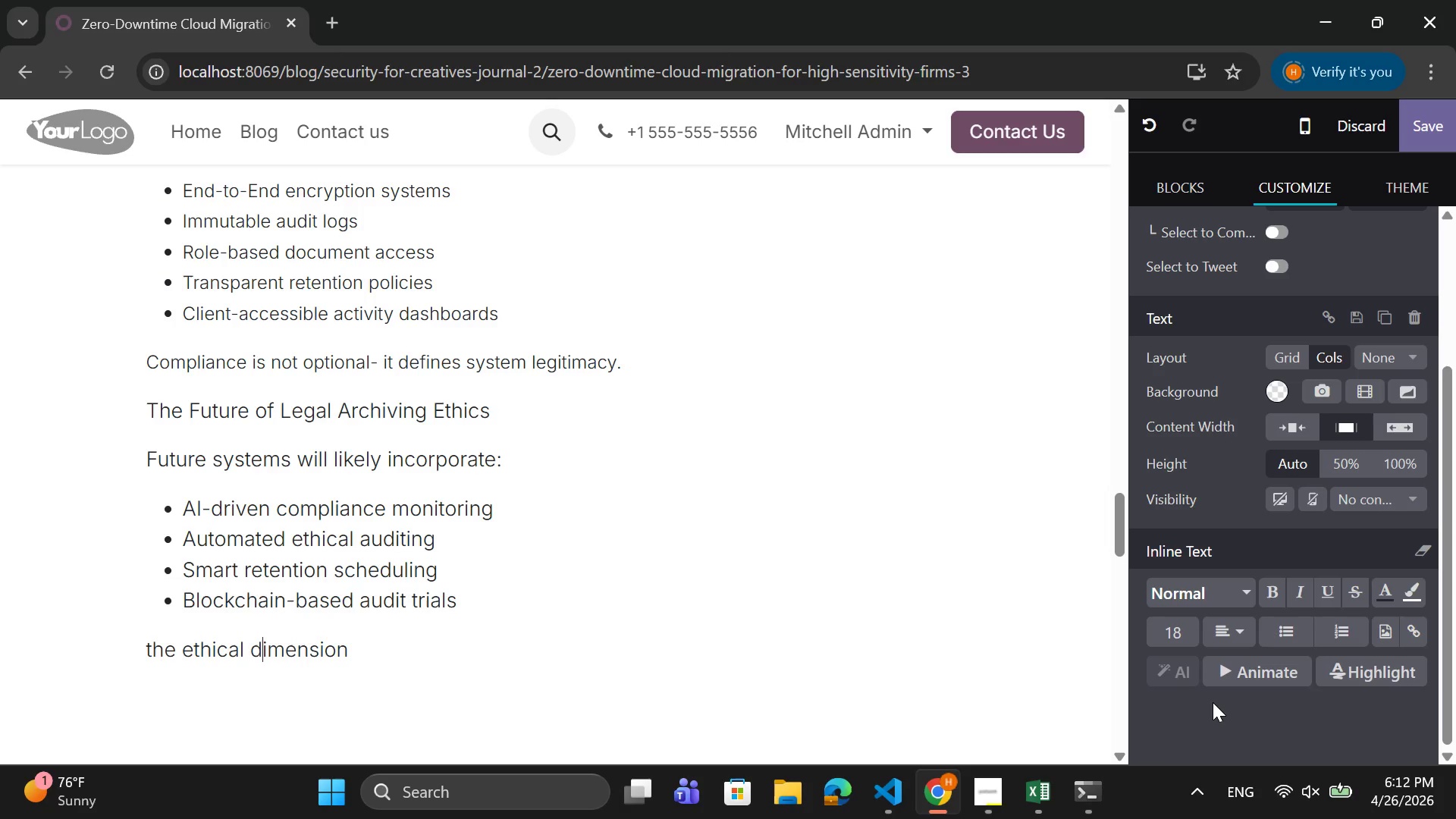 
key(ArrowLeft)
 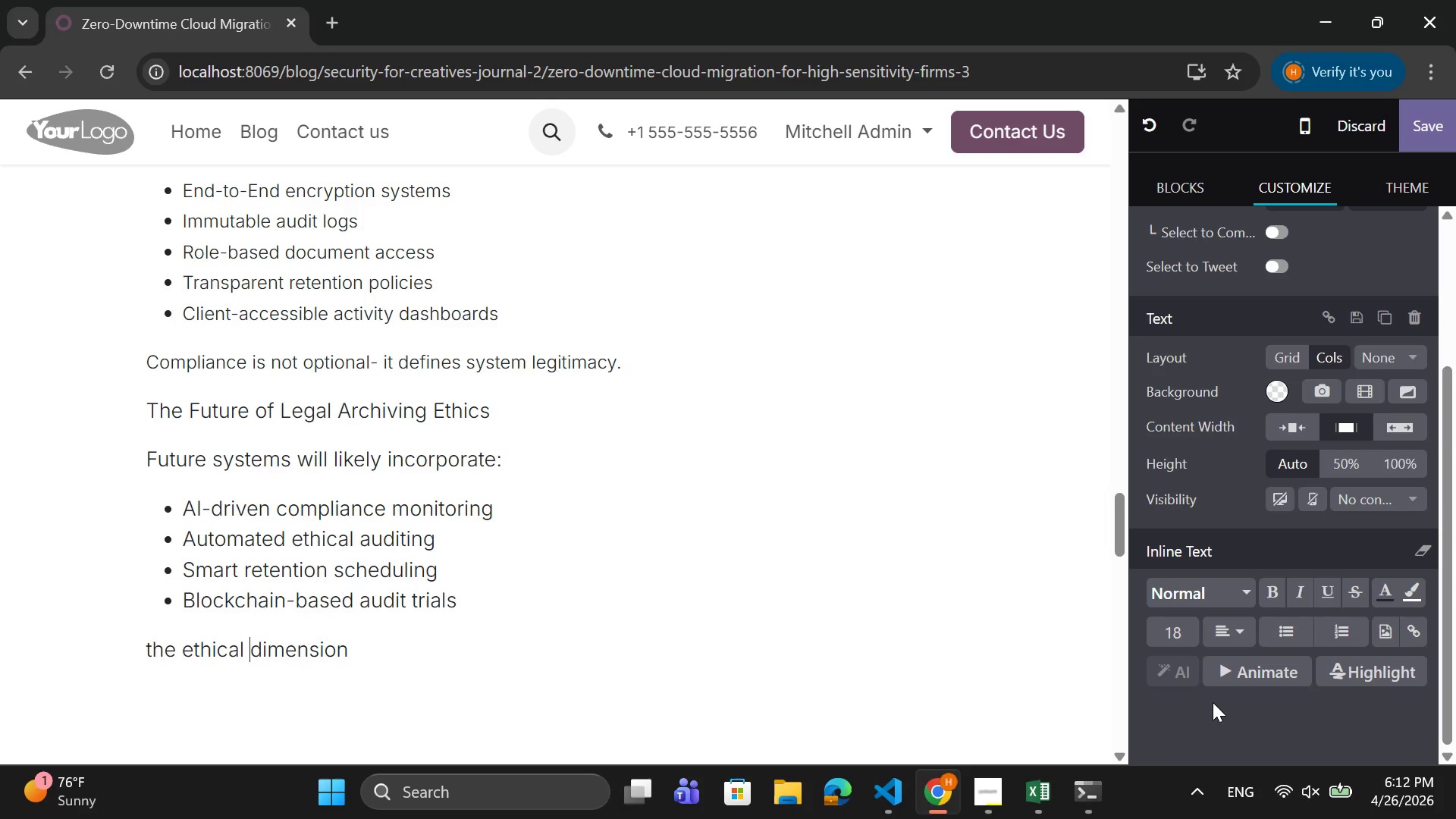 
key(ArrowLeft)
 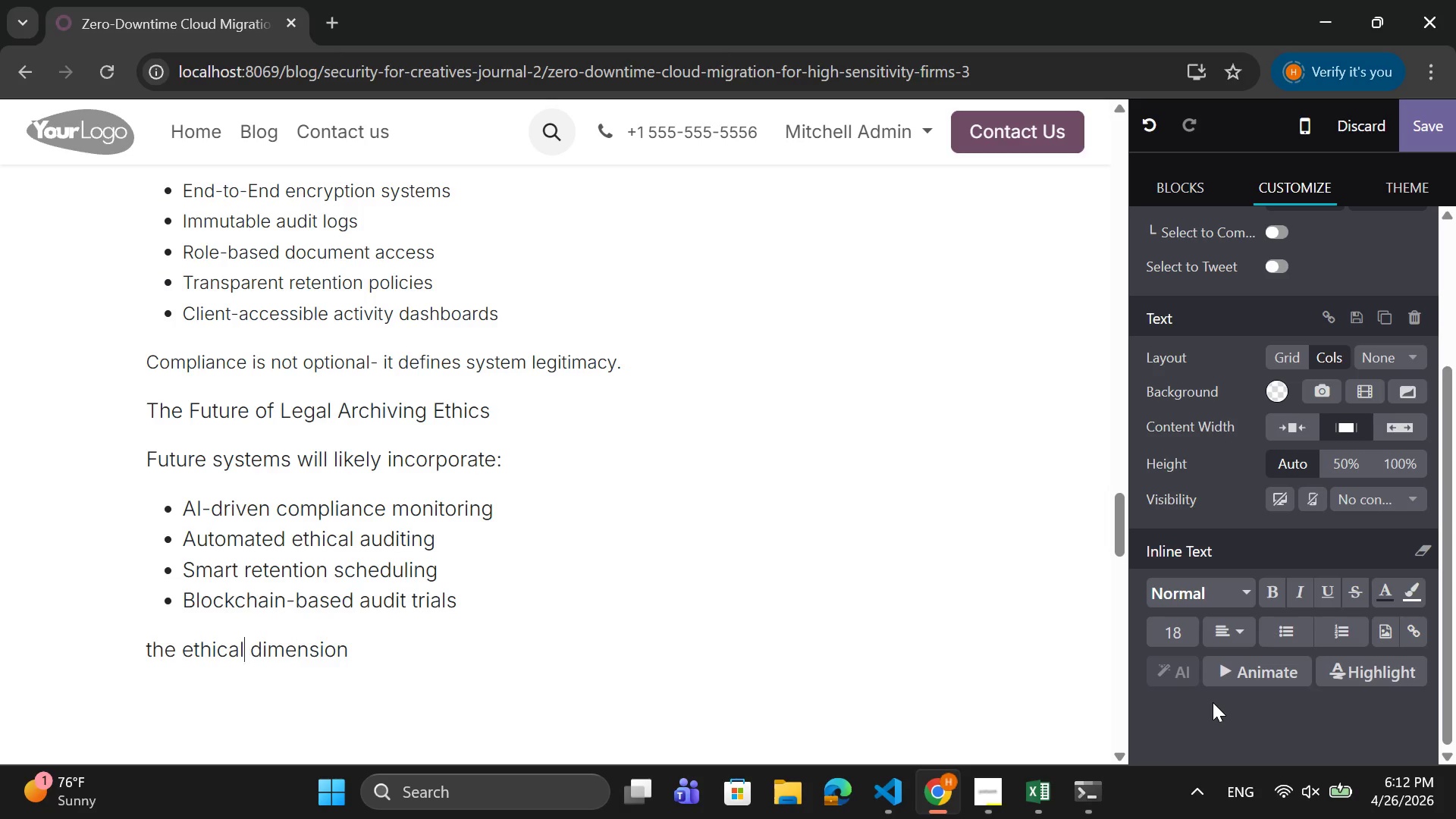 
key(ArrowLeft)
 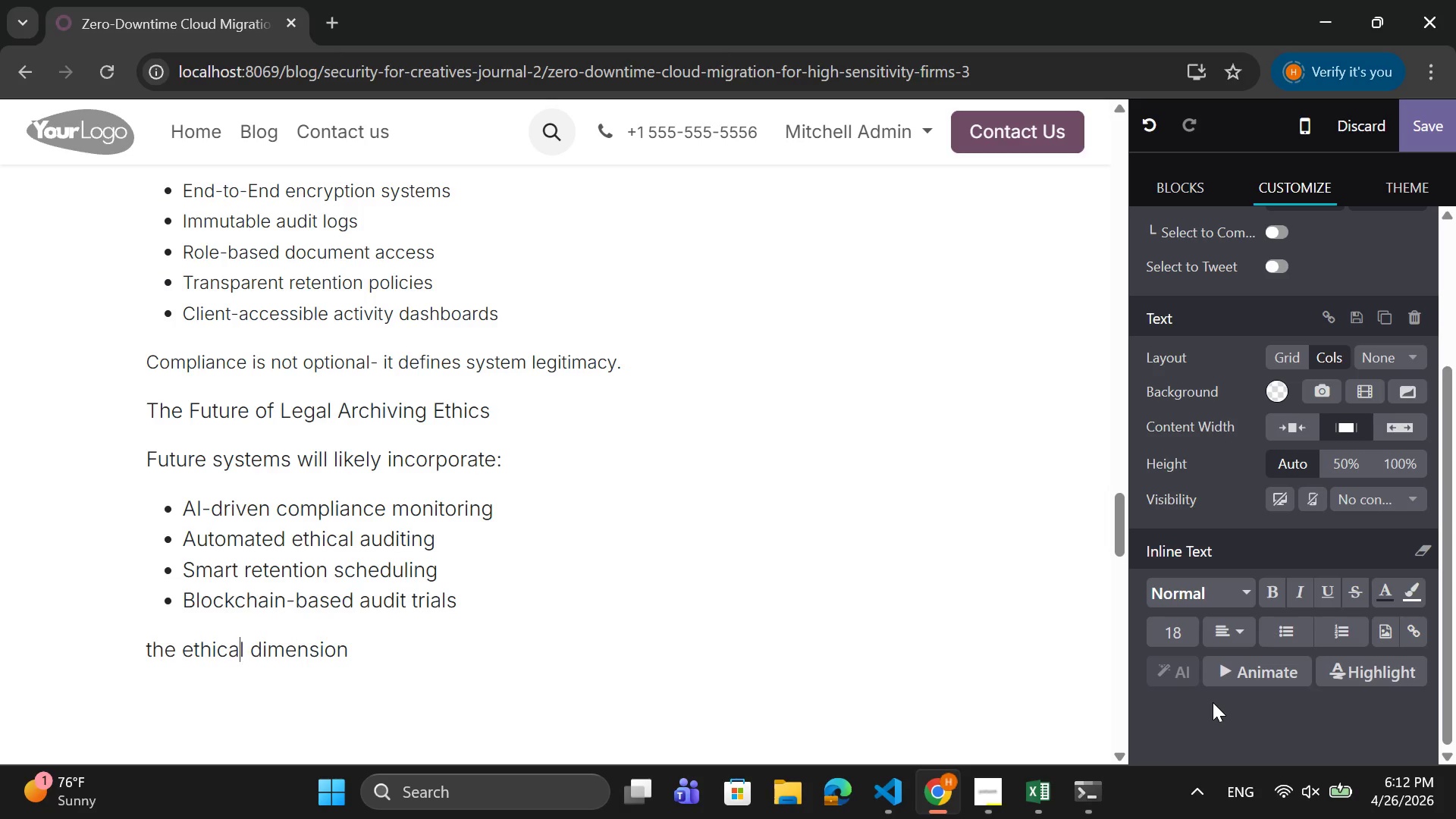 
key(ArrowLeft)
 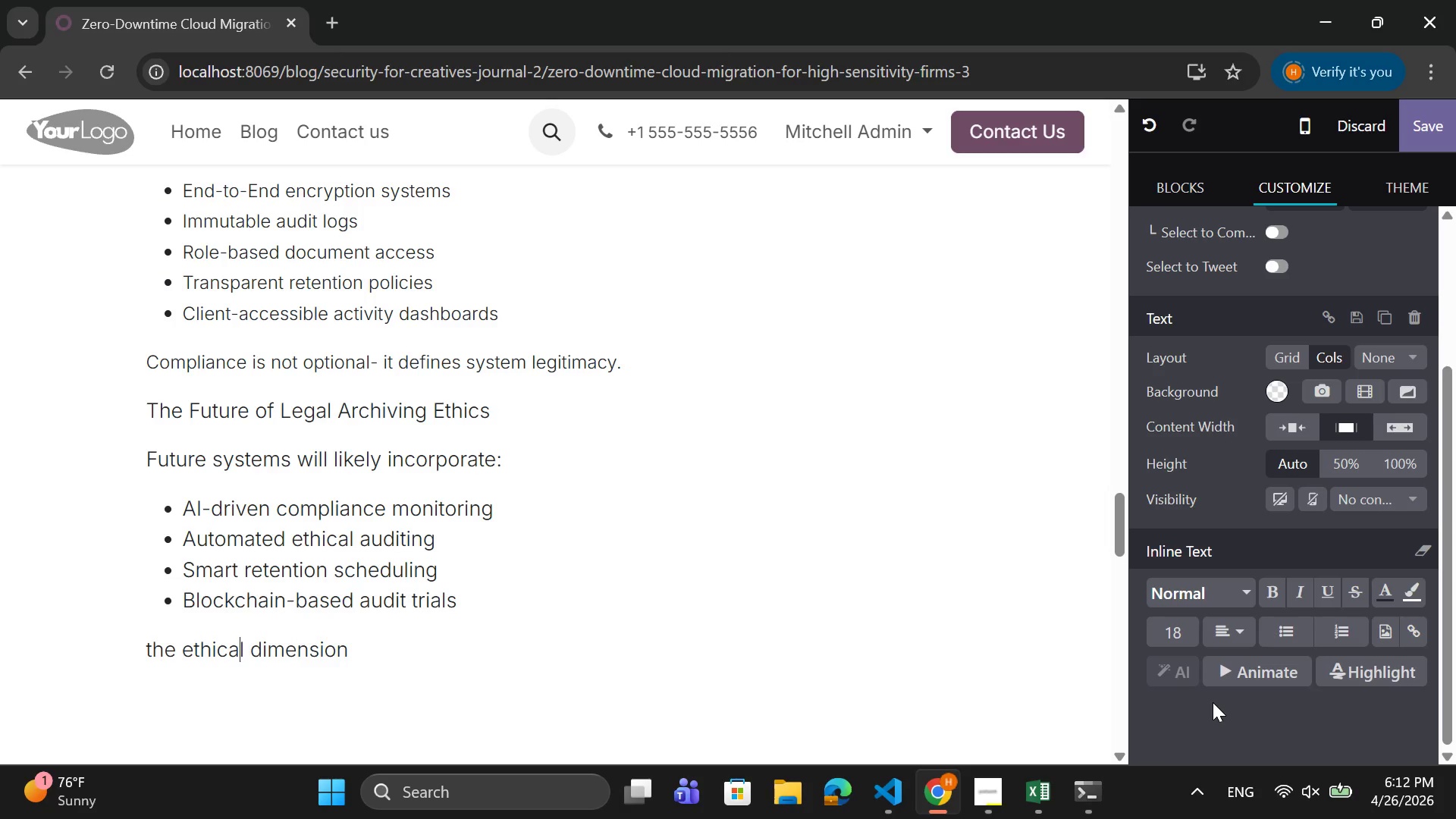 
key(ArrowLeft)
 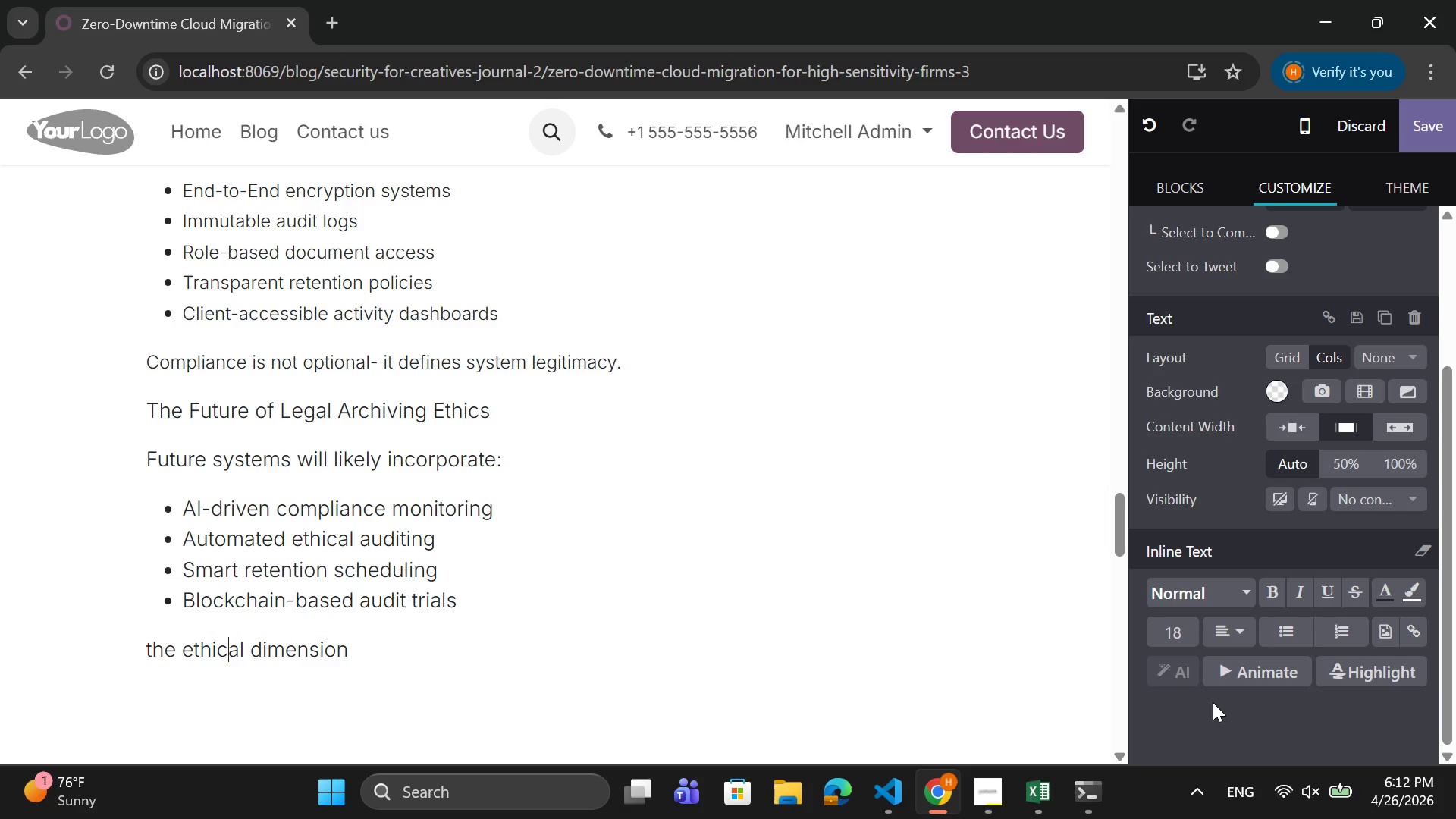 
key(ArrowLeft)
 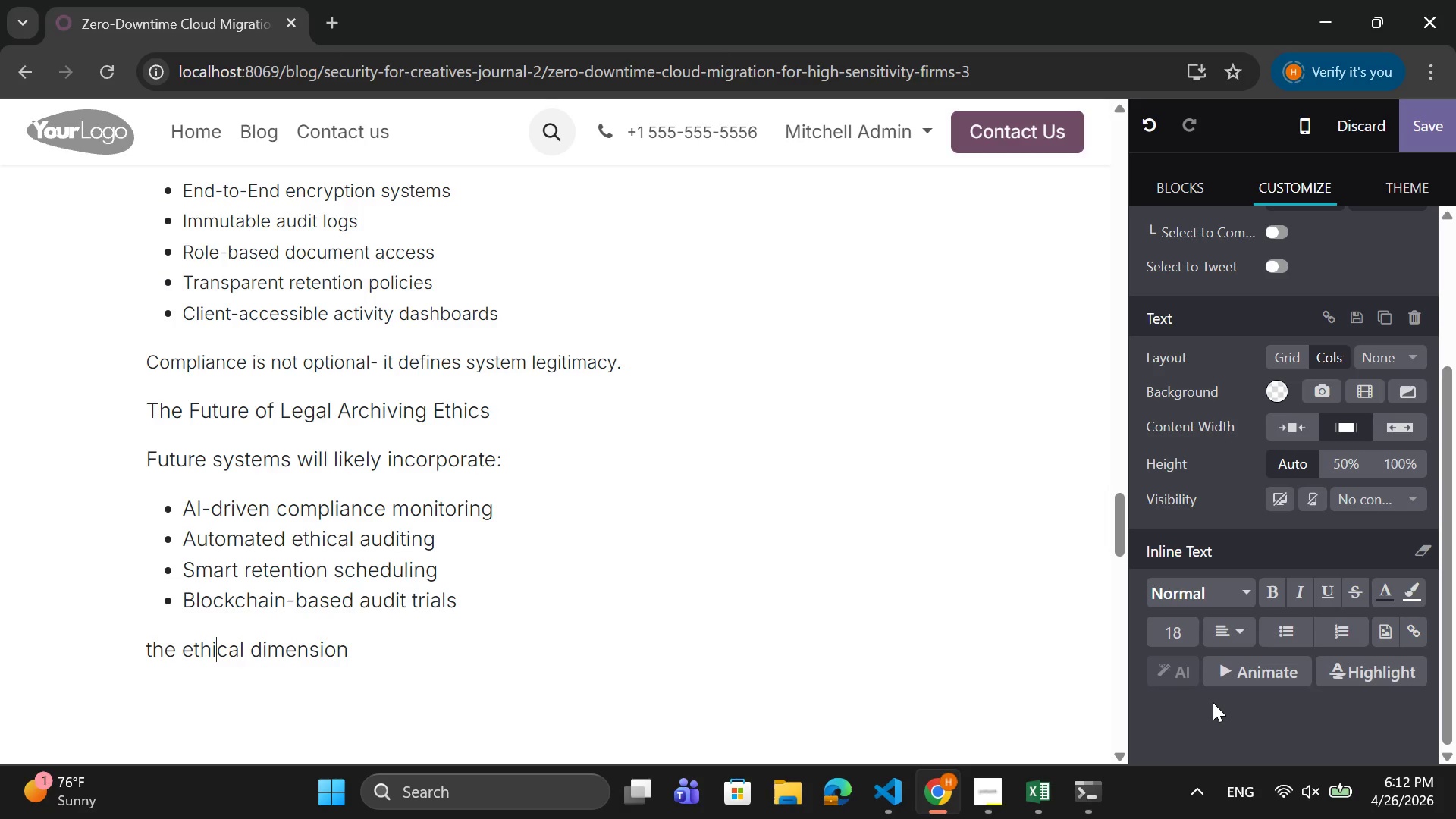 
key(ArrowLeft)
 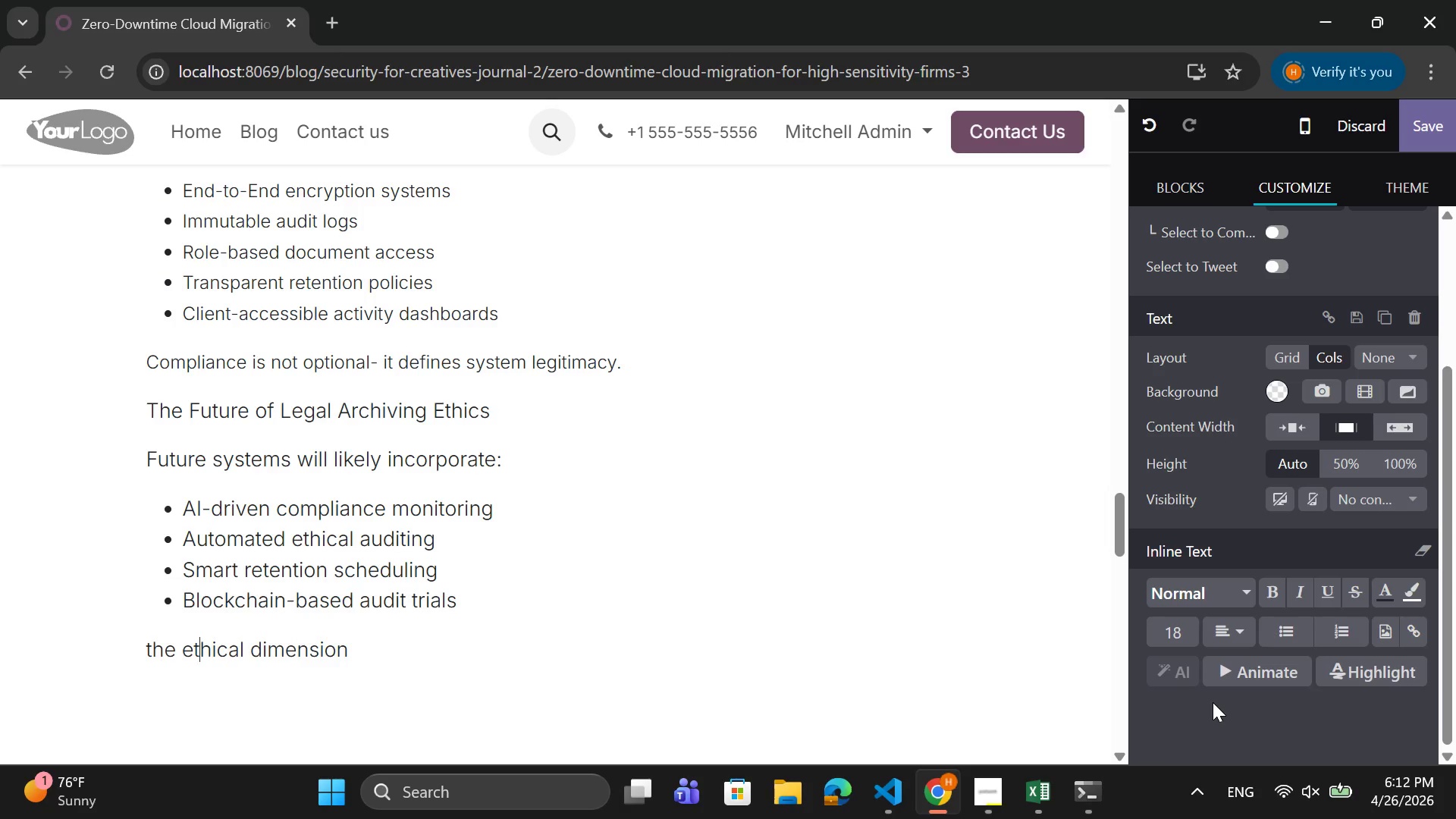 
key(ArrowLeft)
 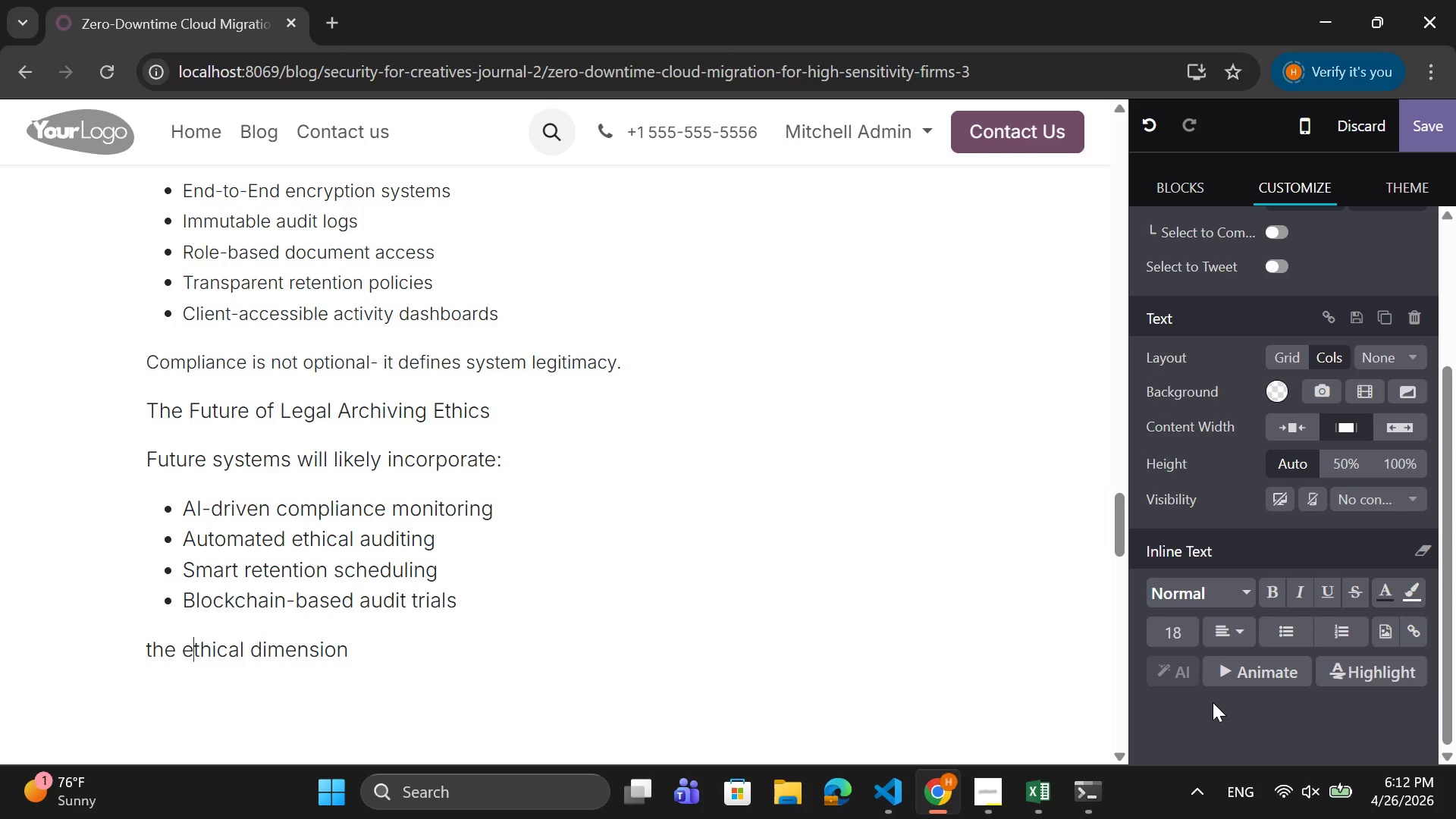 
key(ArrowLeft)
 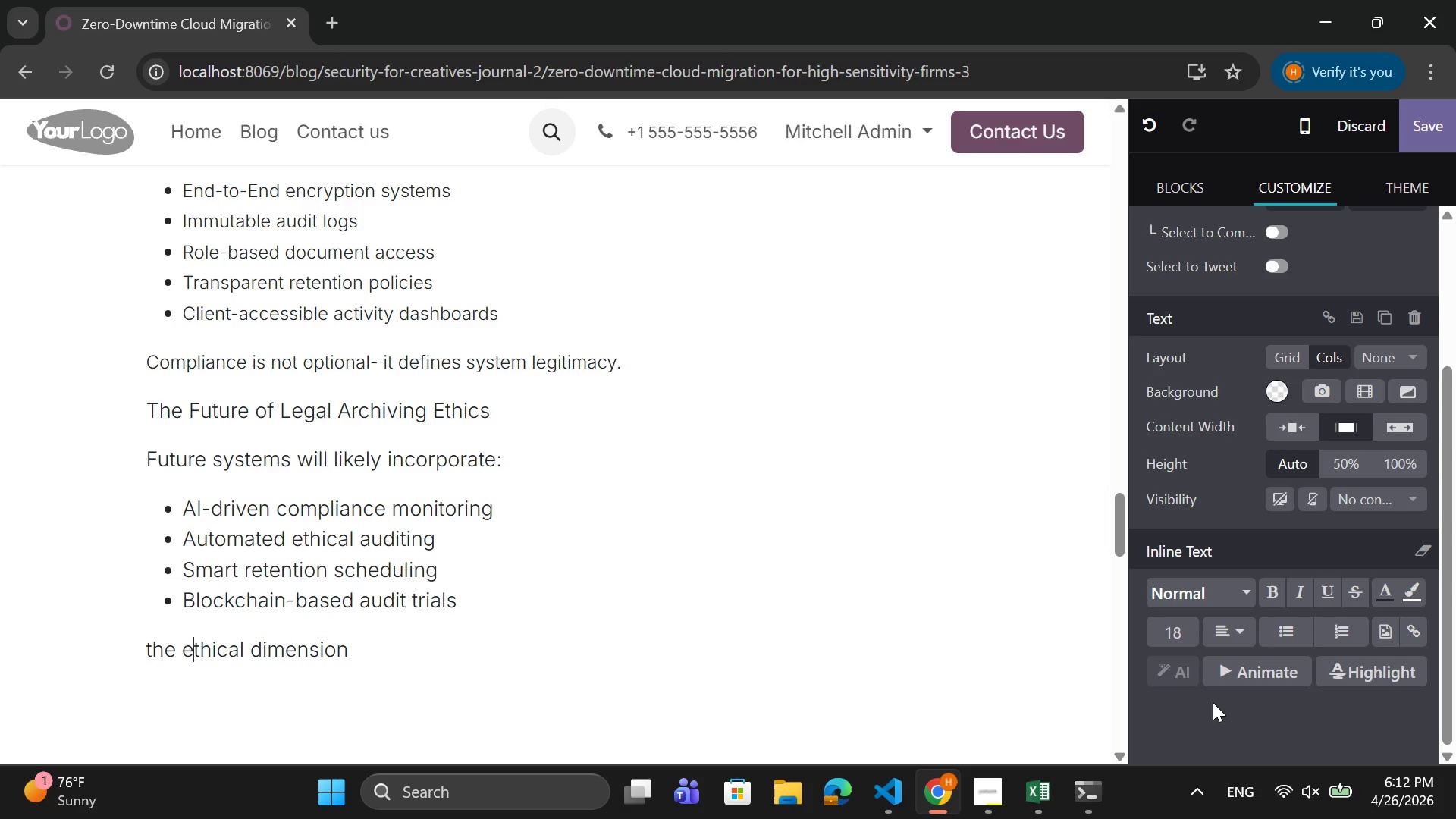 
key(ArrowLeft)
 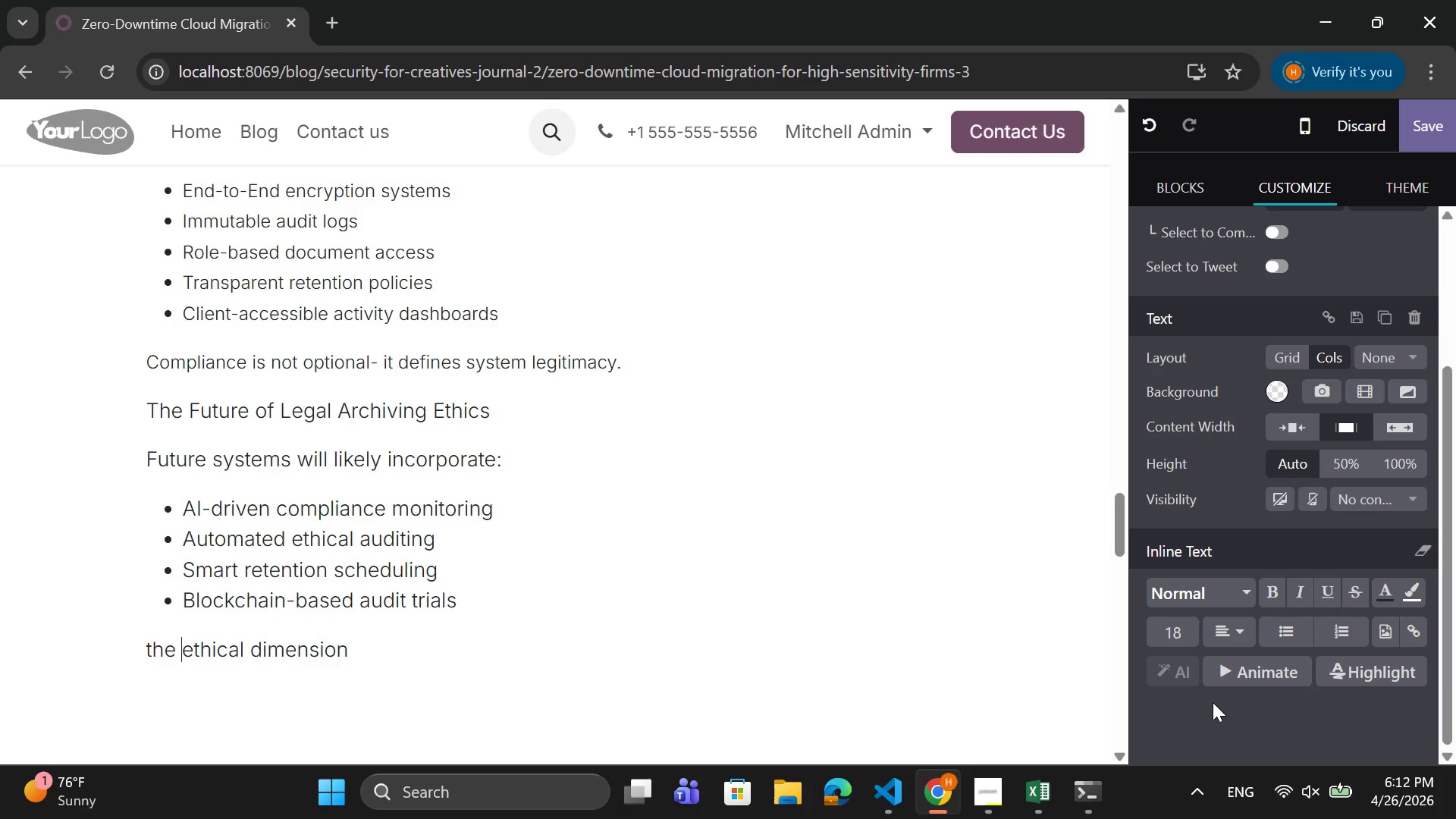 
key(ArrowLeft)
 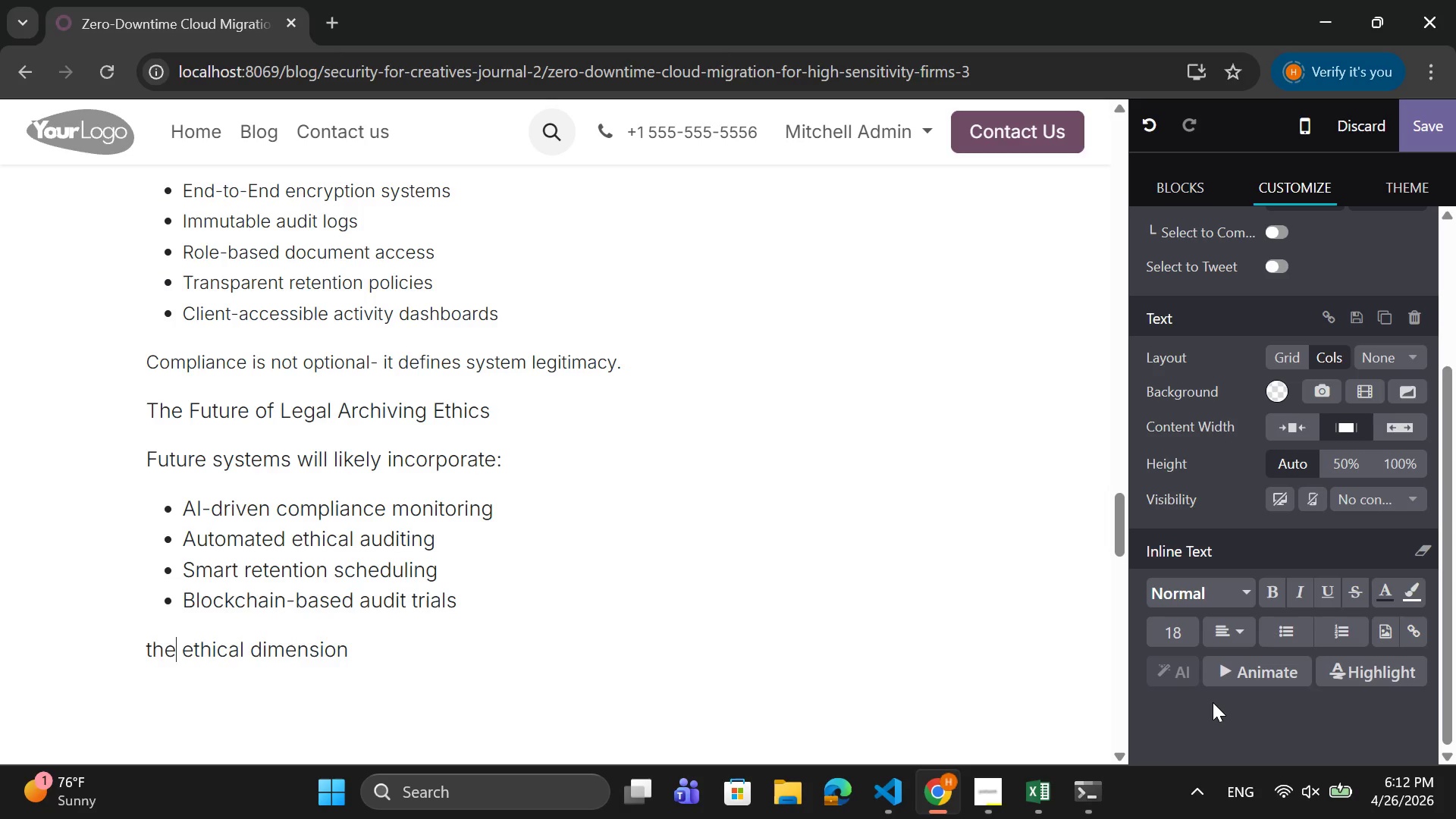 
key(ArrowLeft)
 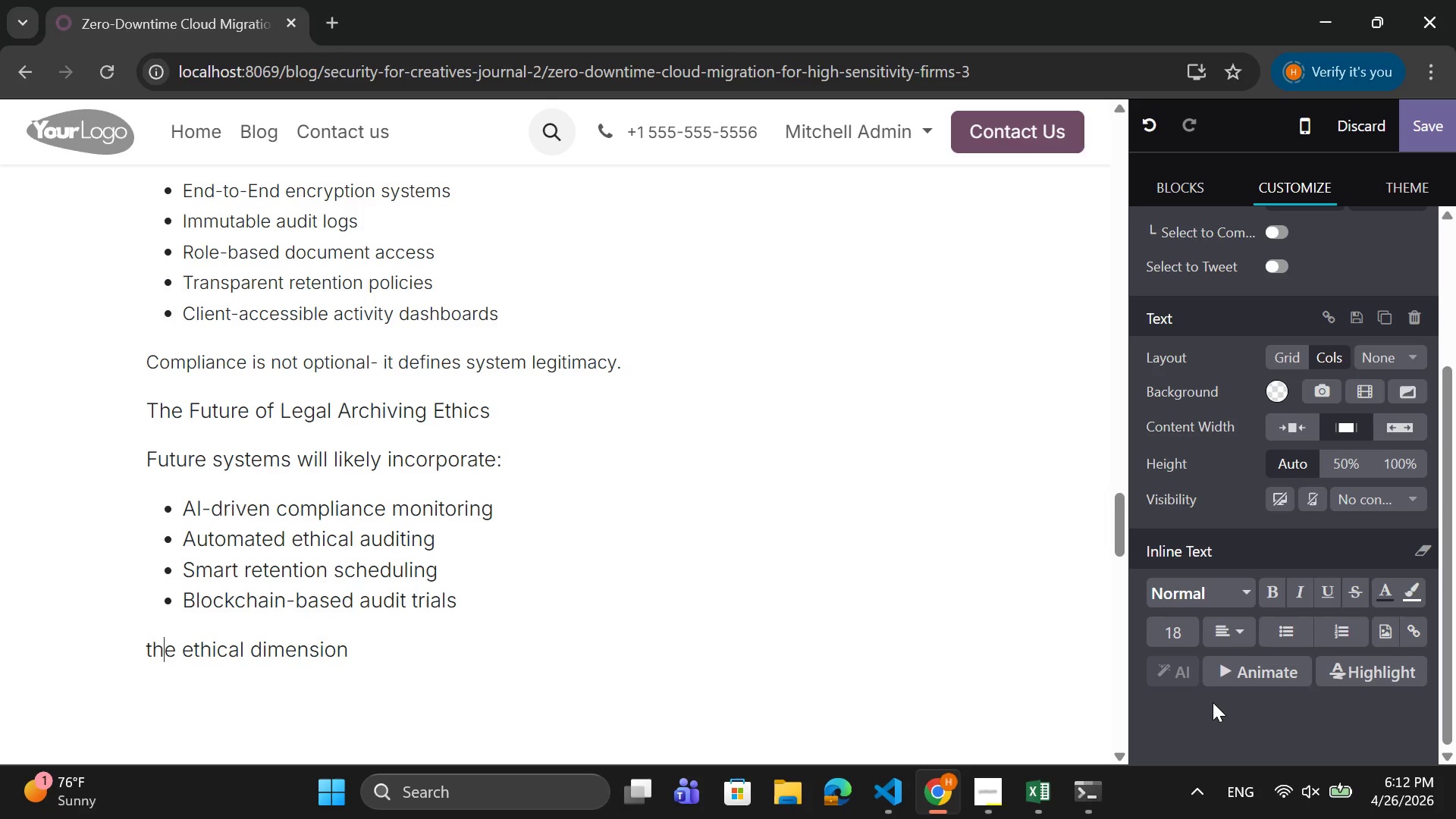 
key(ArrowLeft)
 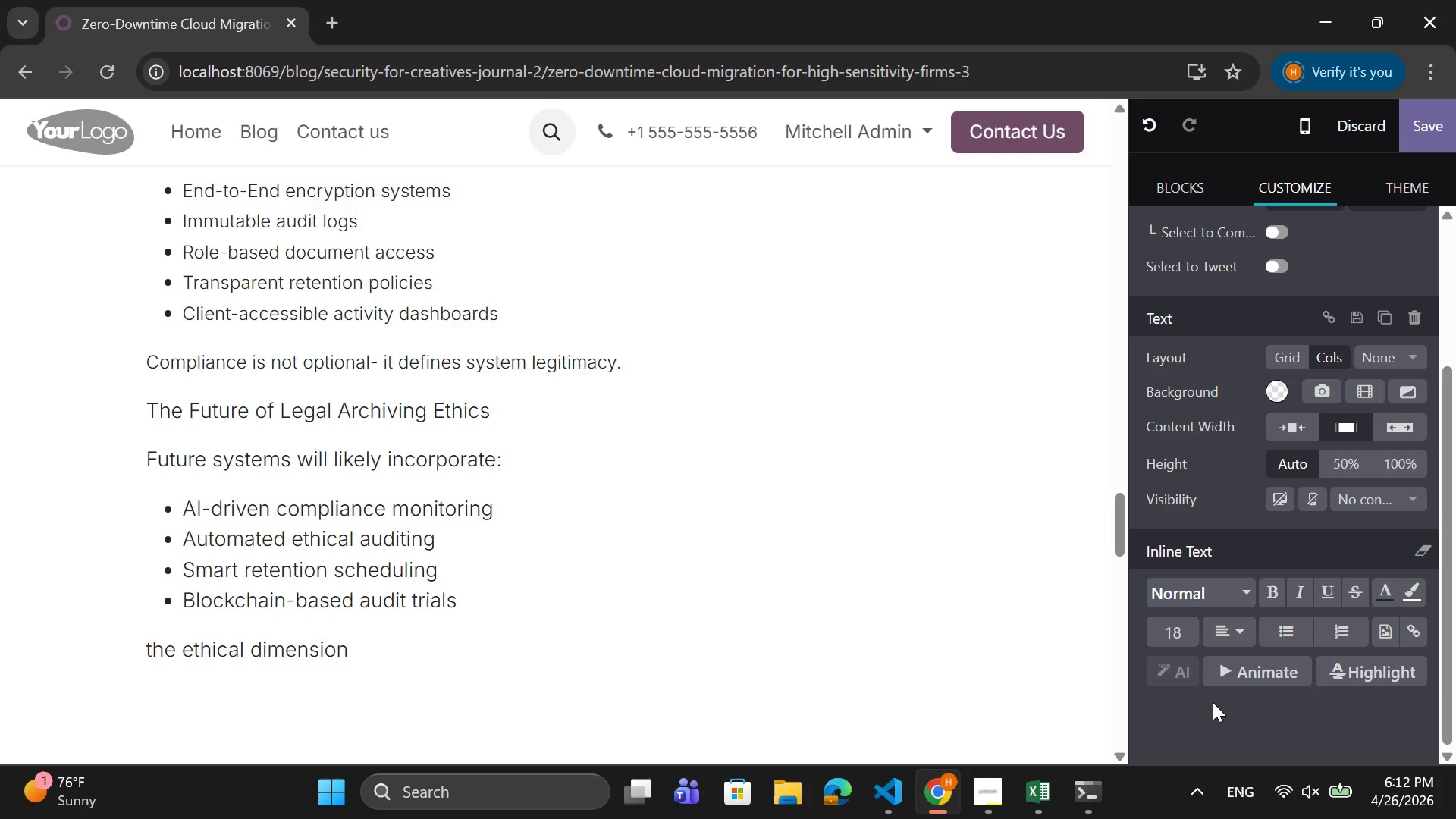 
key(ArrowLeft)
 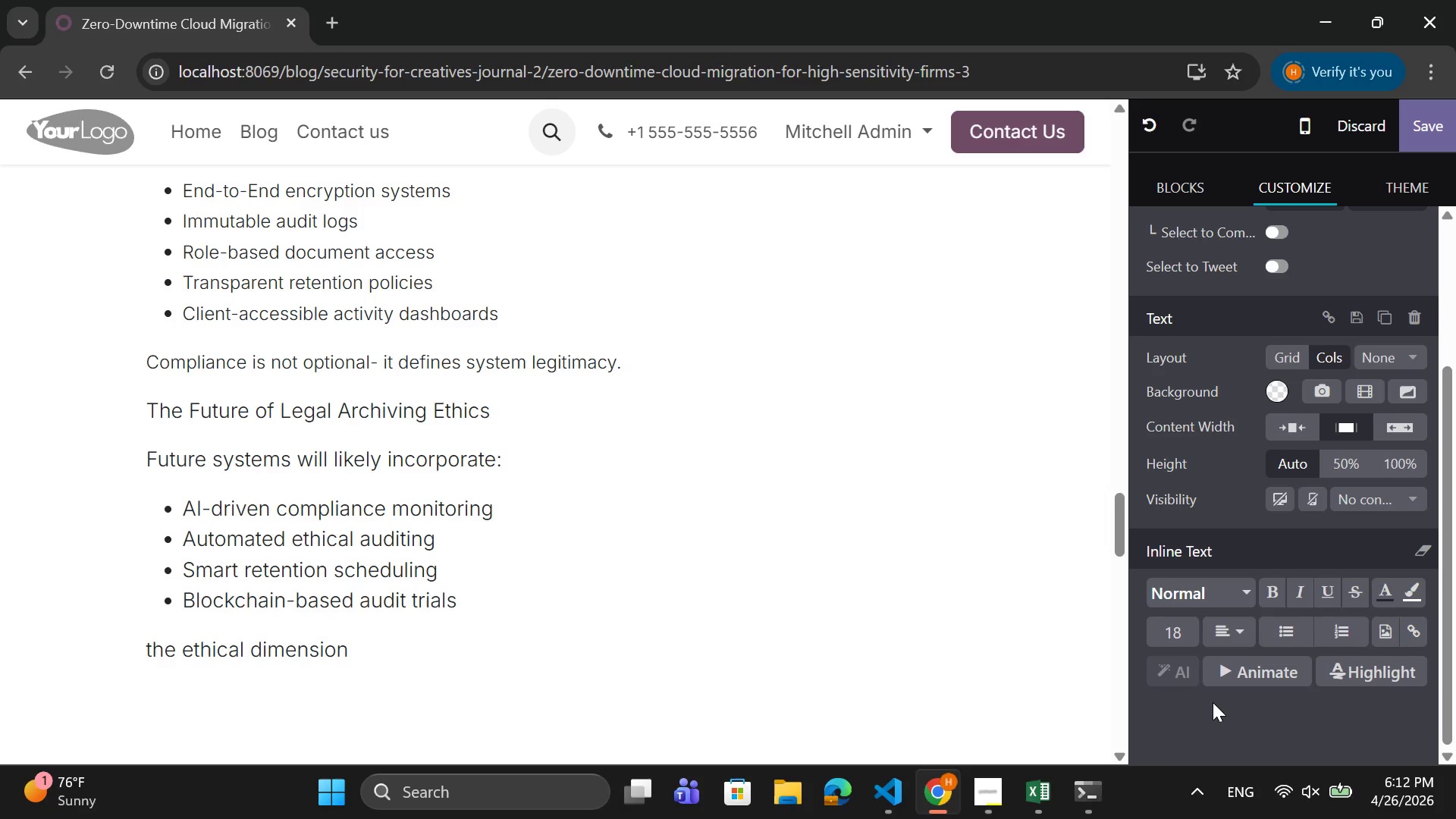 
key(ArrowUp)
 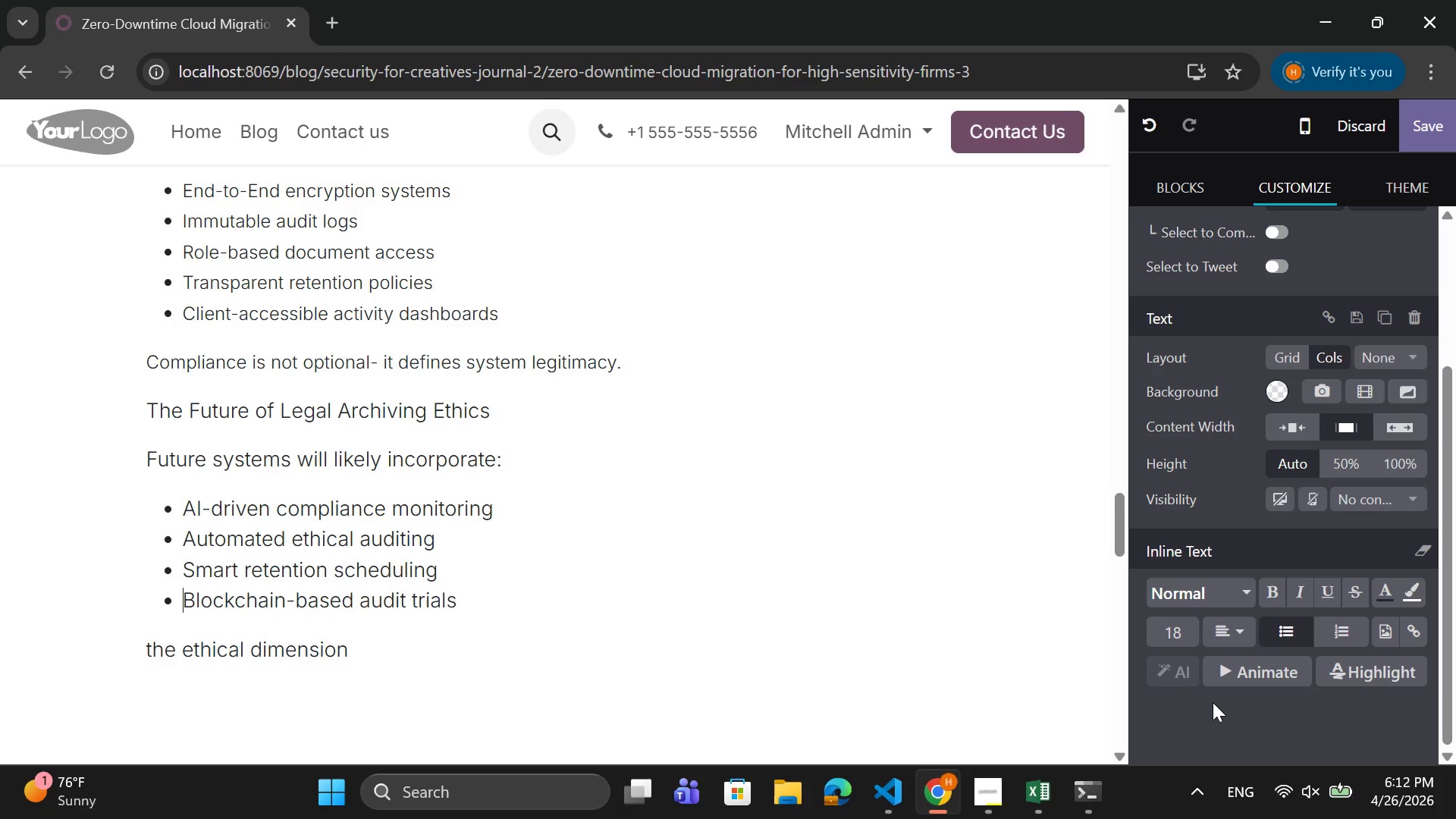 
key(ArrowDown)
 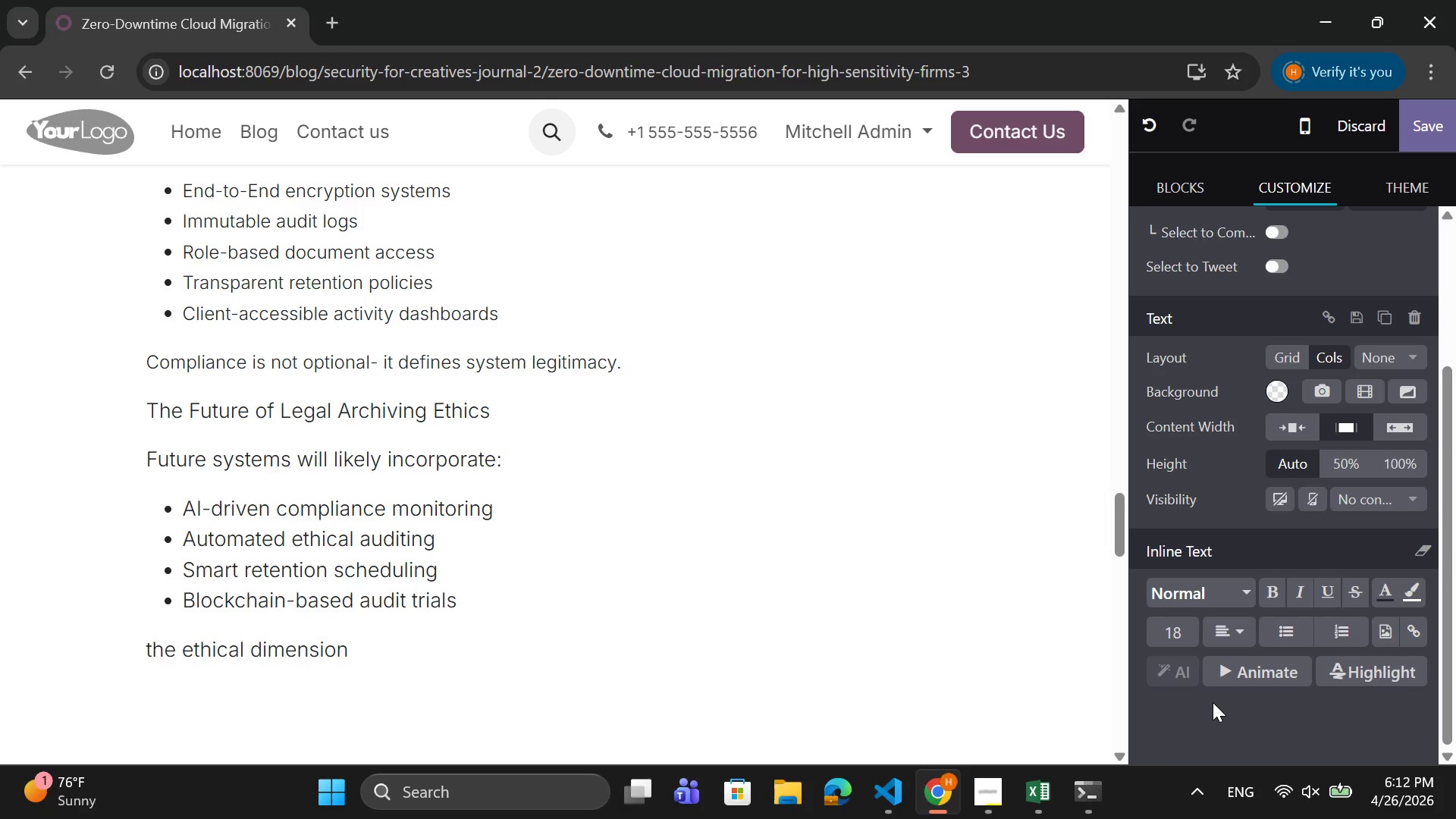 
key(ArrowRight)
 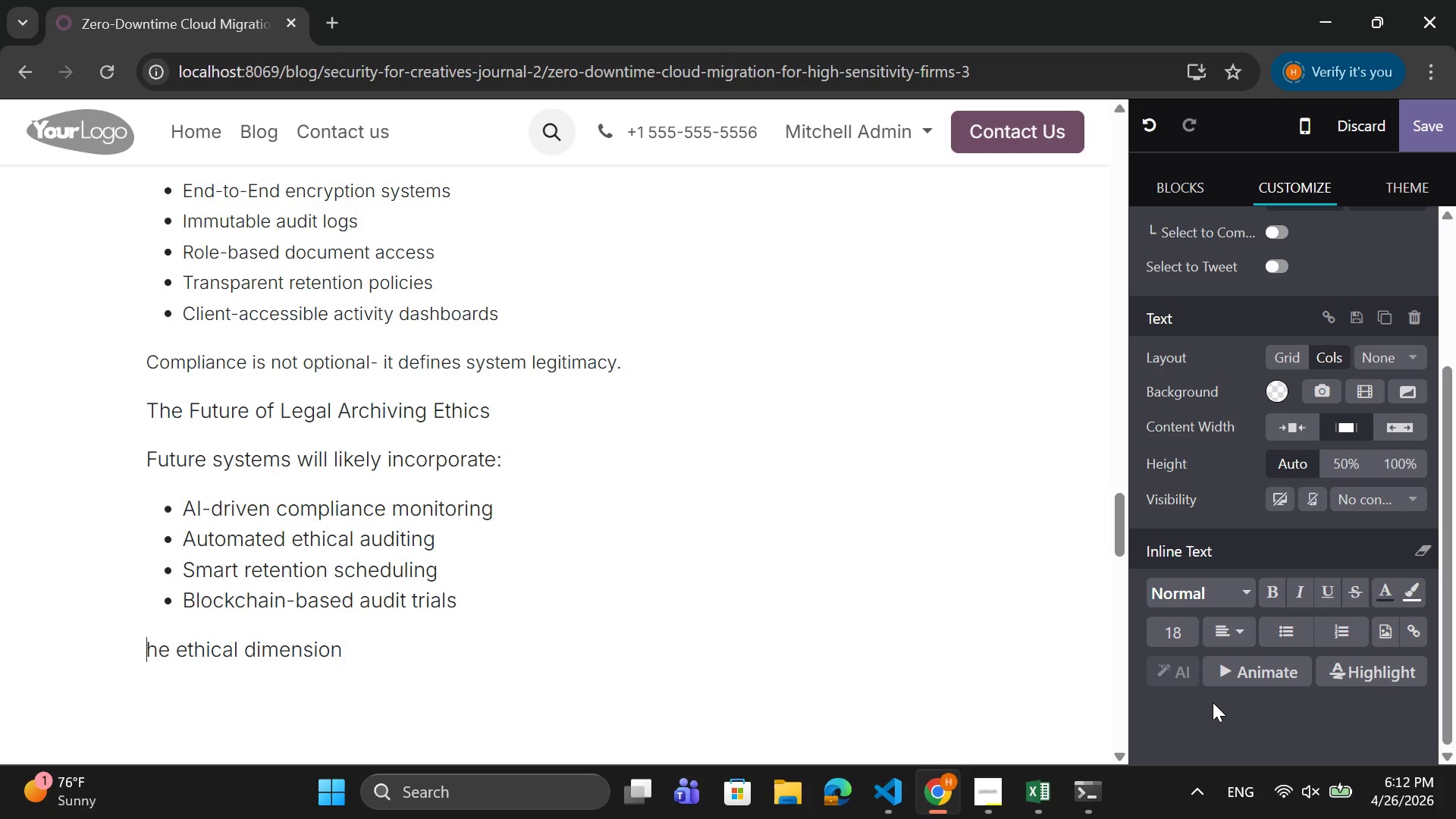 
key(Backspace)
 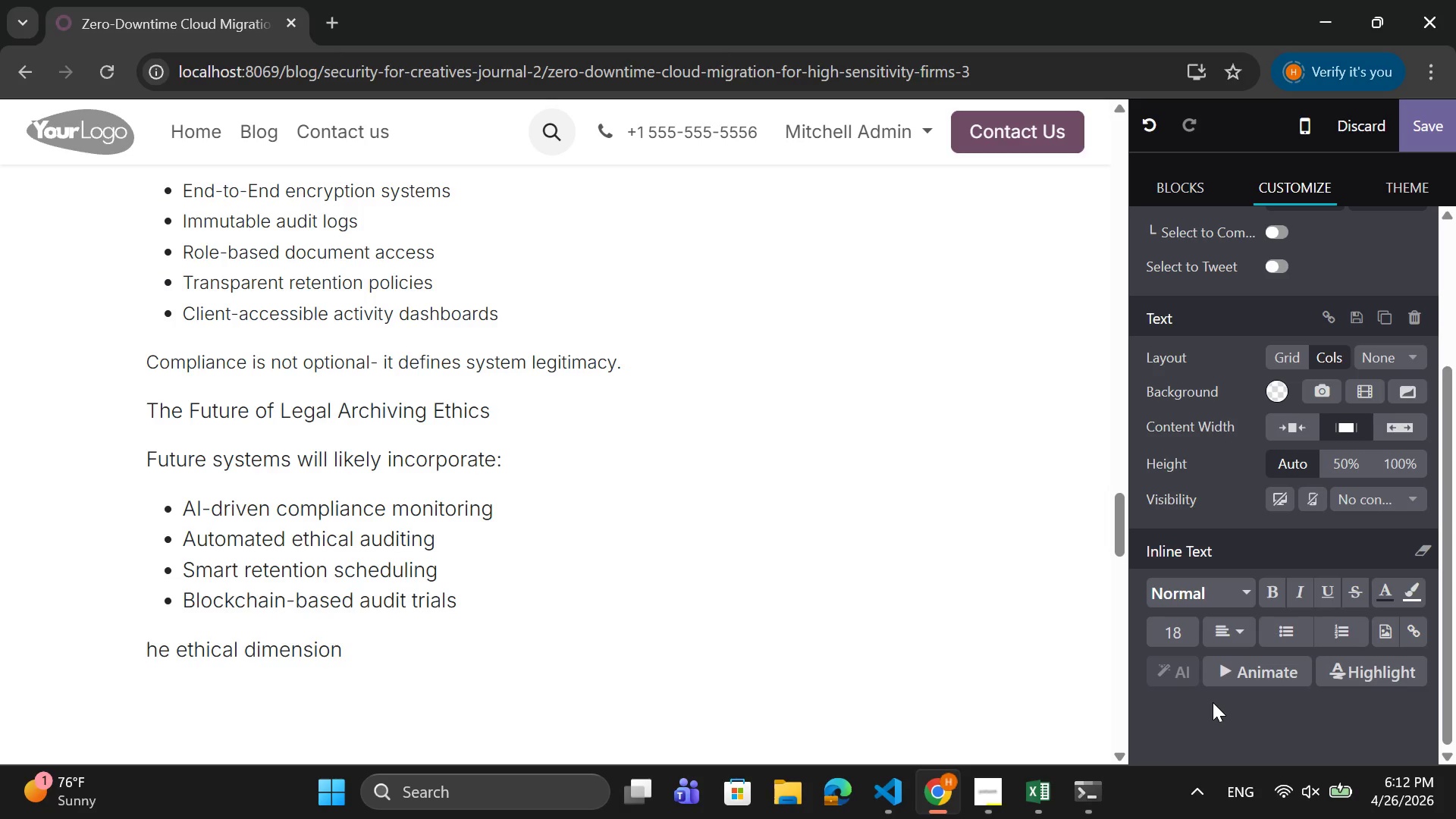 
key(CapsLock)
 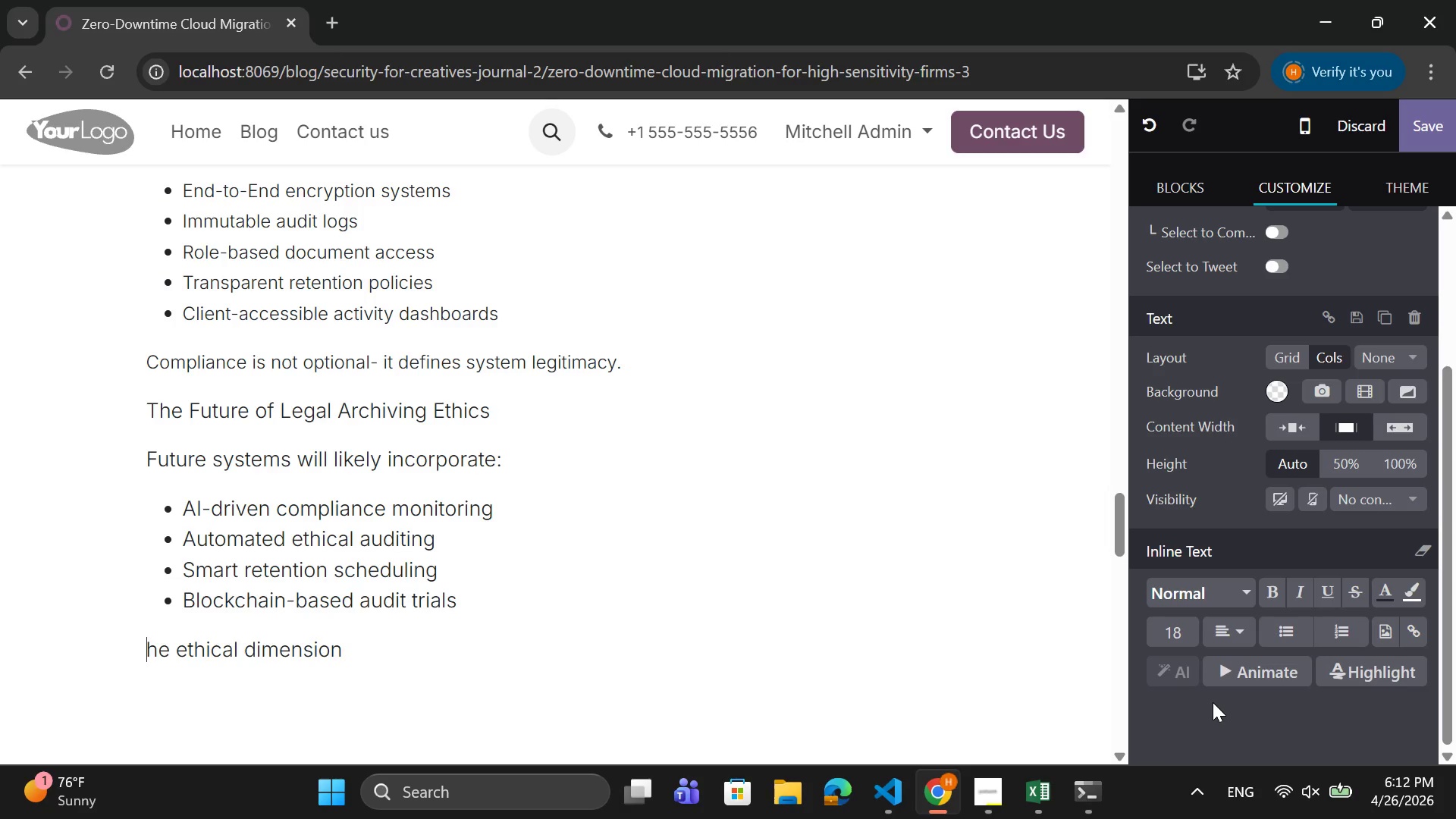 
key(T)
 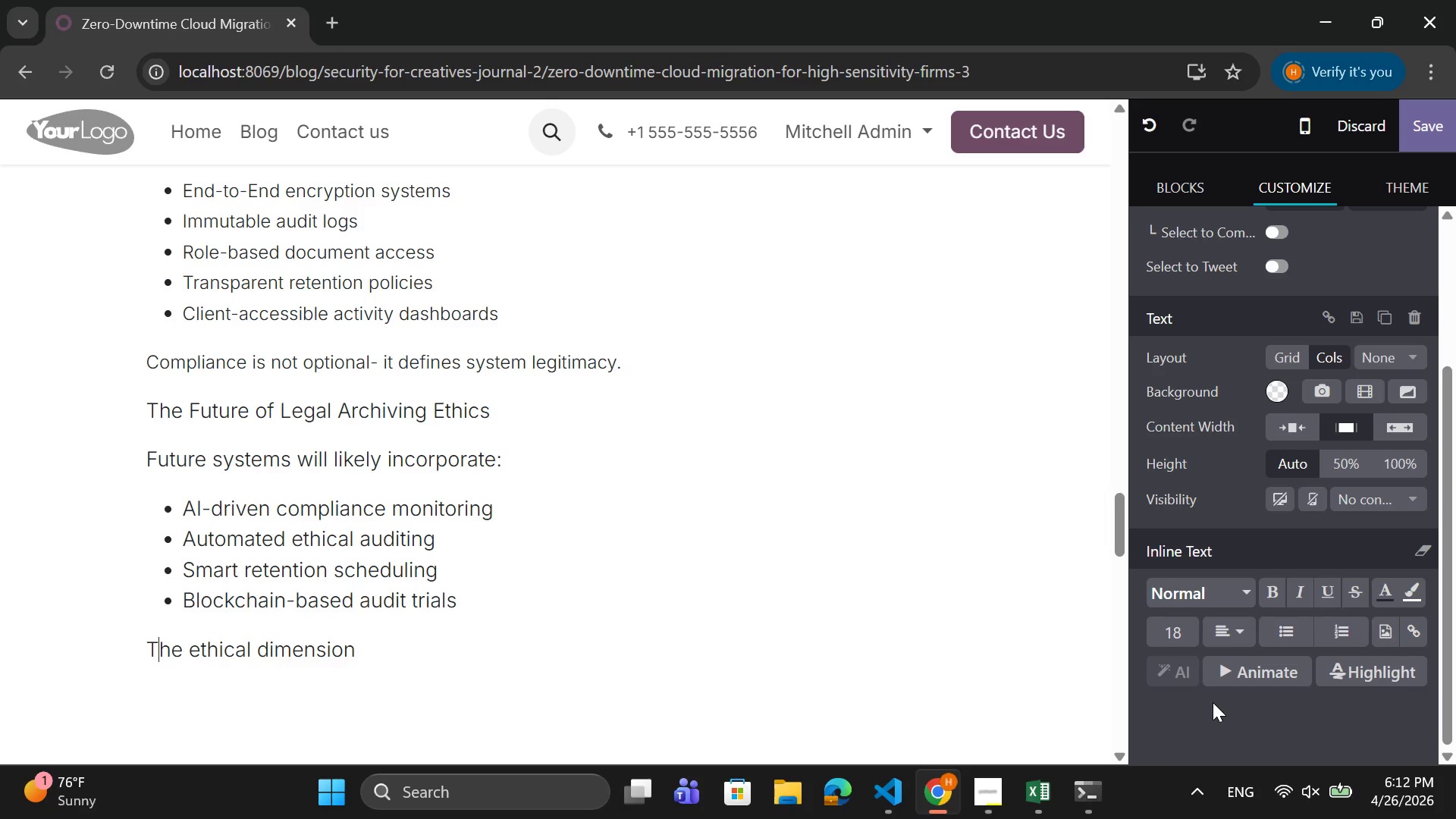 
key(CapsLock)
 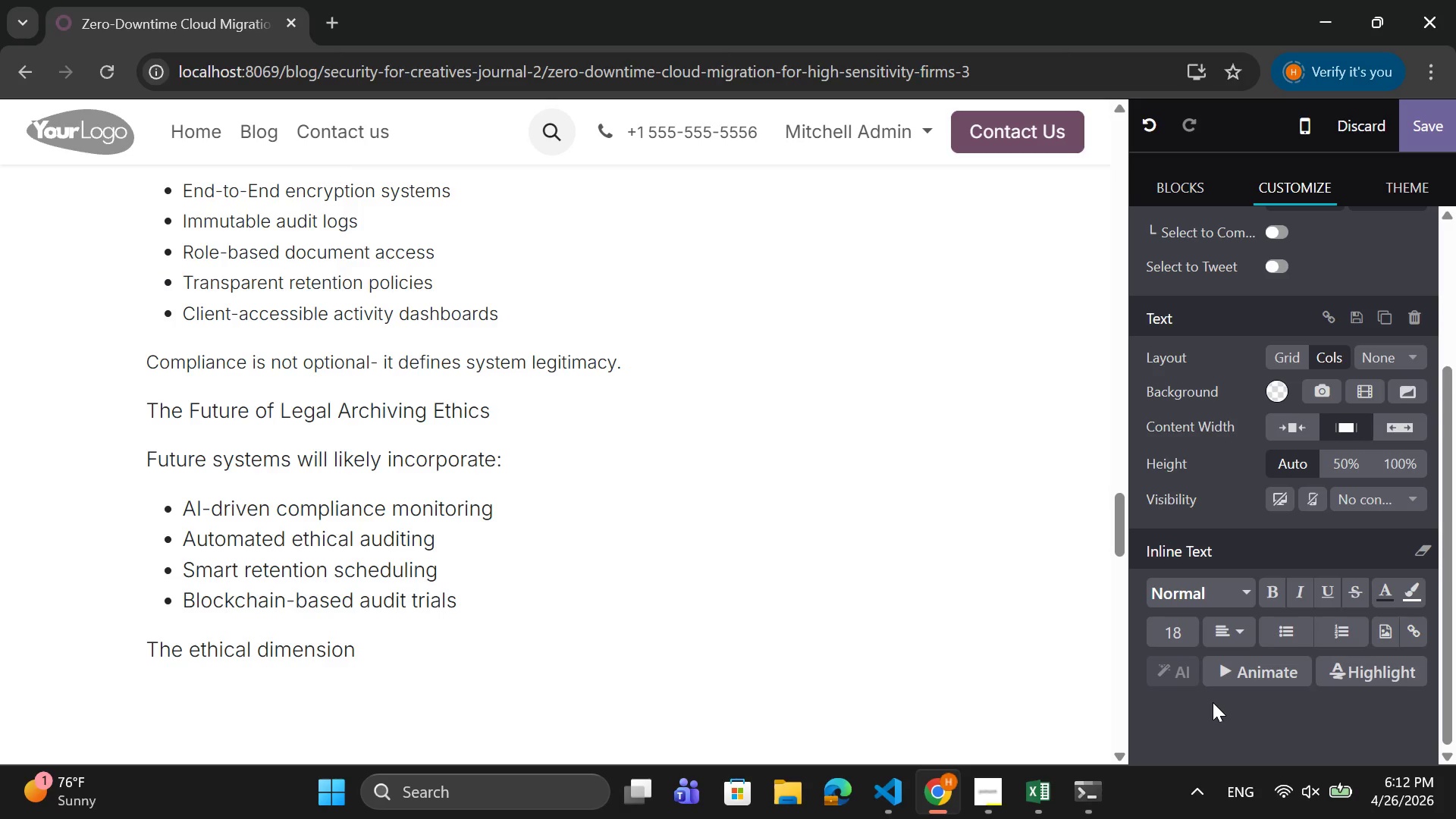 
key(ArrowRight)
 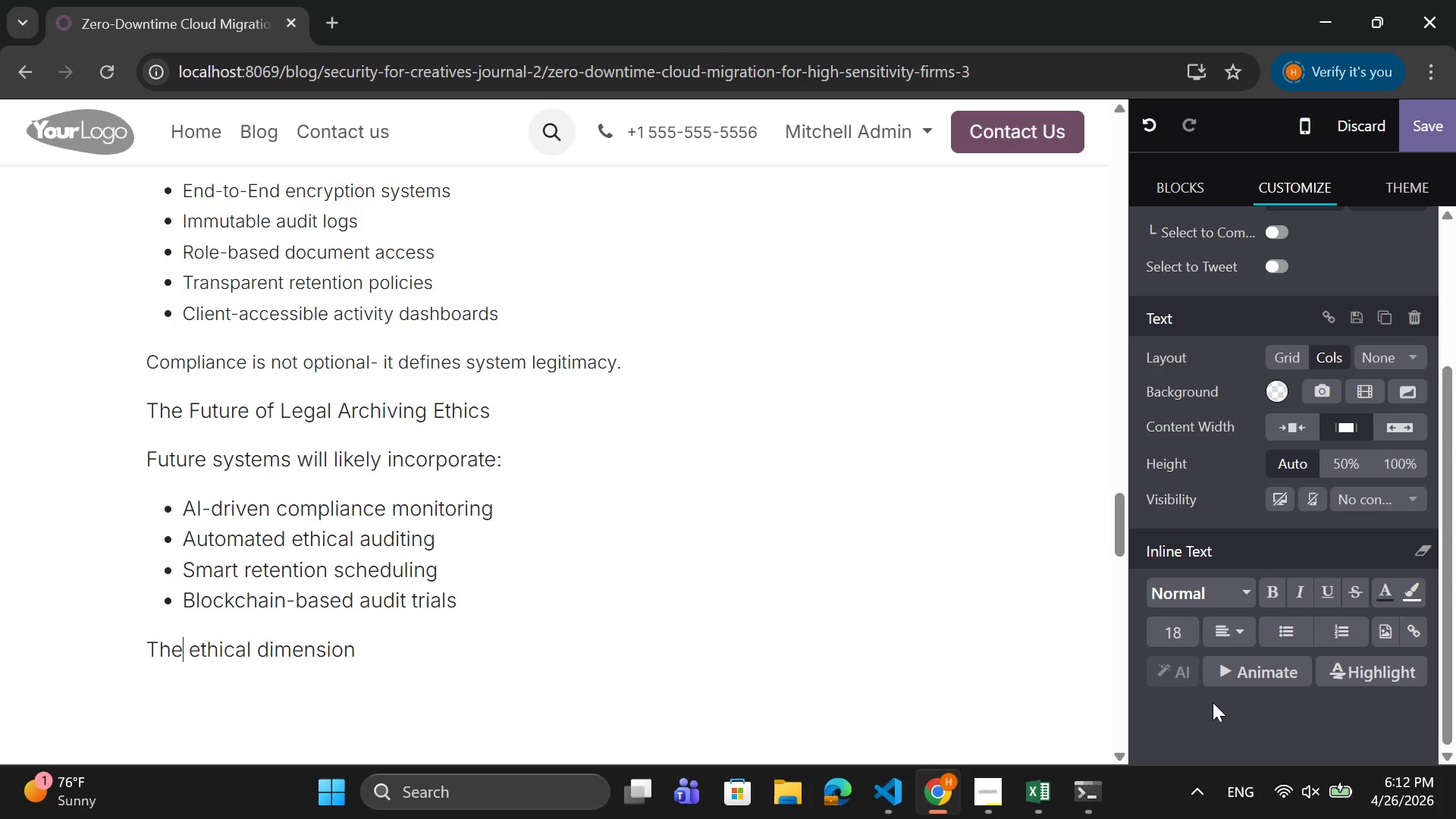 
key(ArrowRight)
 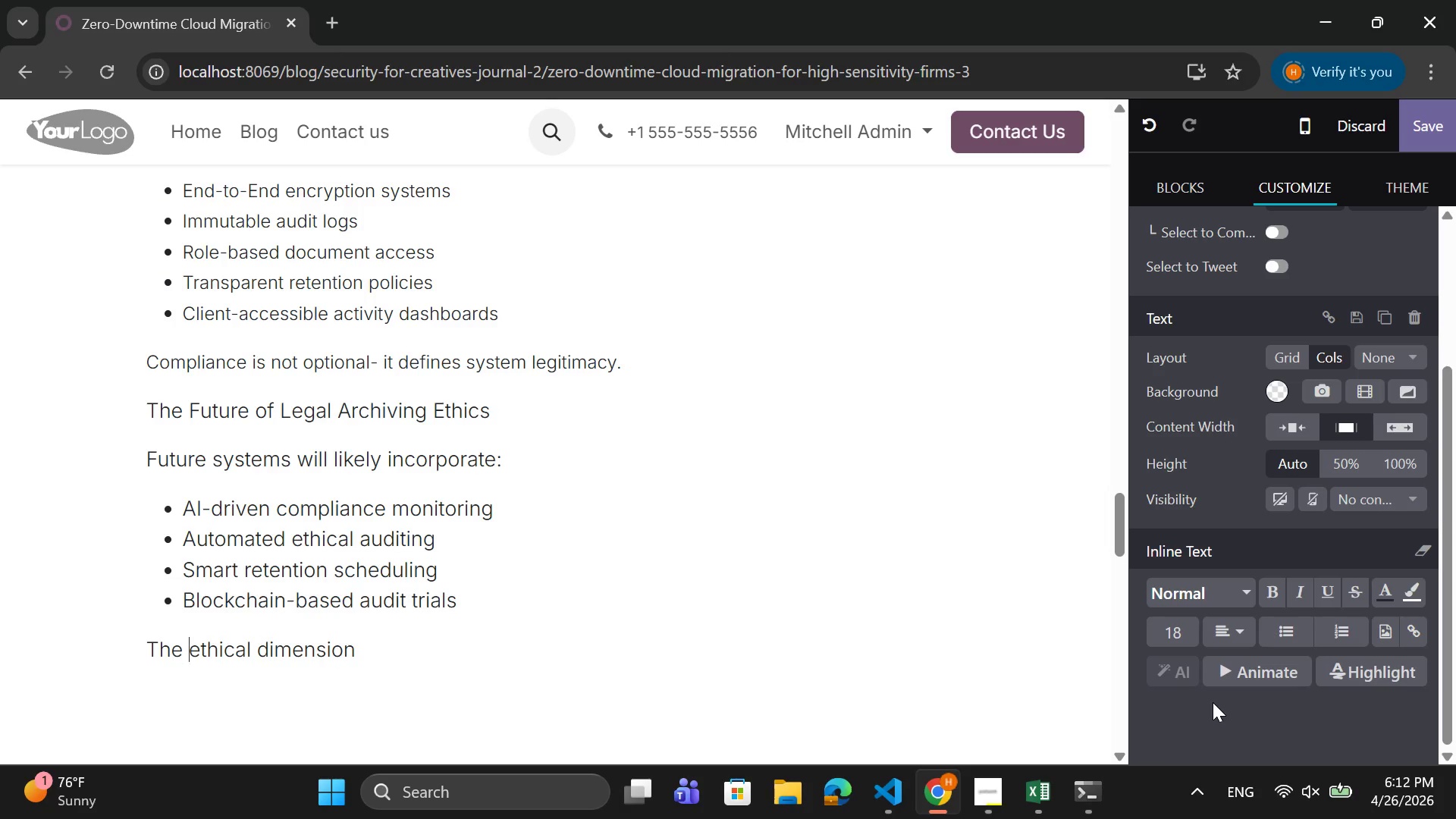 
key(ArrowRight)
 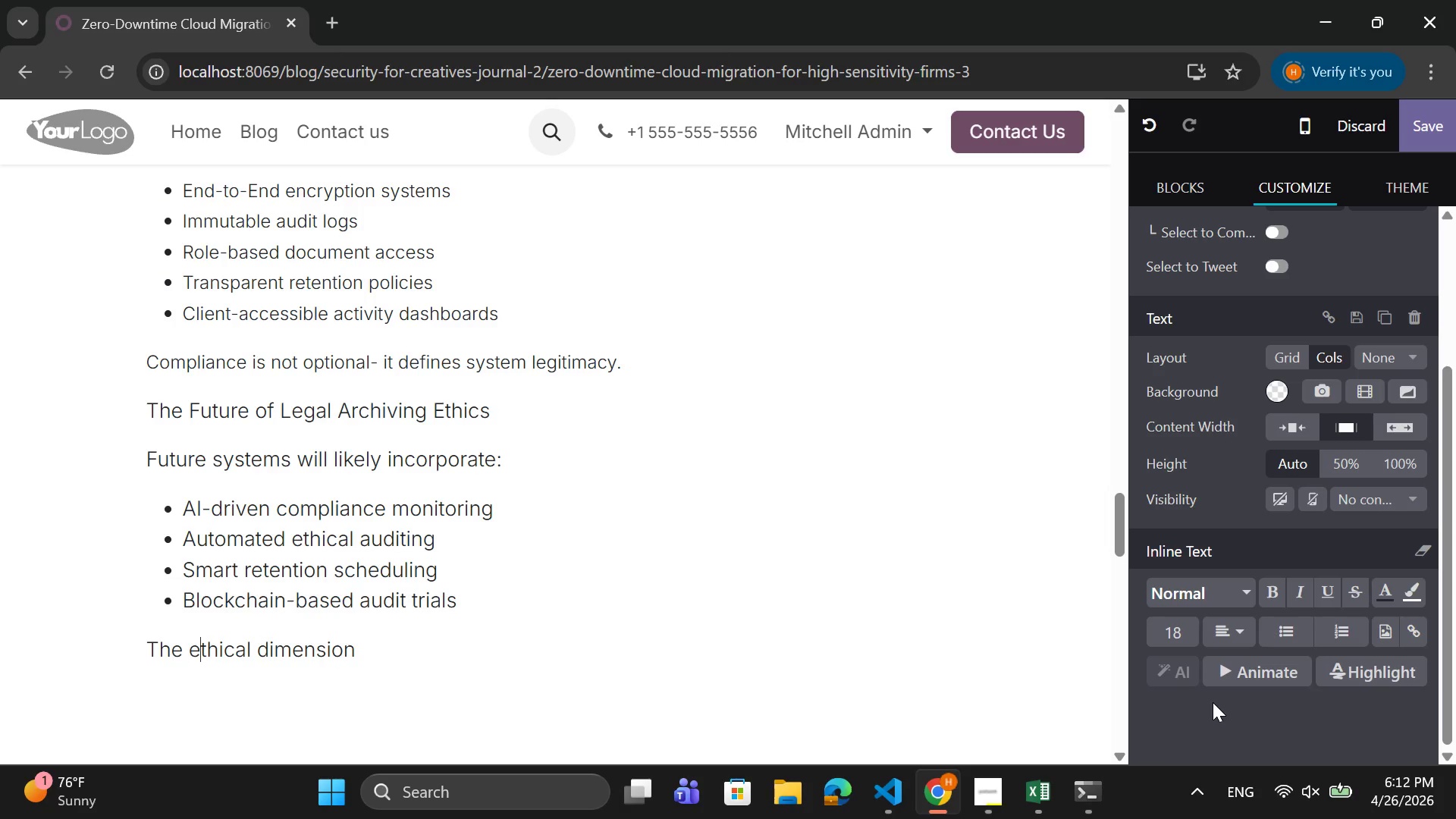 
key(ArrowRight)
 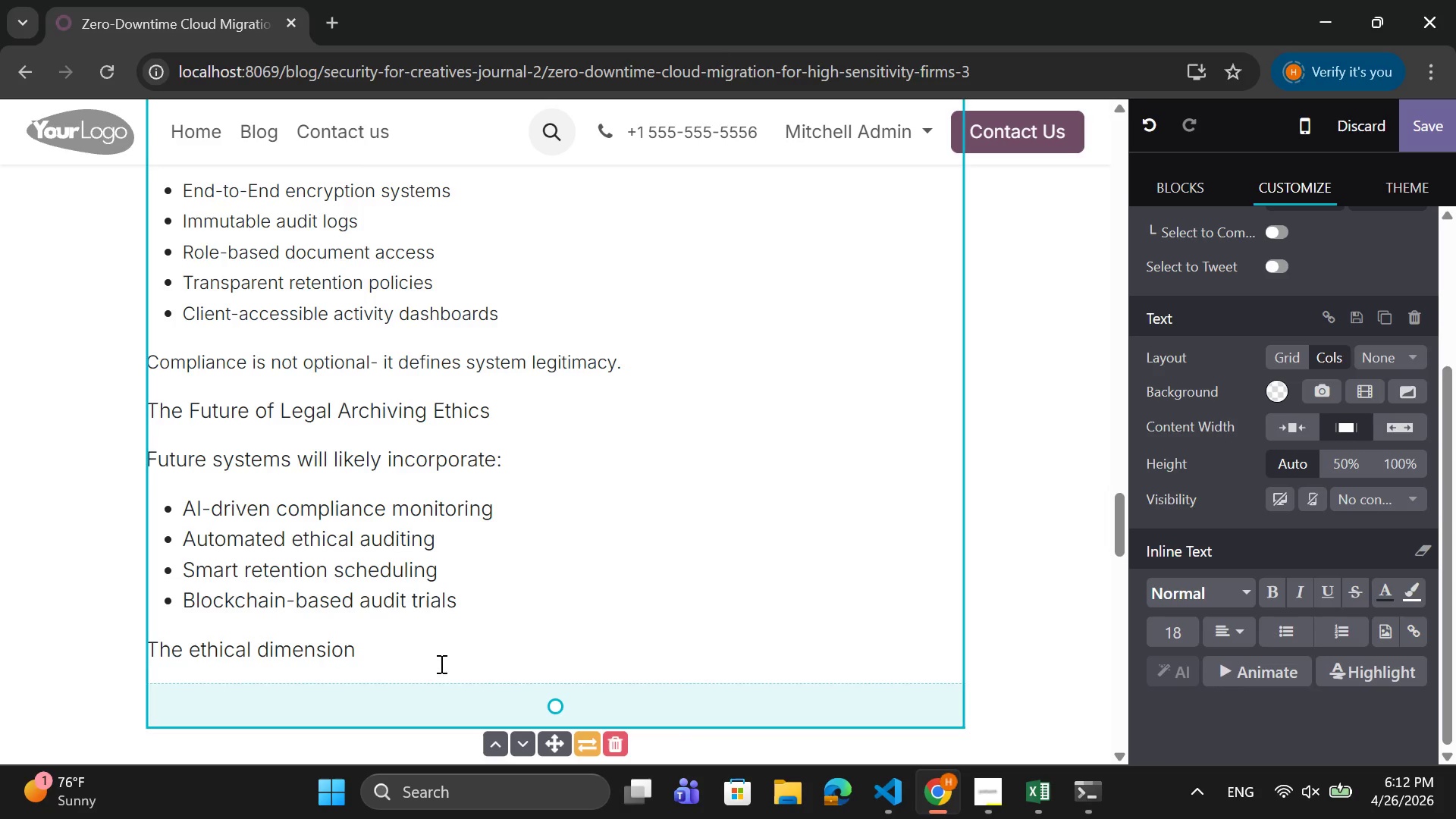 
left_click([398, 653])
 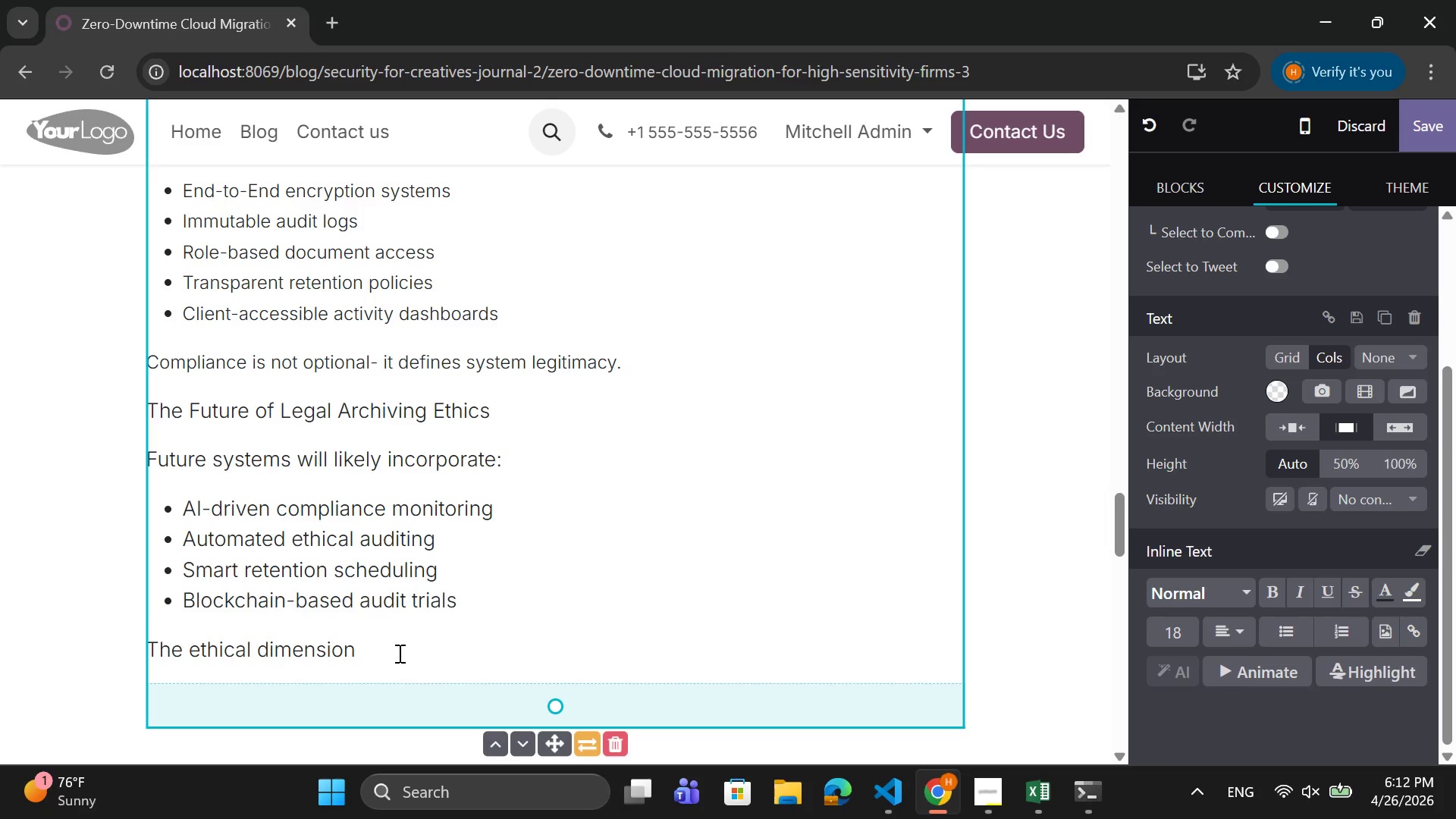 
key(Backspace)
 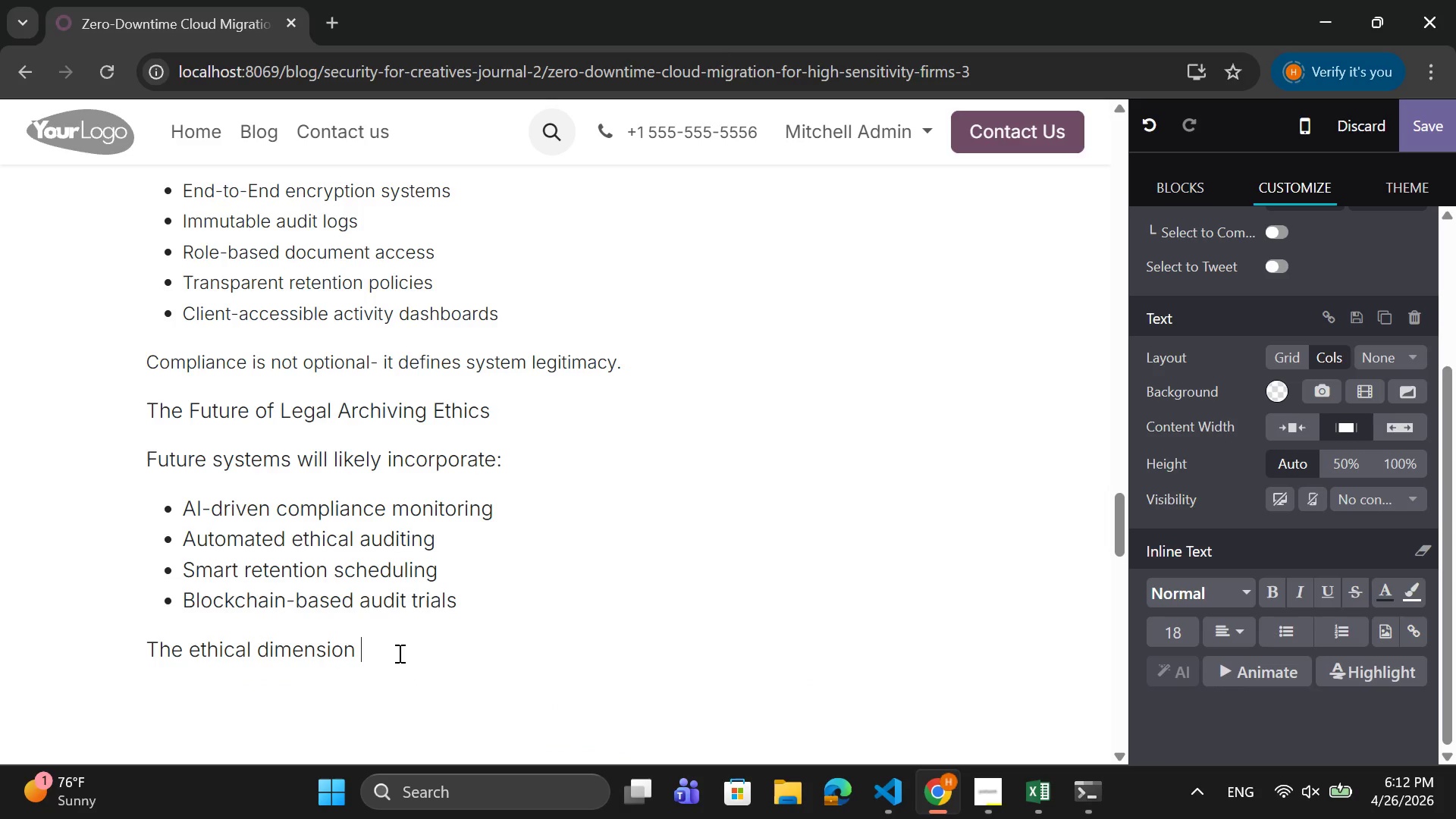 
key(Space)
 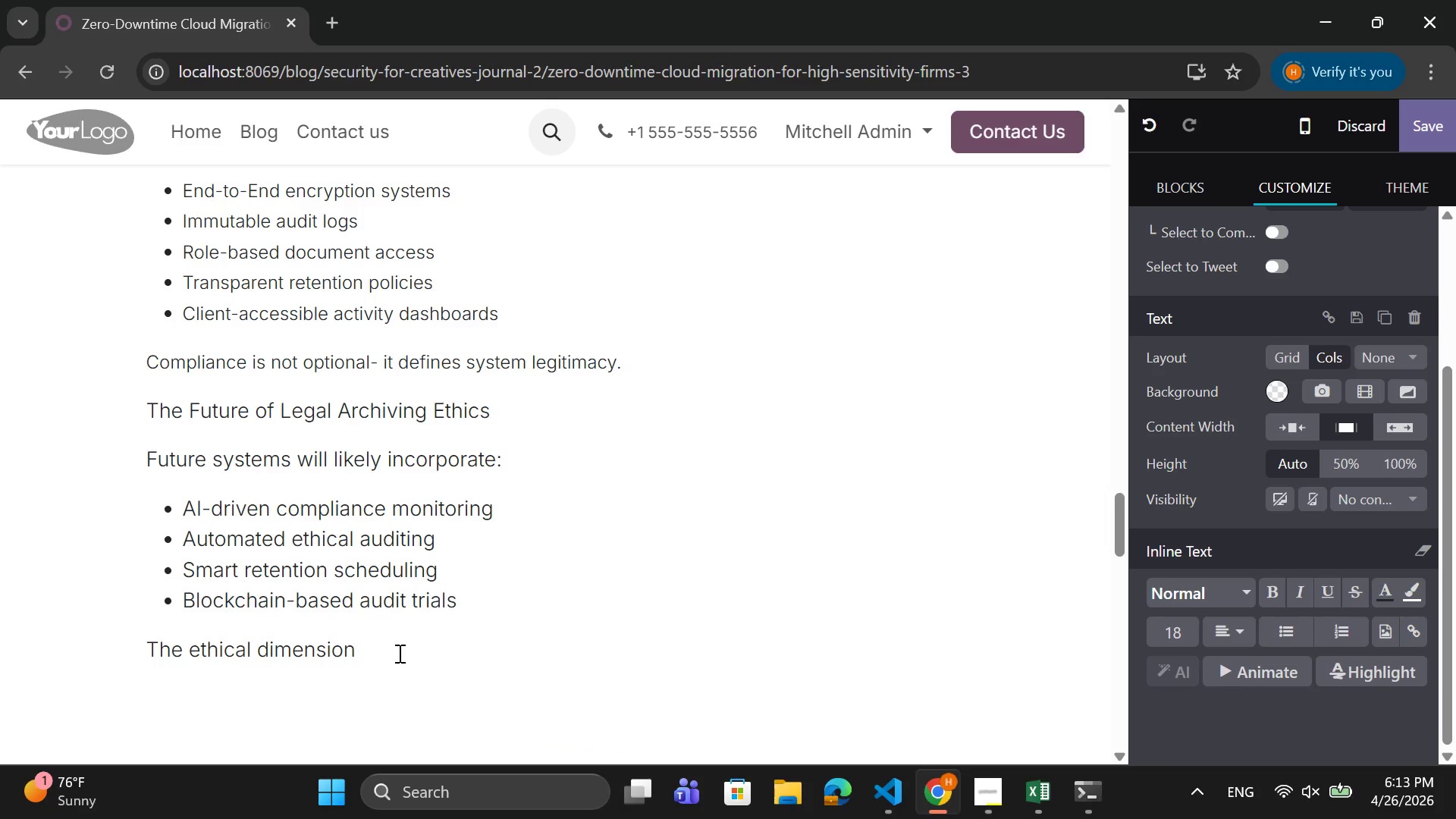 
type(will become as important as technical security.)
 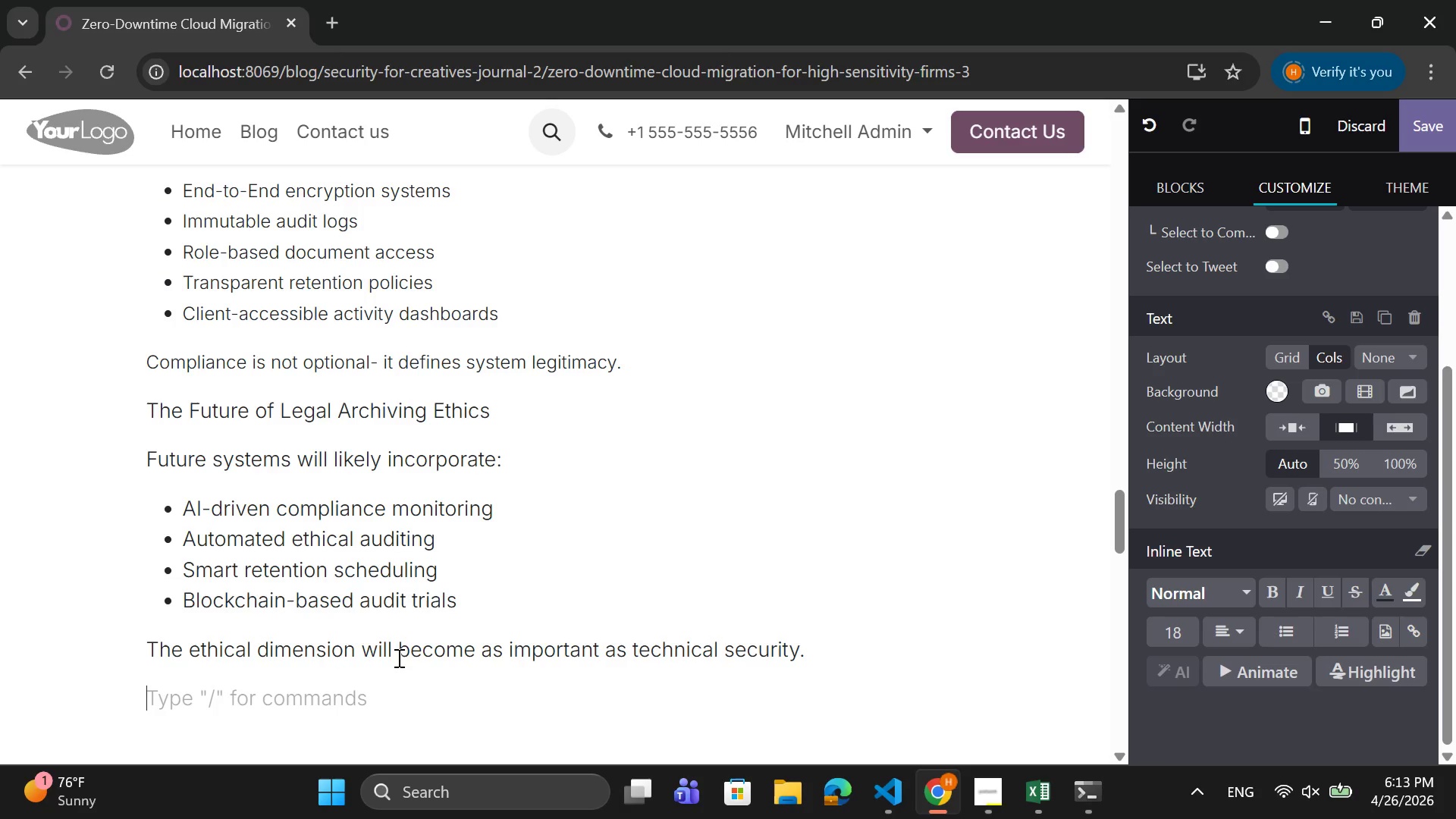 
key(Enter)
 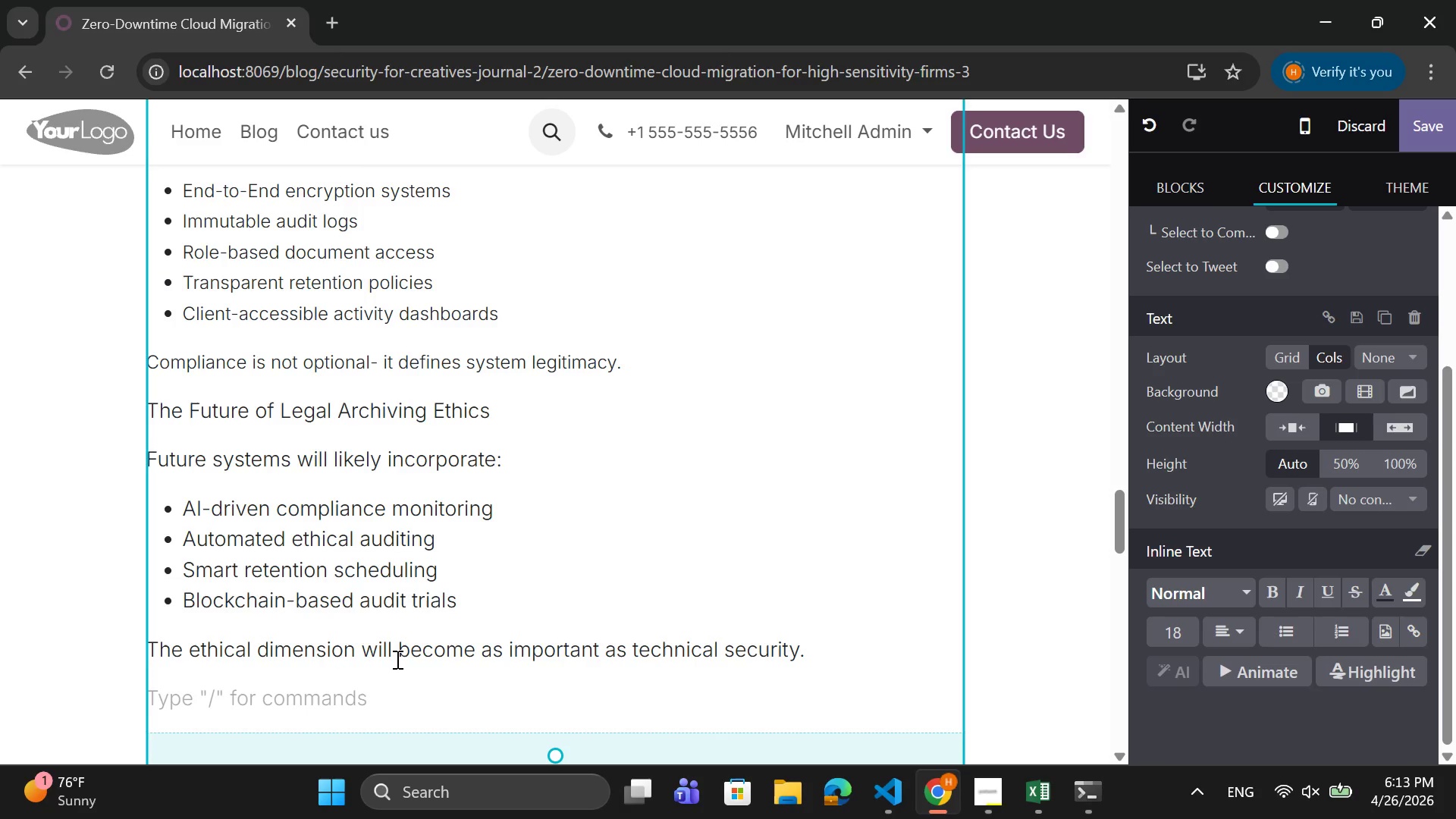 
type(concluso)
key(Backspace)
key(Backspace)
key(Backspace)
key(Backspace)
key(Backspace)
key(Backspace)
key(Backspace)
key(Backspace)
type(Conclusion )
 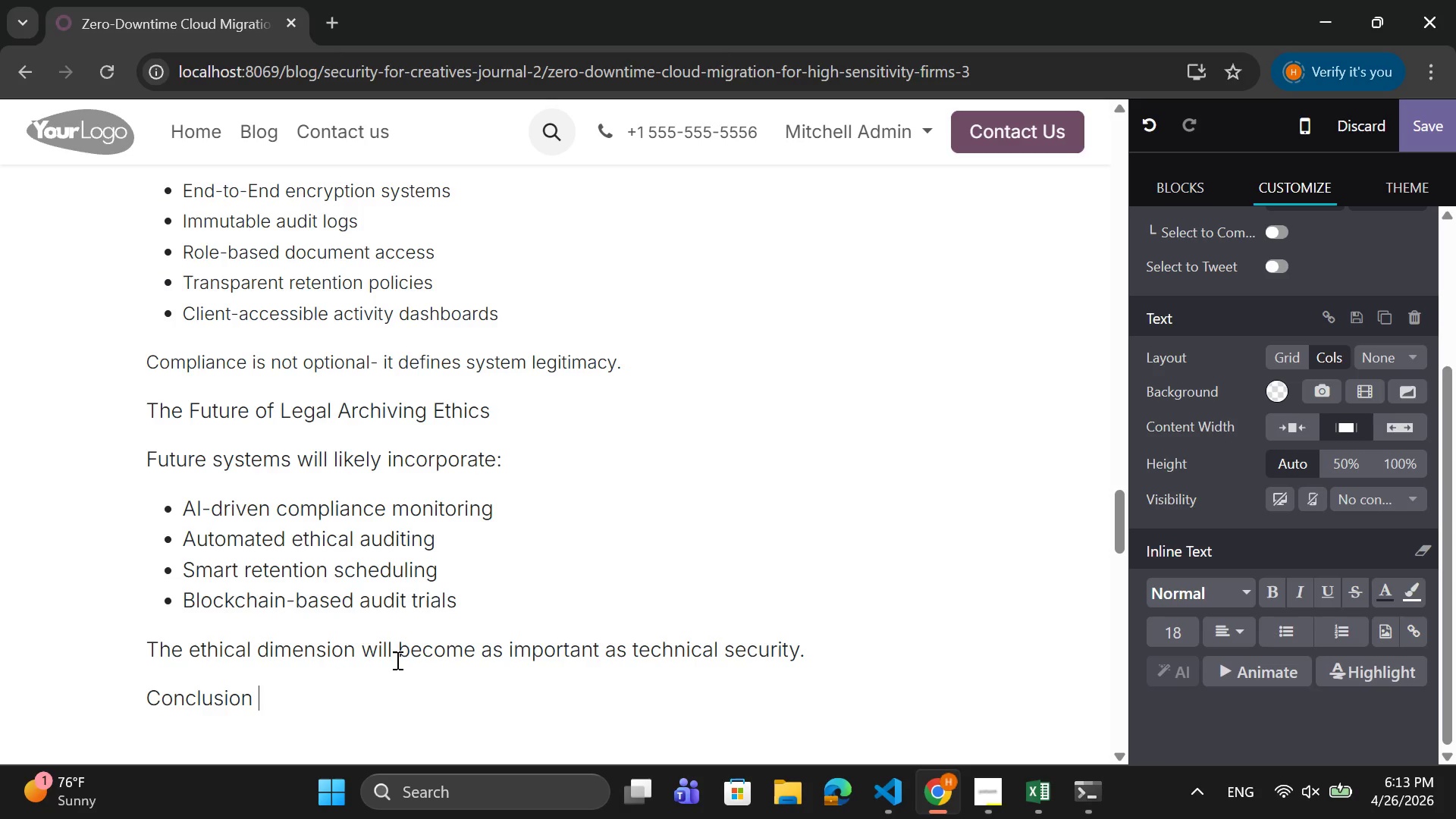 
key(Enter)
 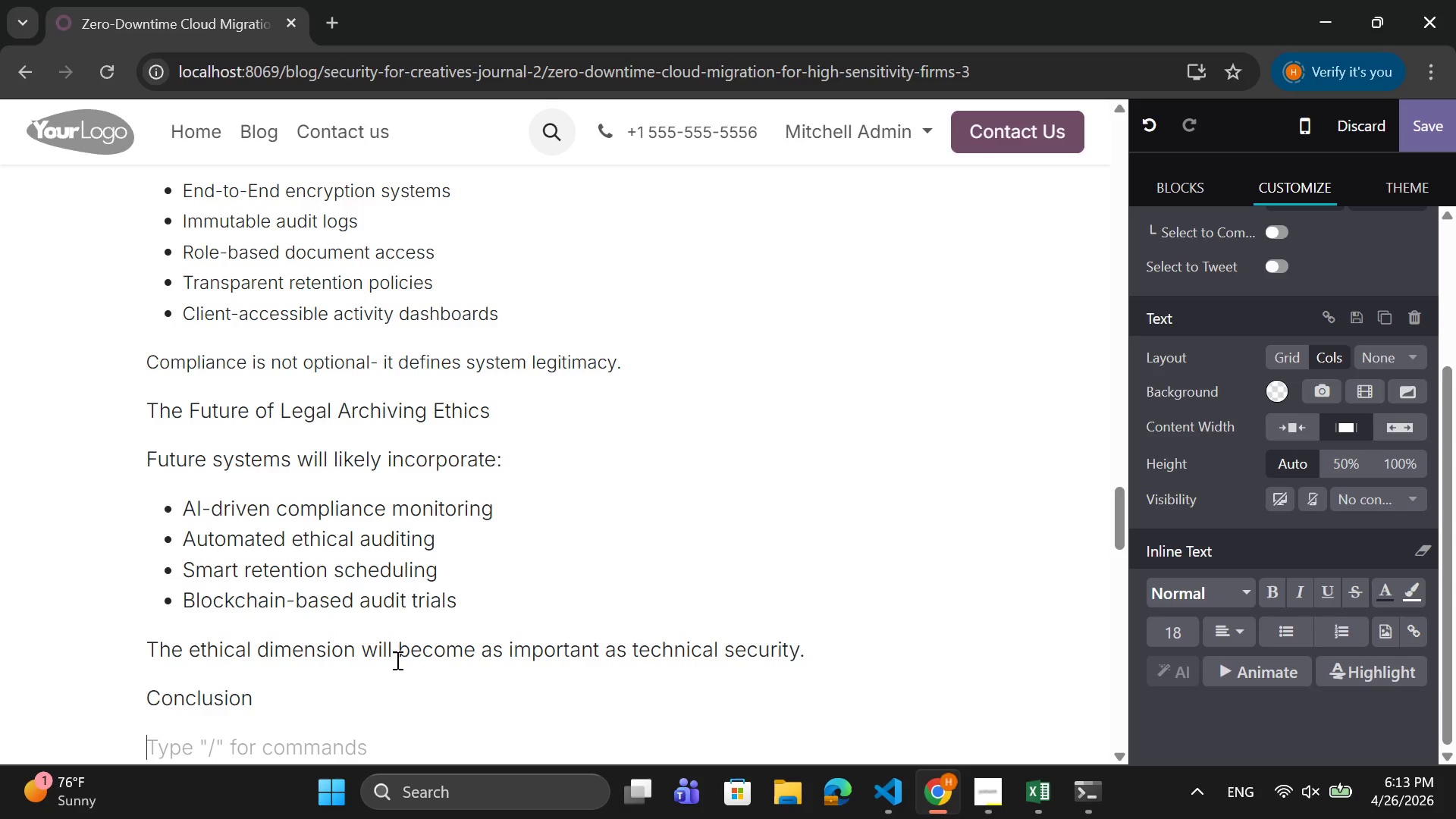 
type(Cloud )
key(Backspace)
type(-native legal ar)
 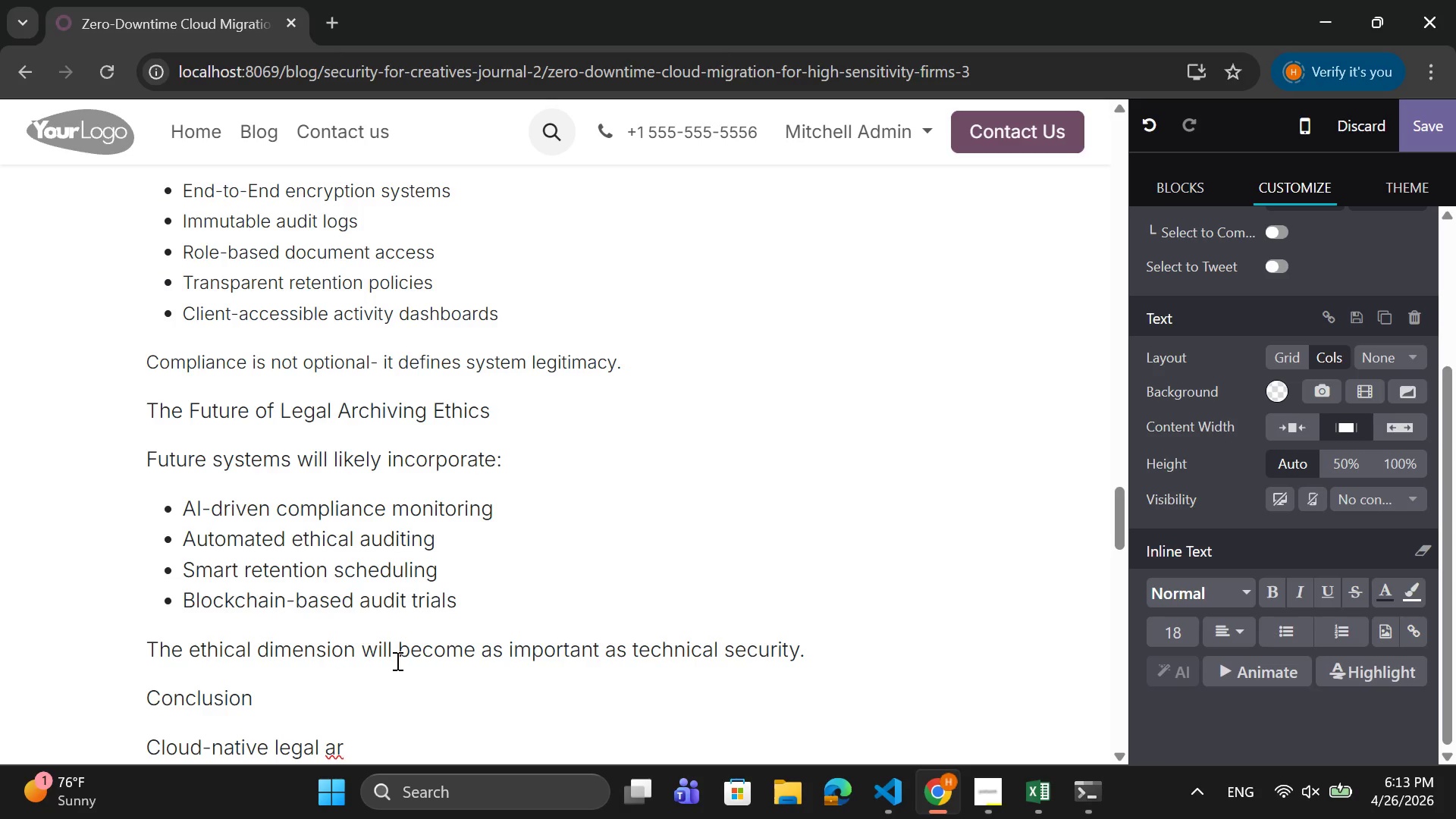 
type(chiving is not k)
key(Backspace)
type(jusgt)
key(Backspace)
key(Backspace)
type(t a t)
 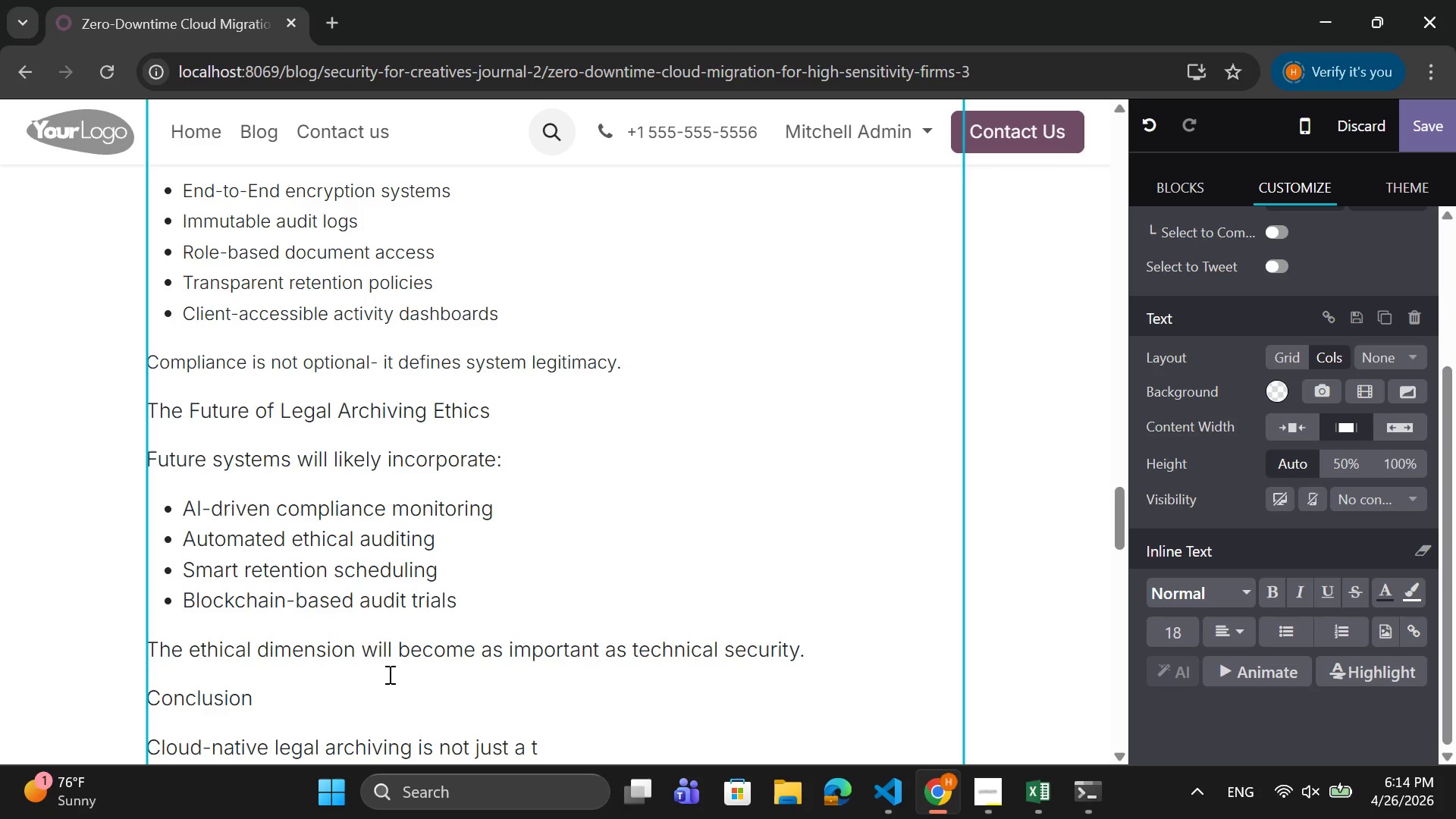 
wait(5.42)
 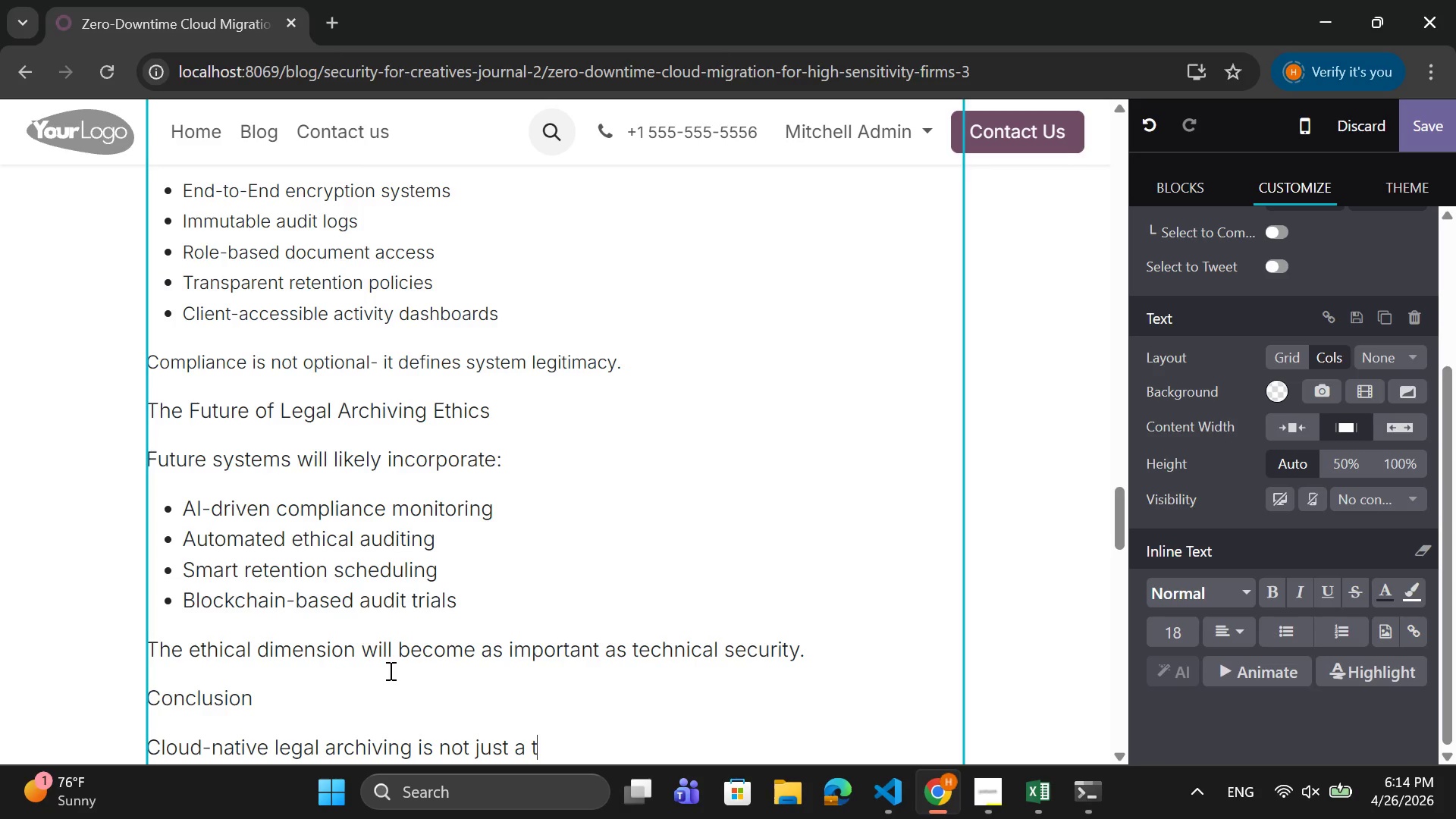 
type(ech)
 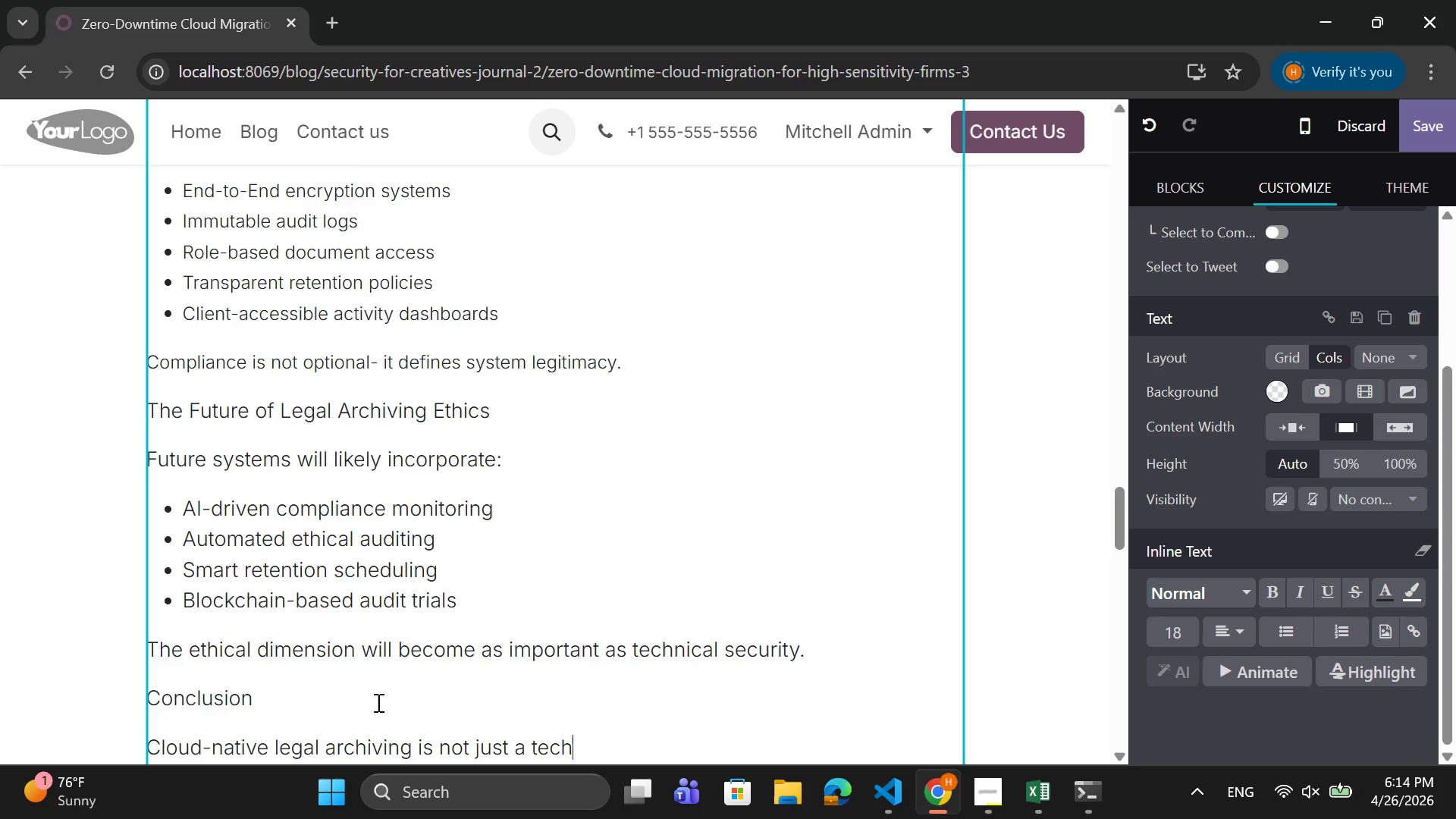 
type(nolo)
 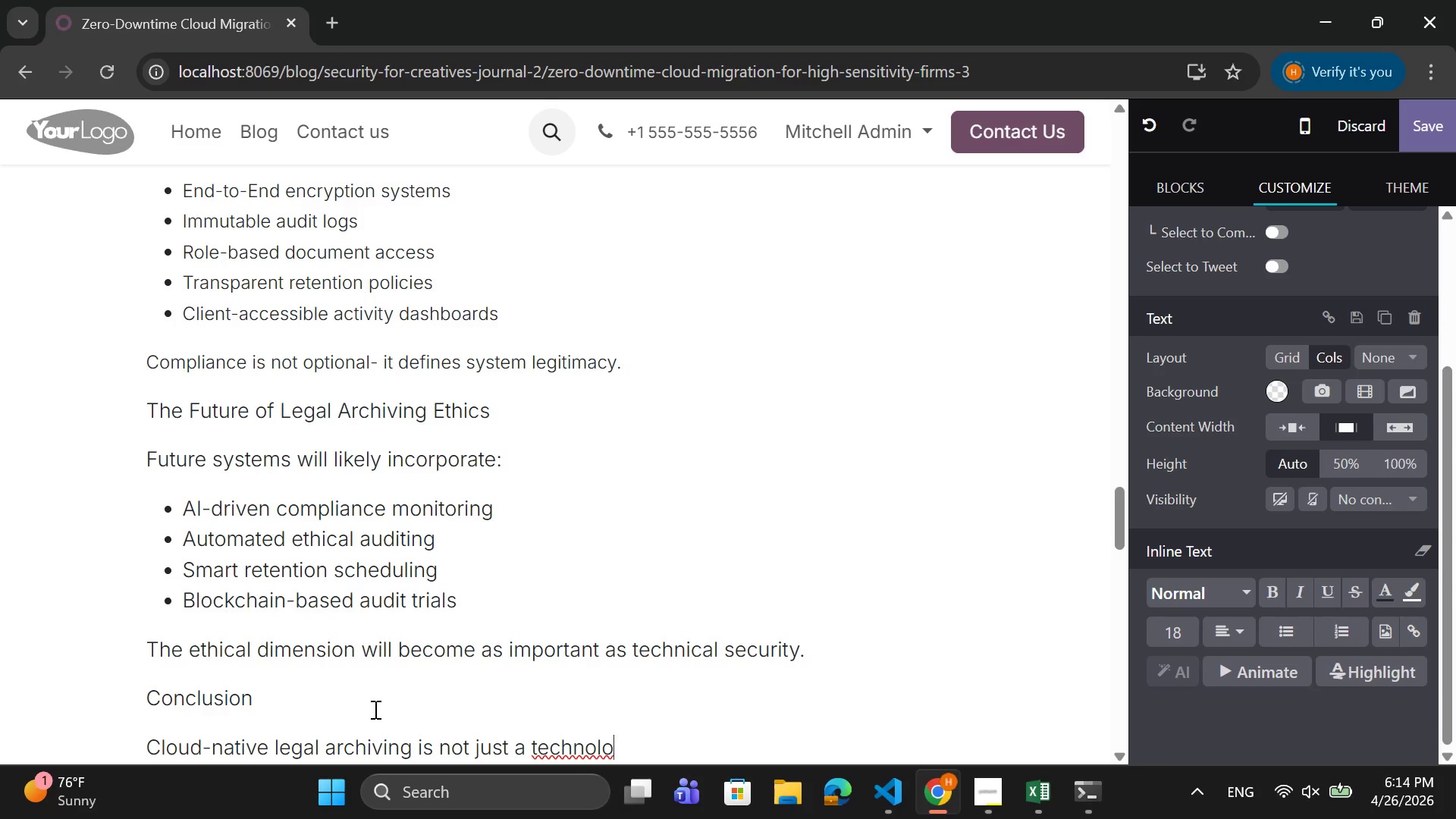 
wait(6.86)
 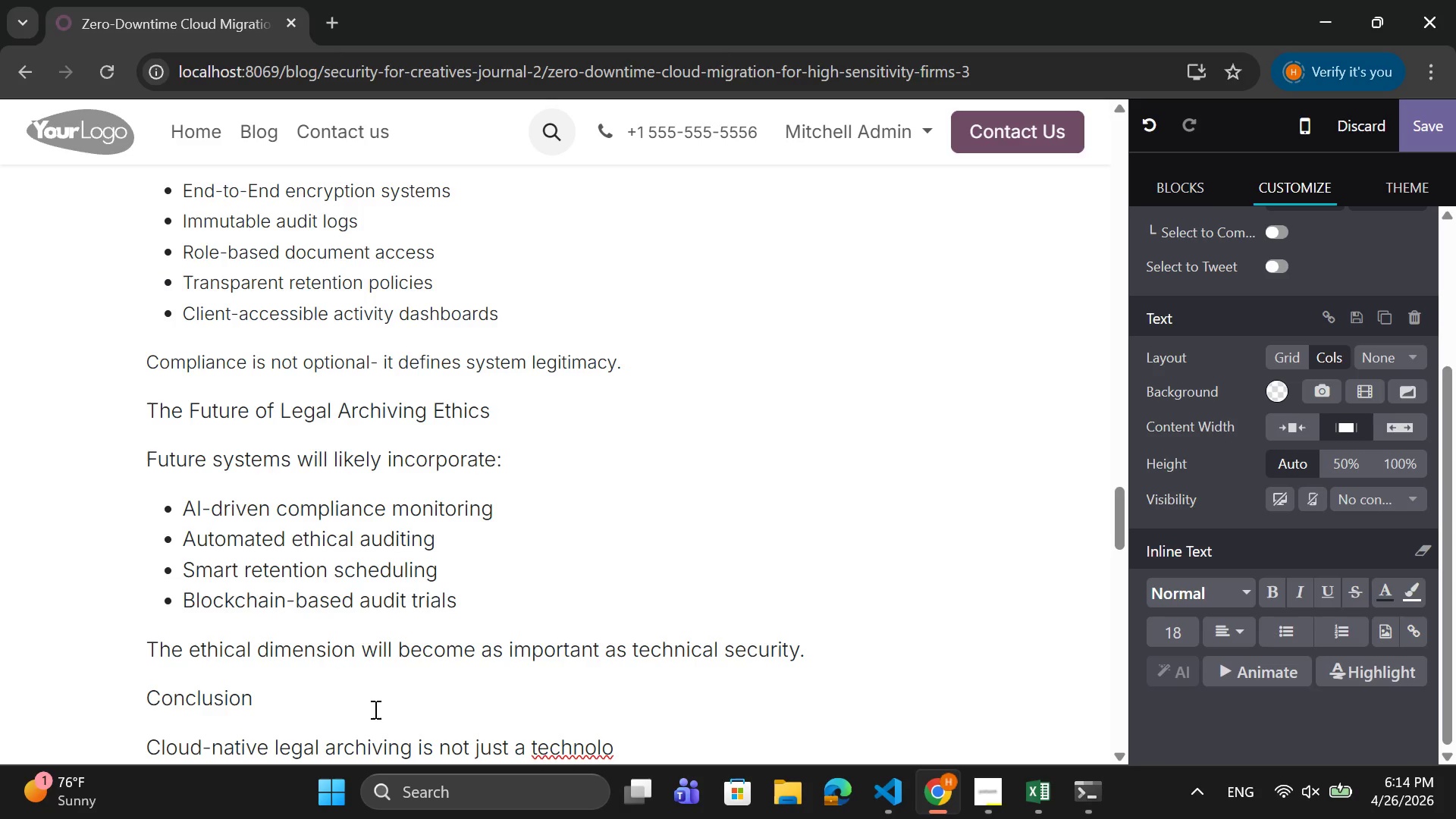 
type(gical upgrade )
key(Backspace)
type(- )
 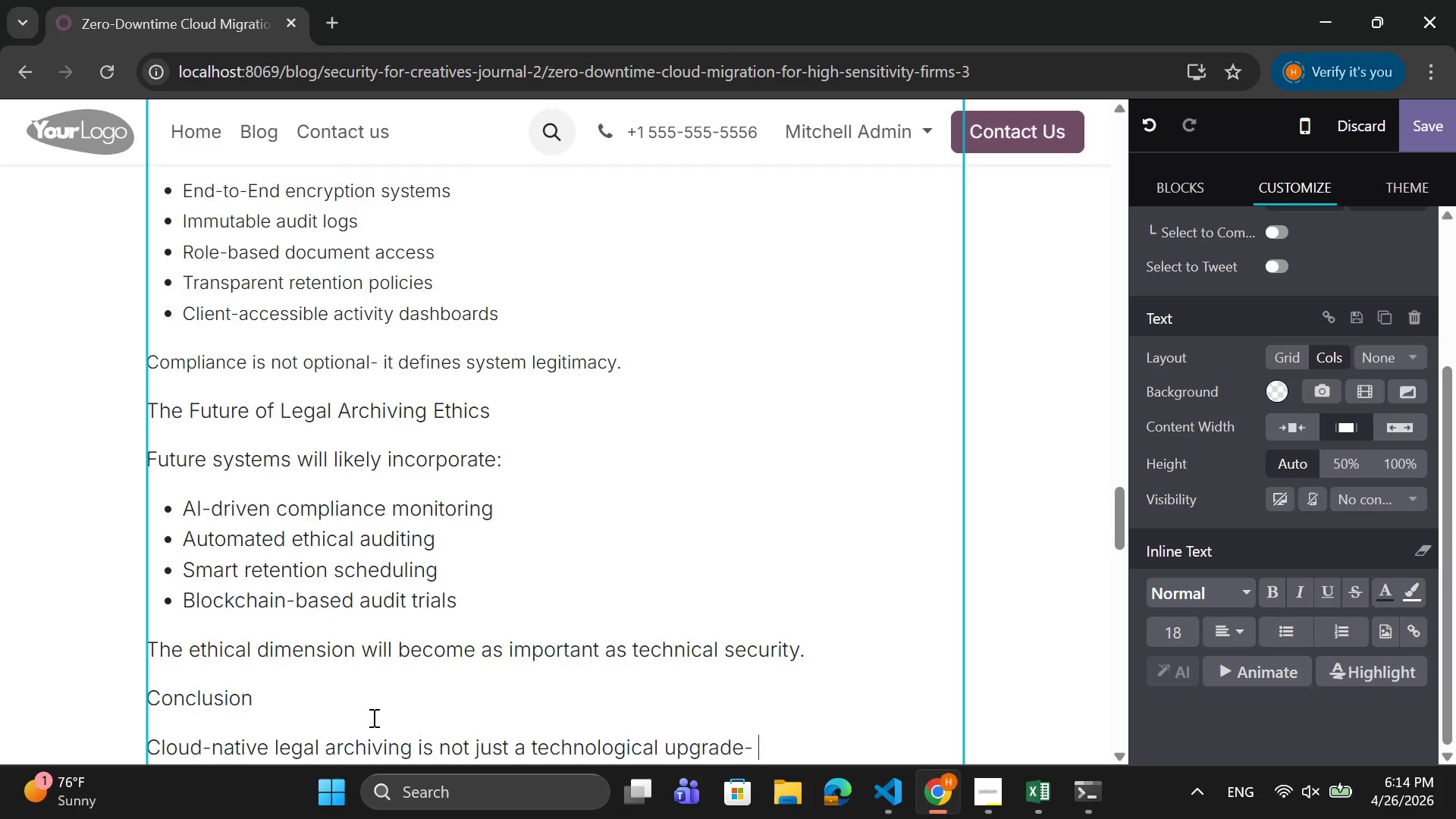 
key(Home)
 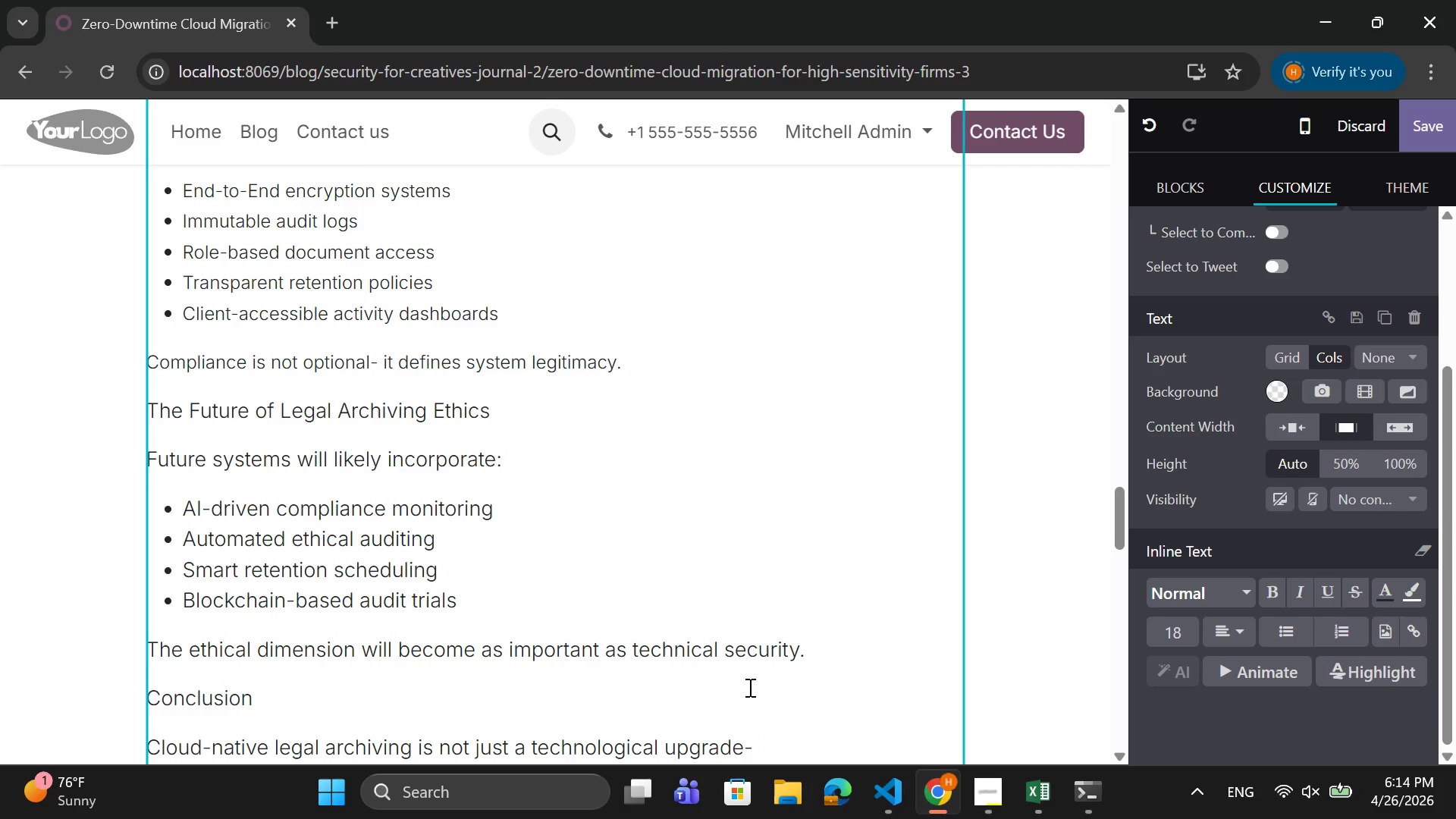 
left_click([774, 736])
 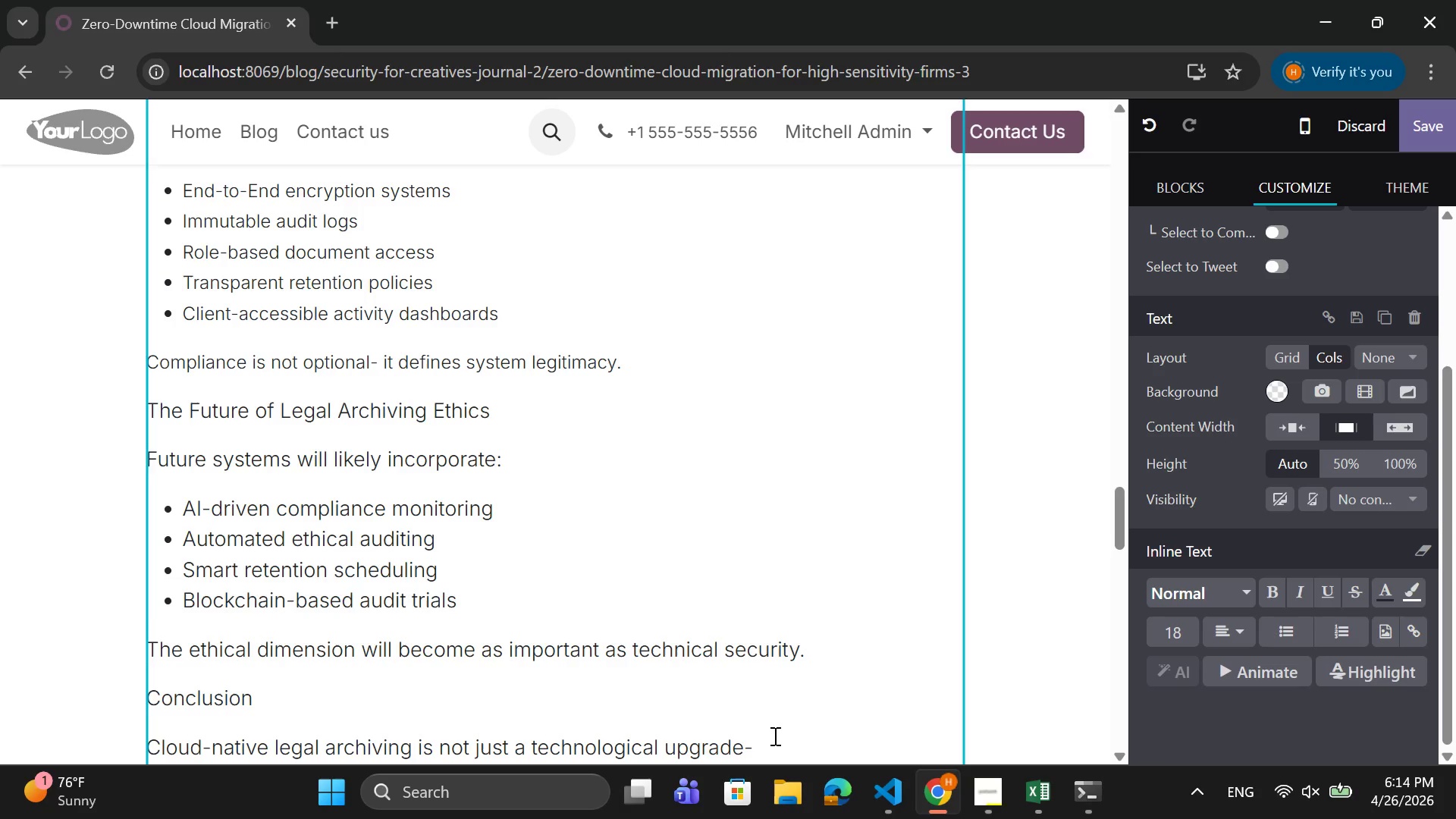 
key(Backspace)
type(it is )
 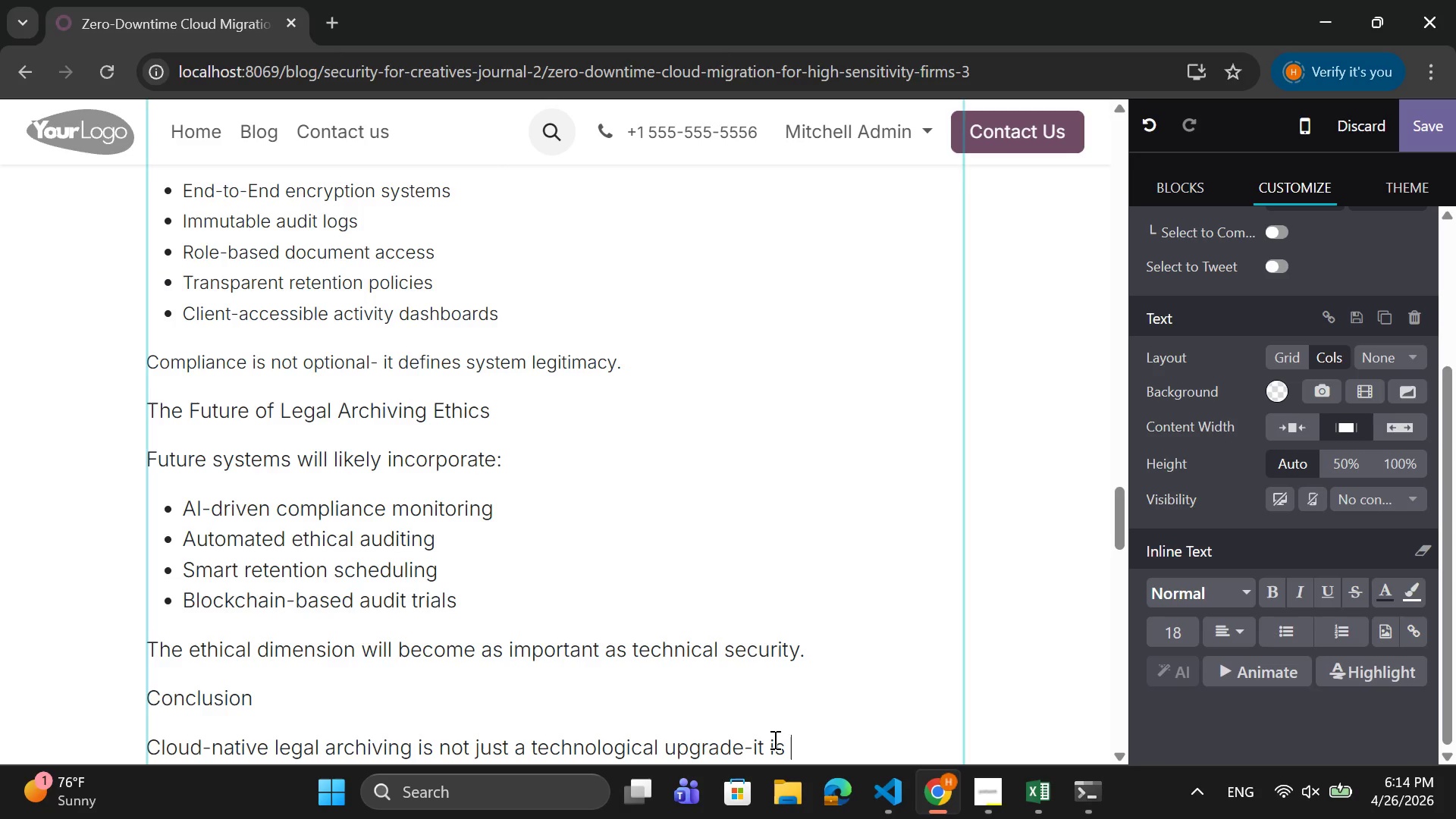 
wait(6.11)
 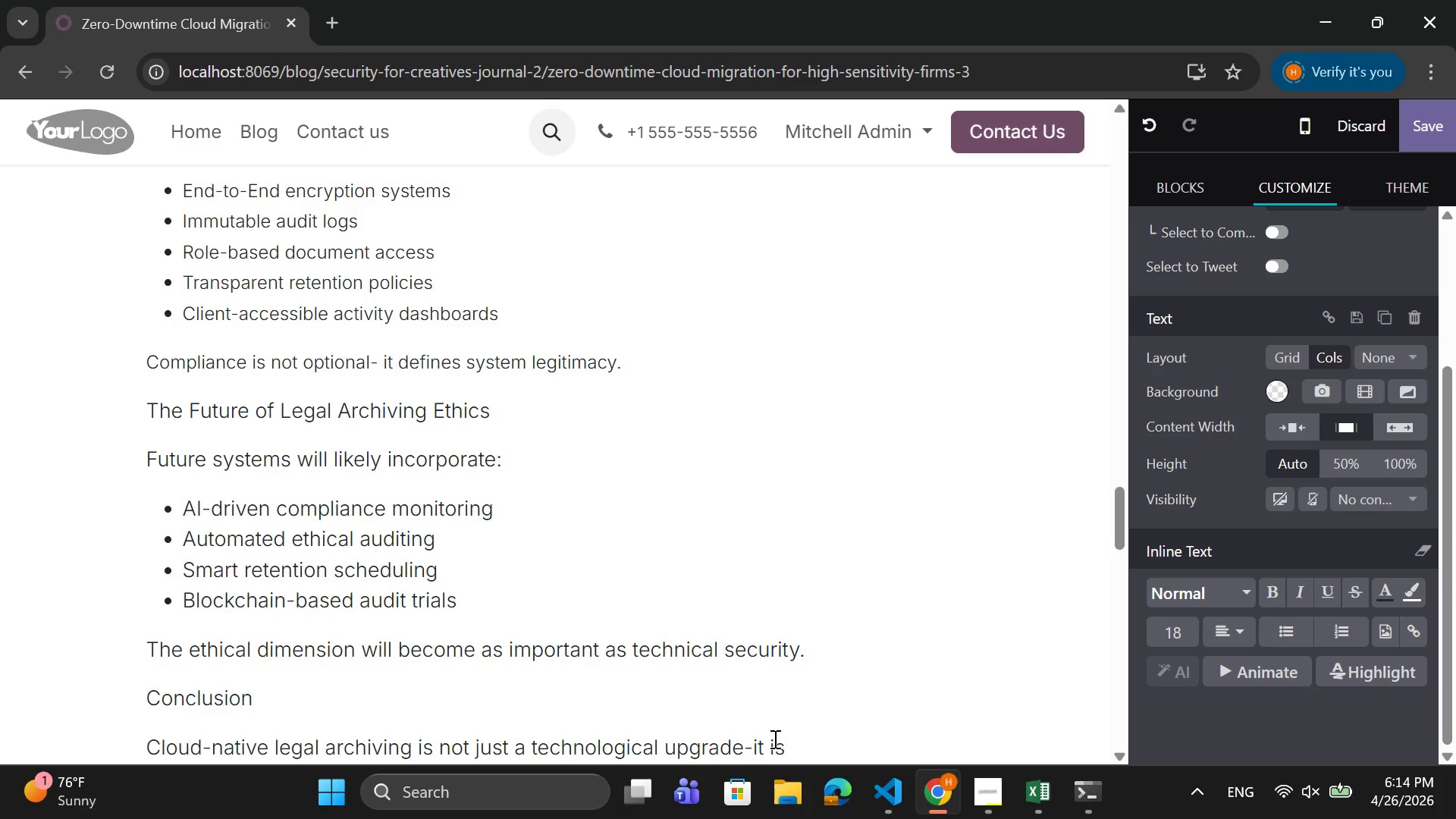 
type(a transfor)
 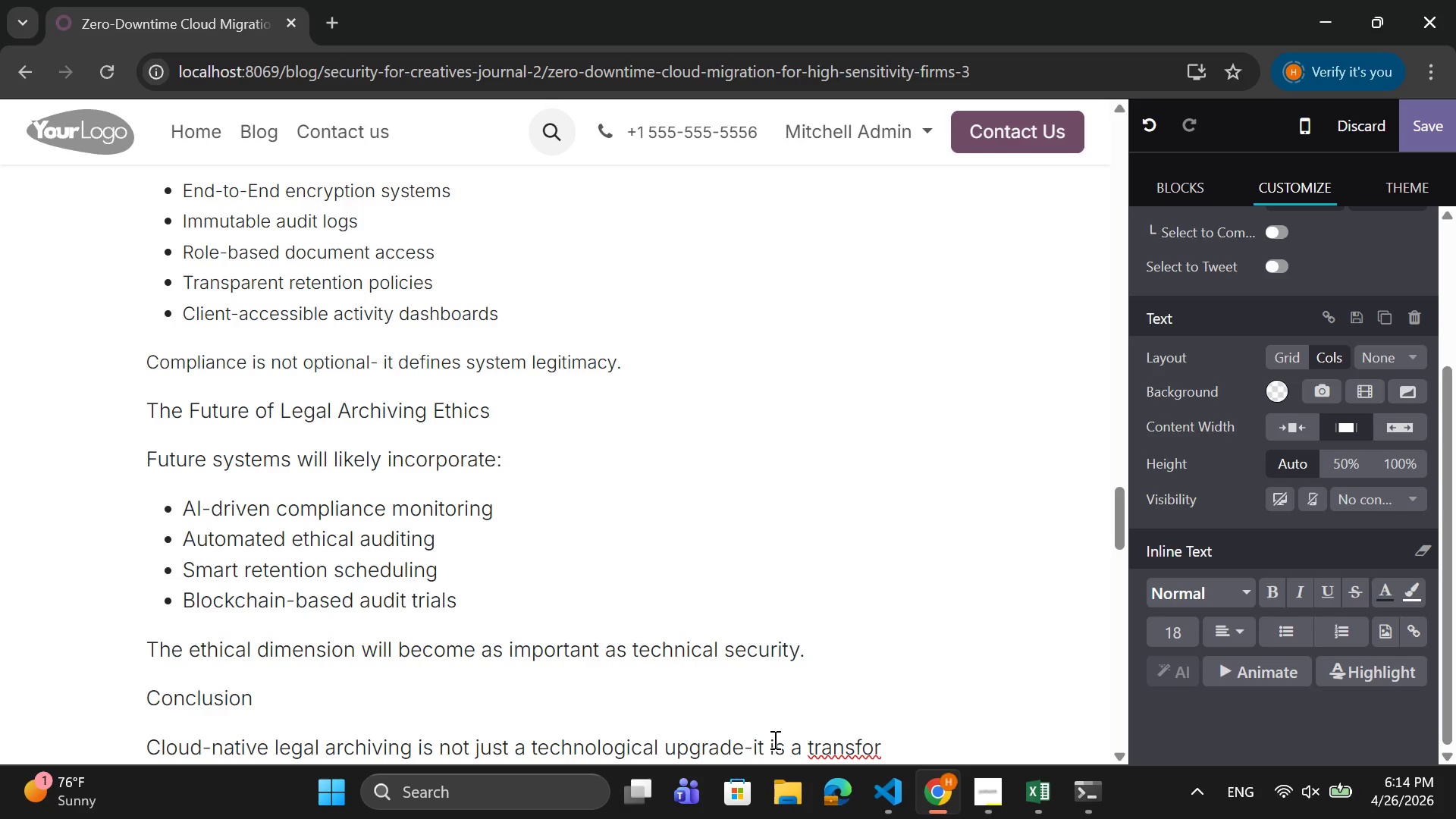 
type(matio)
 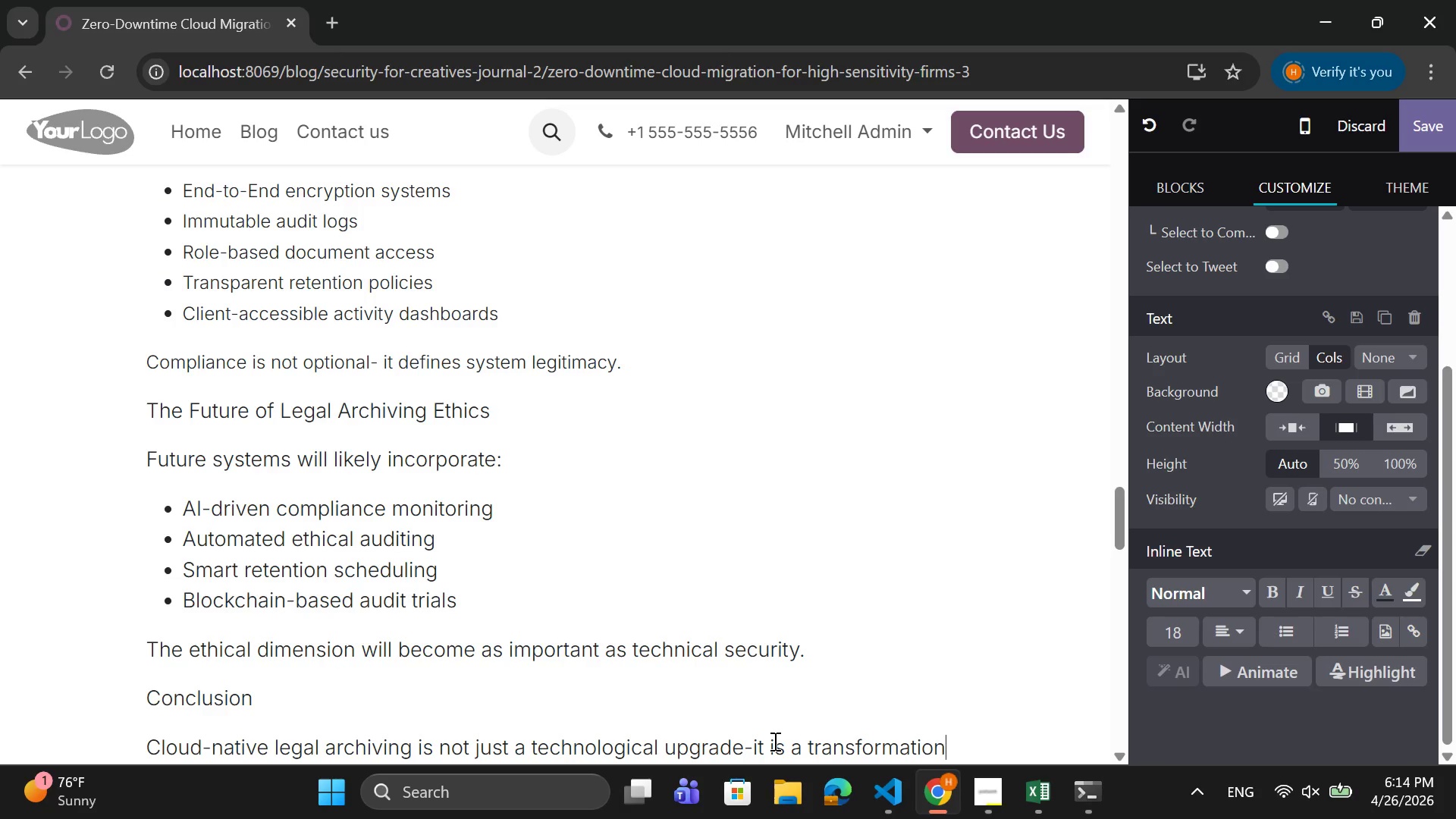 
type(n in)
key(Backspace)
 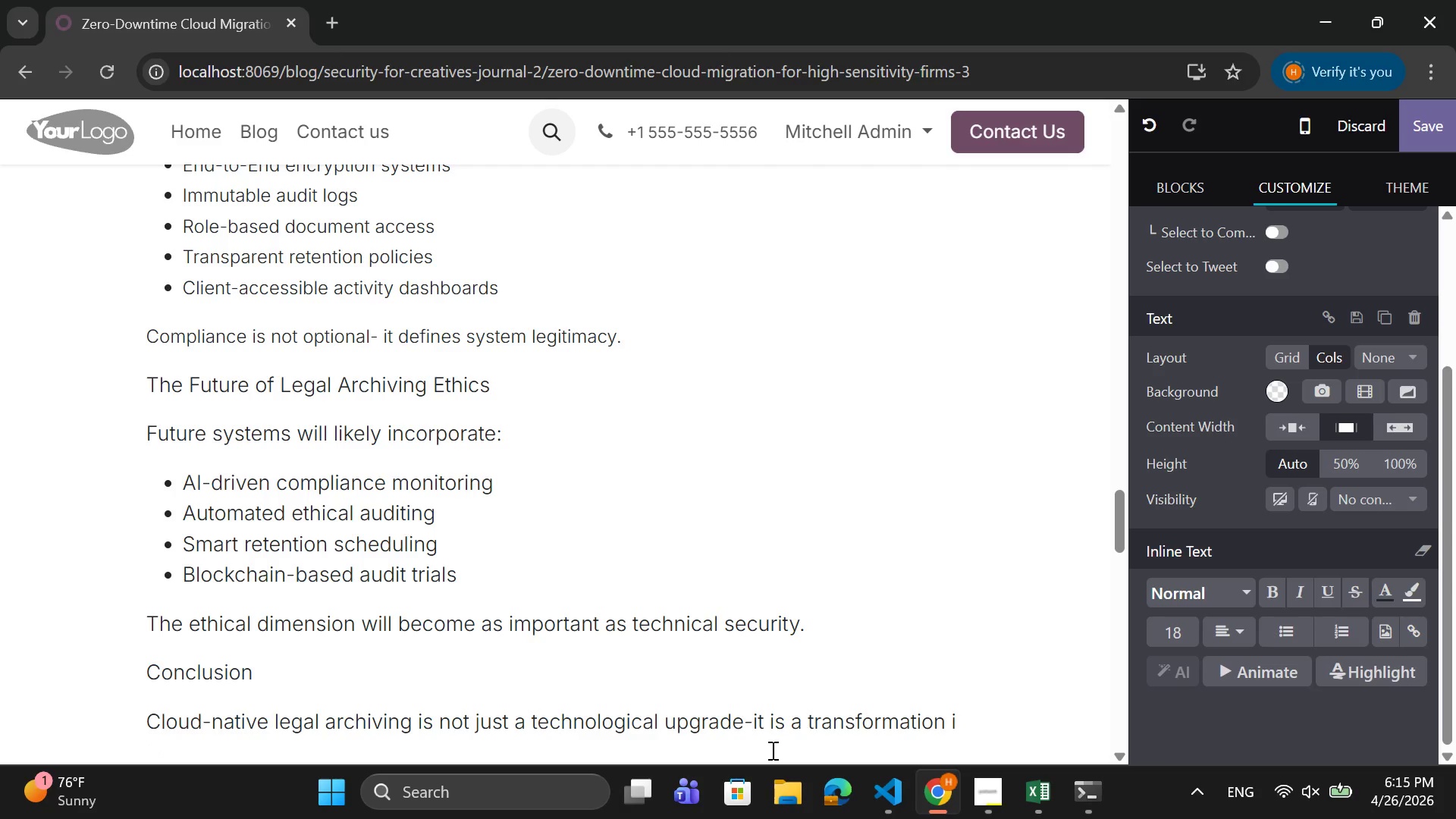 
key(Backspace)
type(in responsibi)
 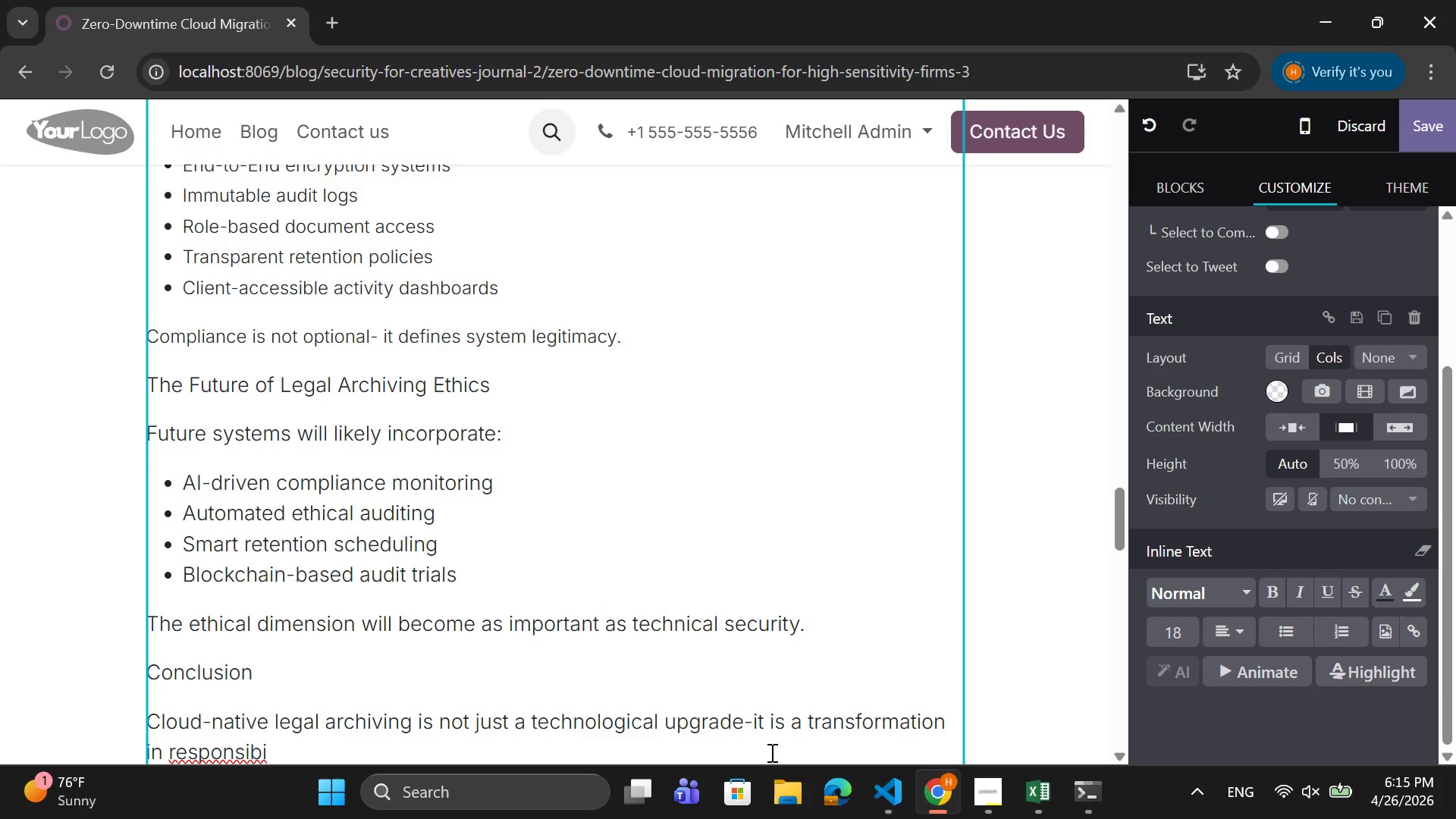 
wait(5.36)
 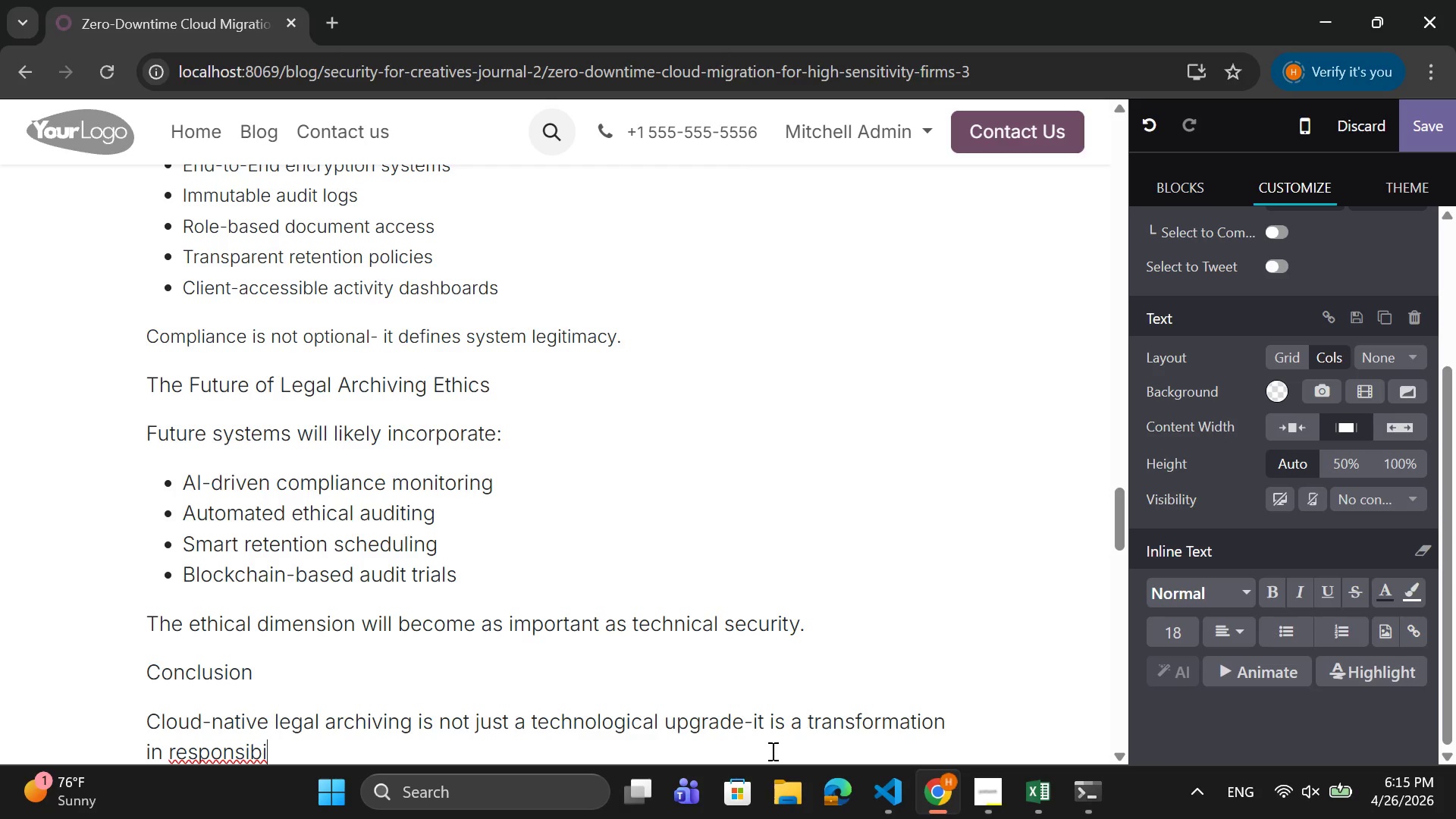 
type(lity. )
 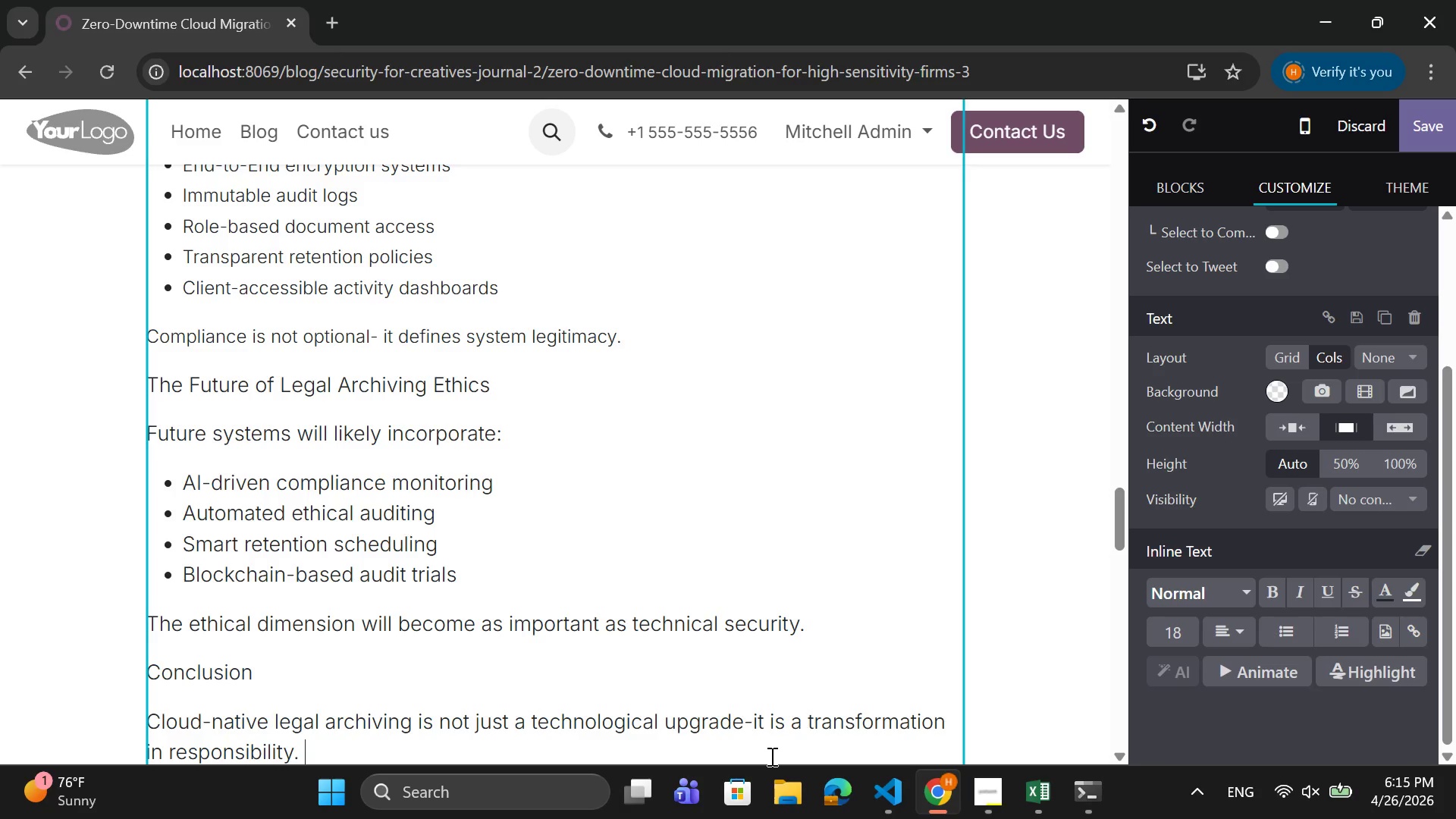 
type(Legal firms must balance efficiency with ethicl)
key(Backspace)
type(al)
 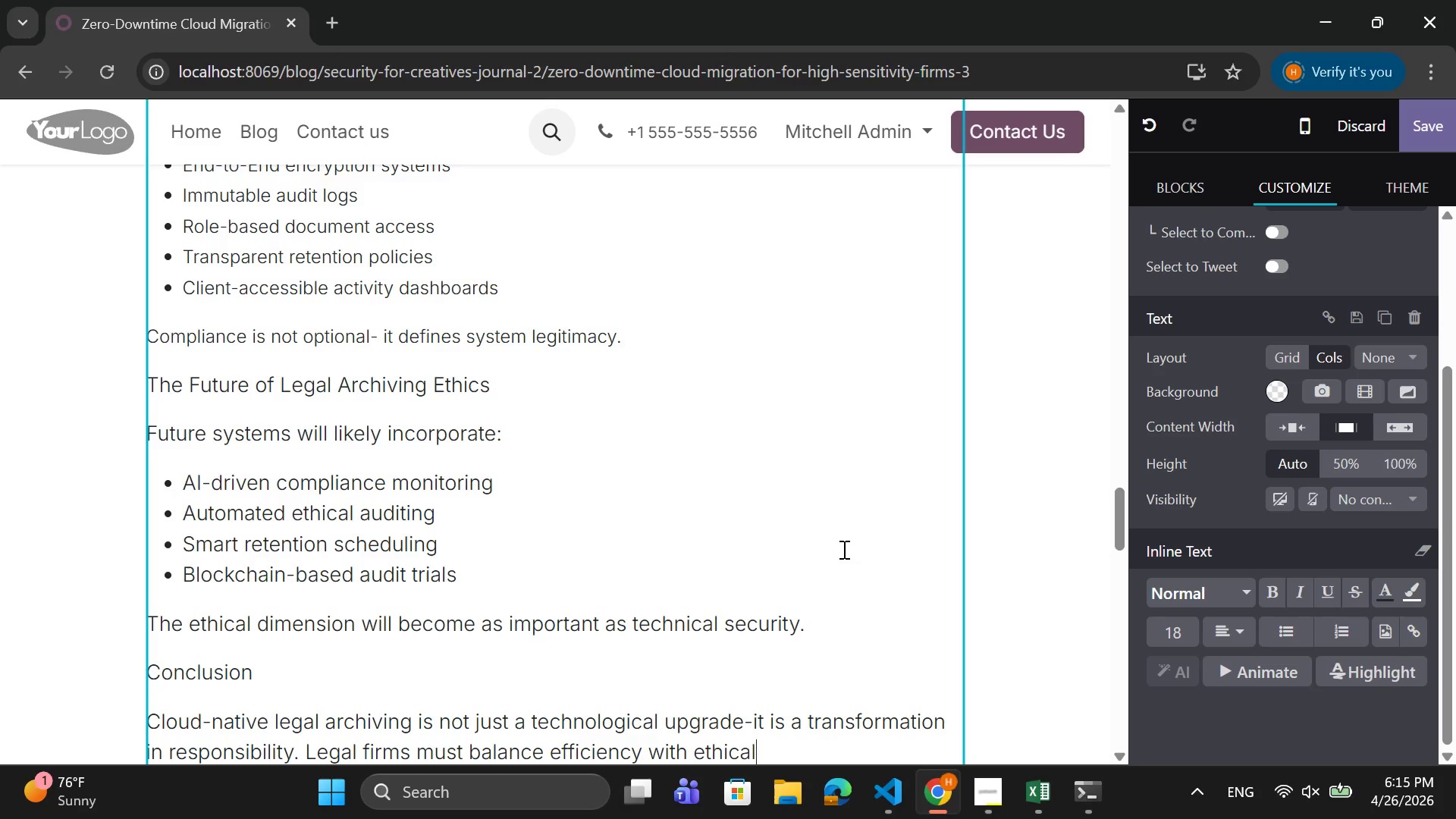 
wait(6.08)
 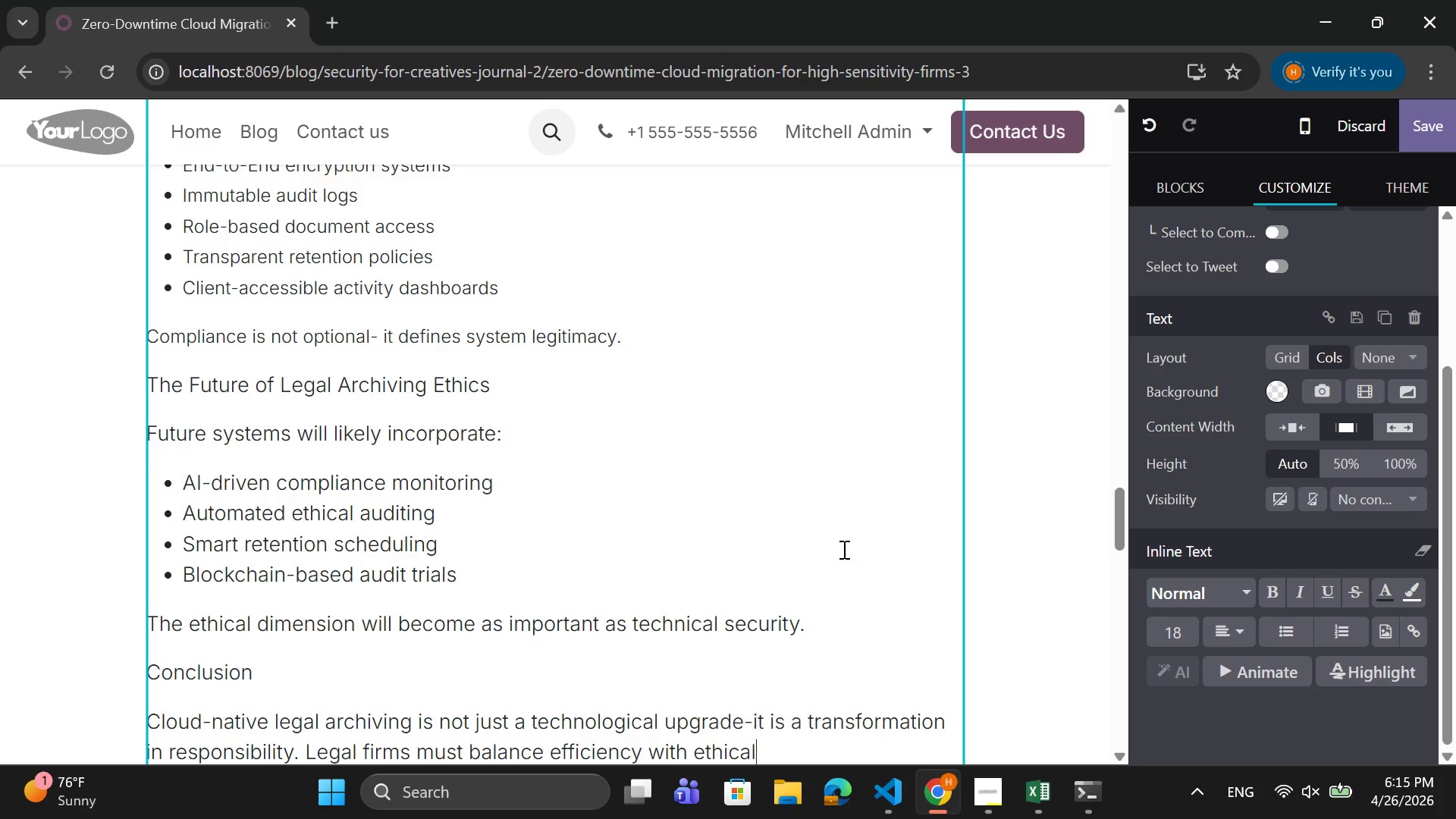 
type(stewardship)
 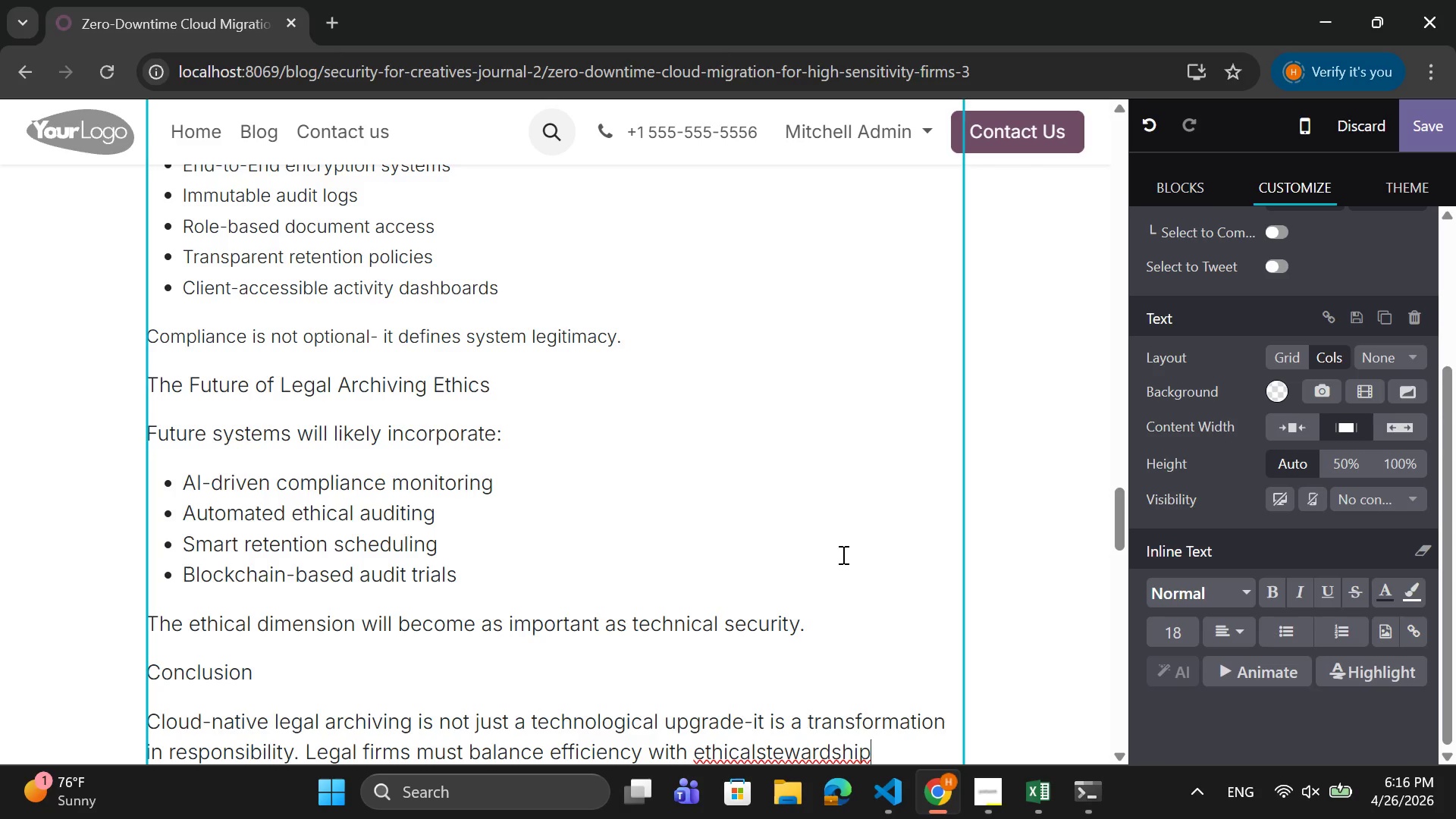 
key(ArrowLeft)
 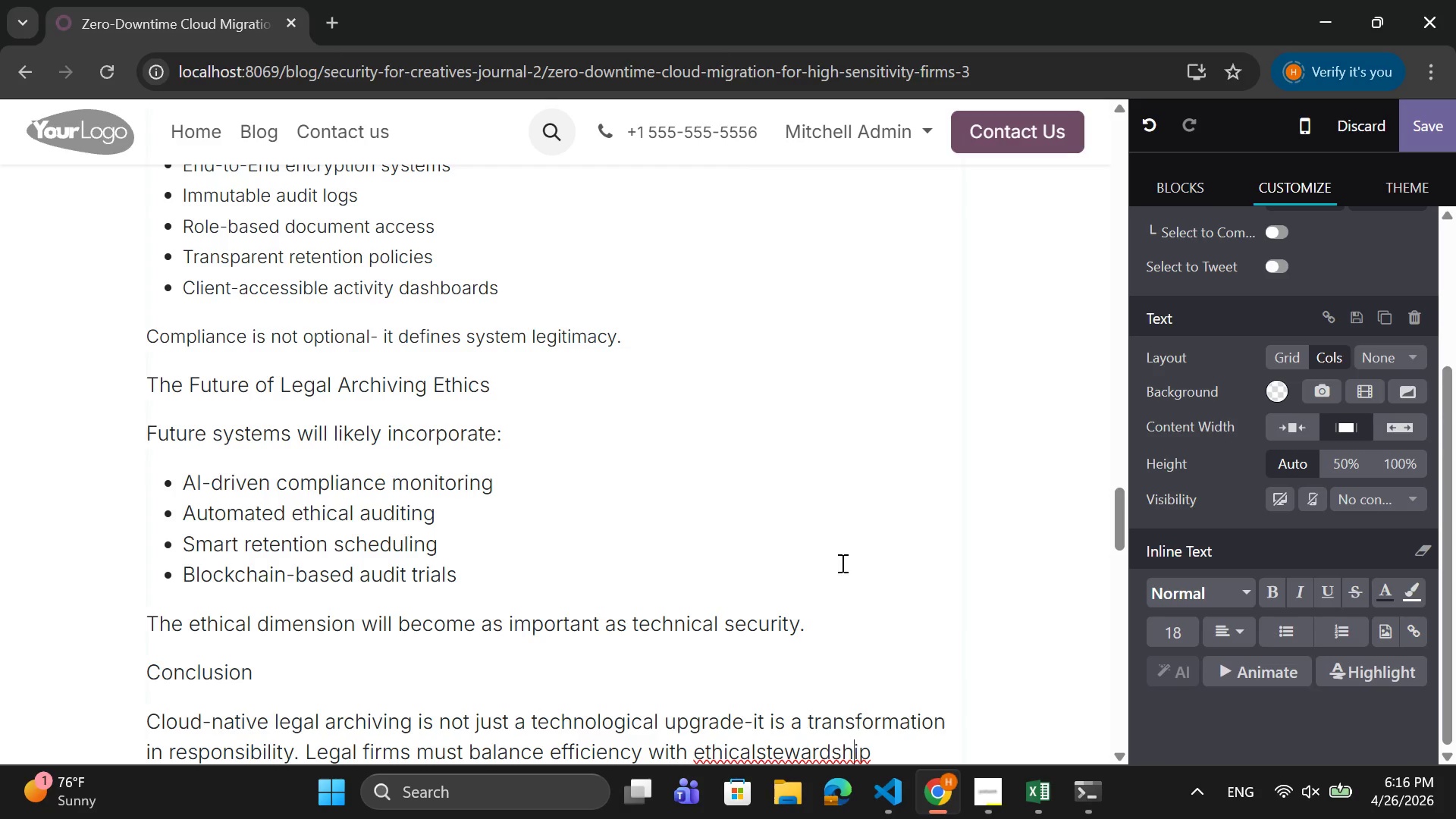 
key(ArrowLeft)
 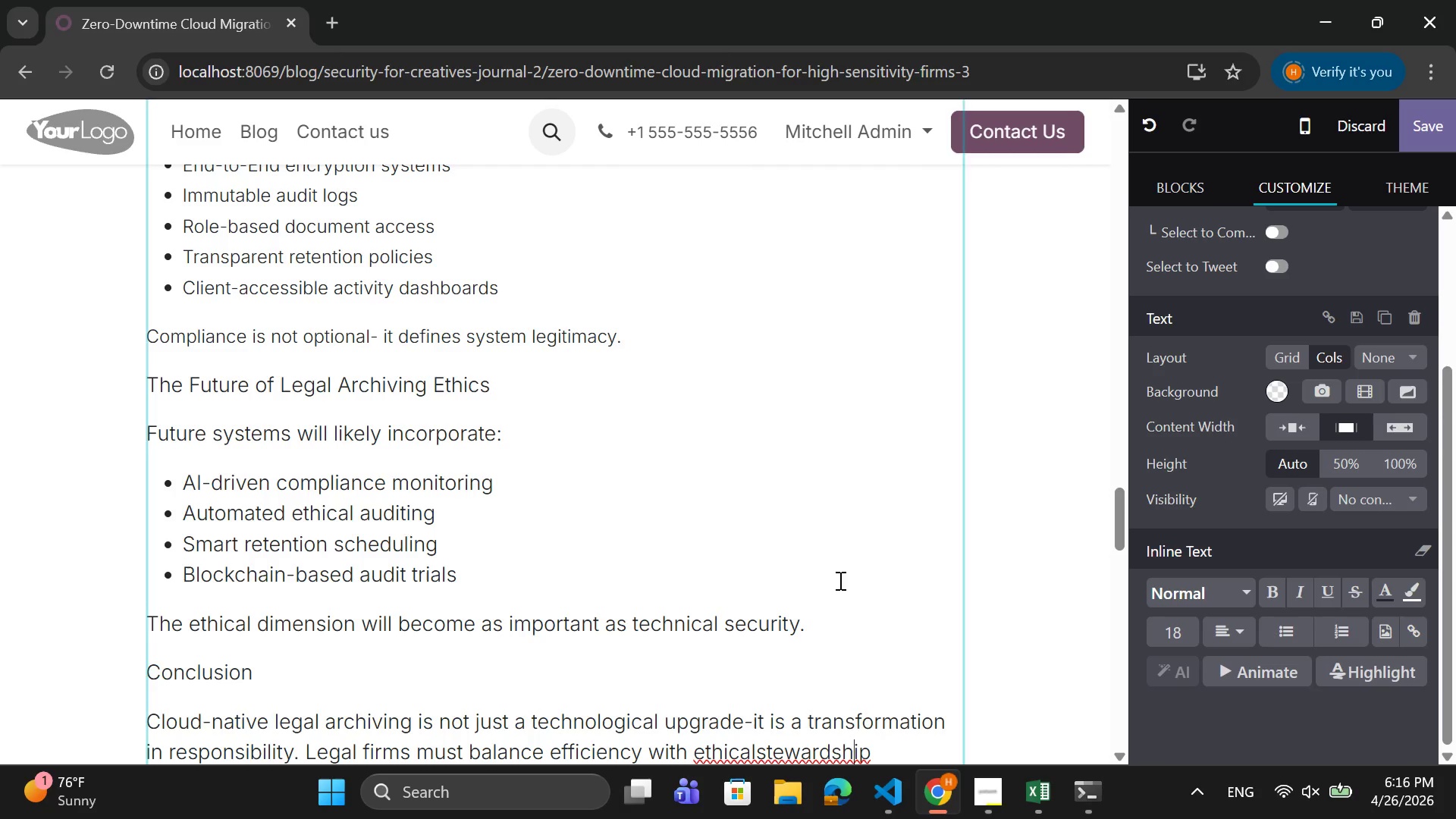 
key(ArrowLeft)
 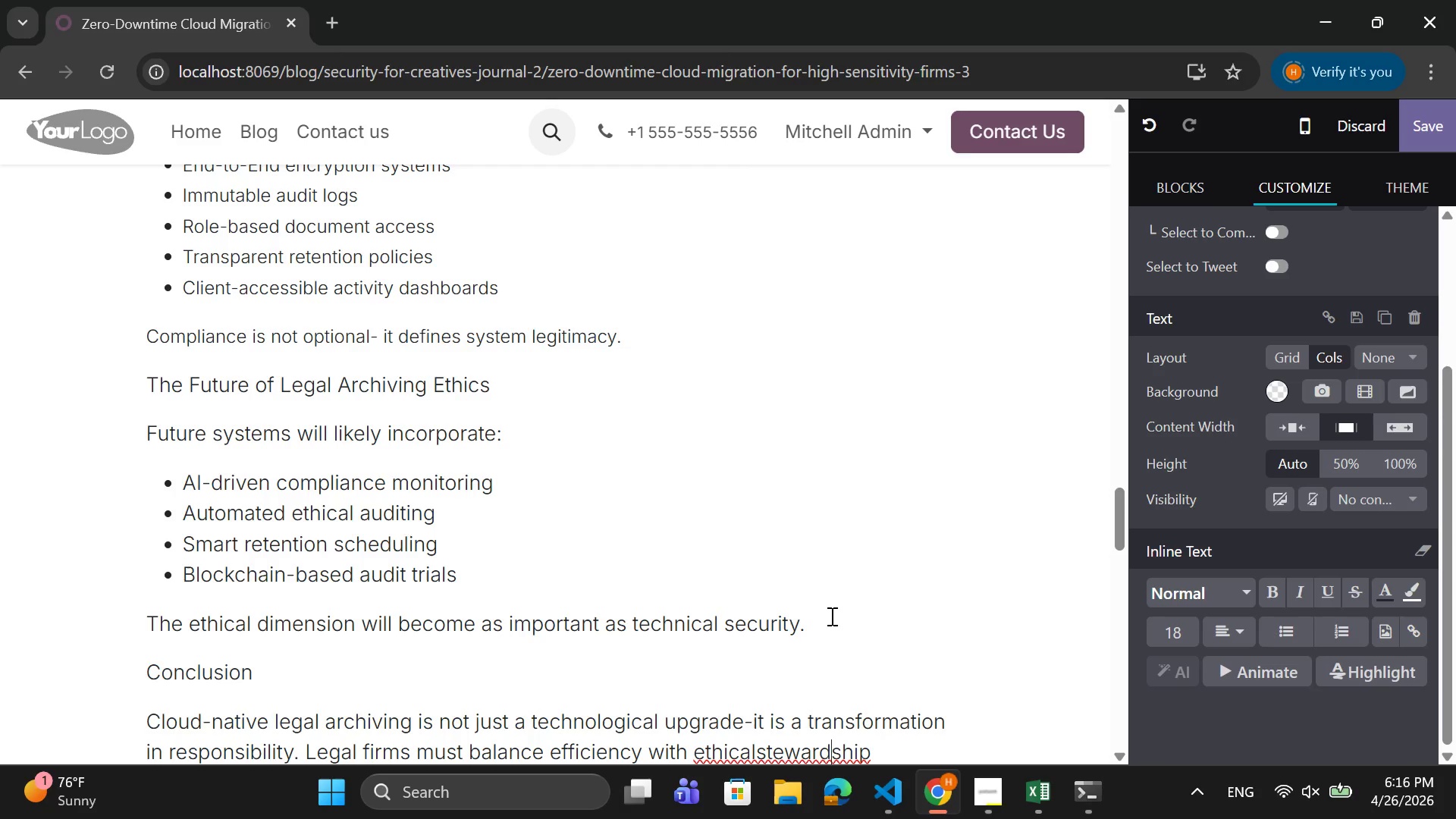 
key(ArrowLeft)
 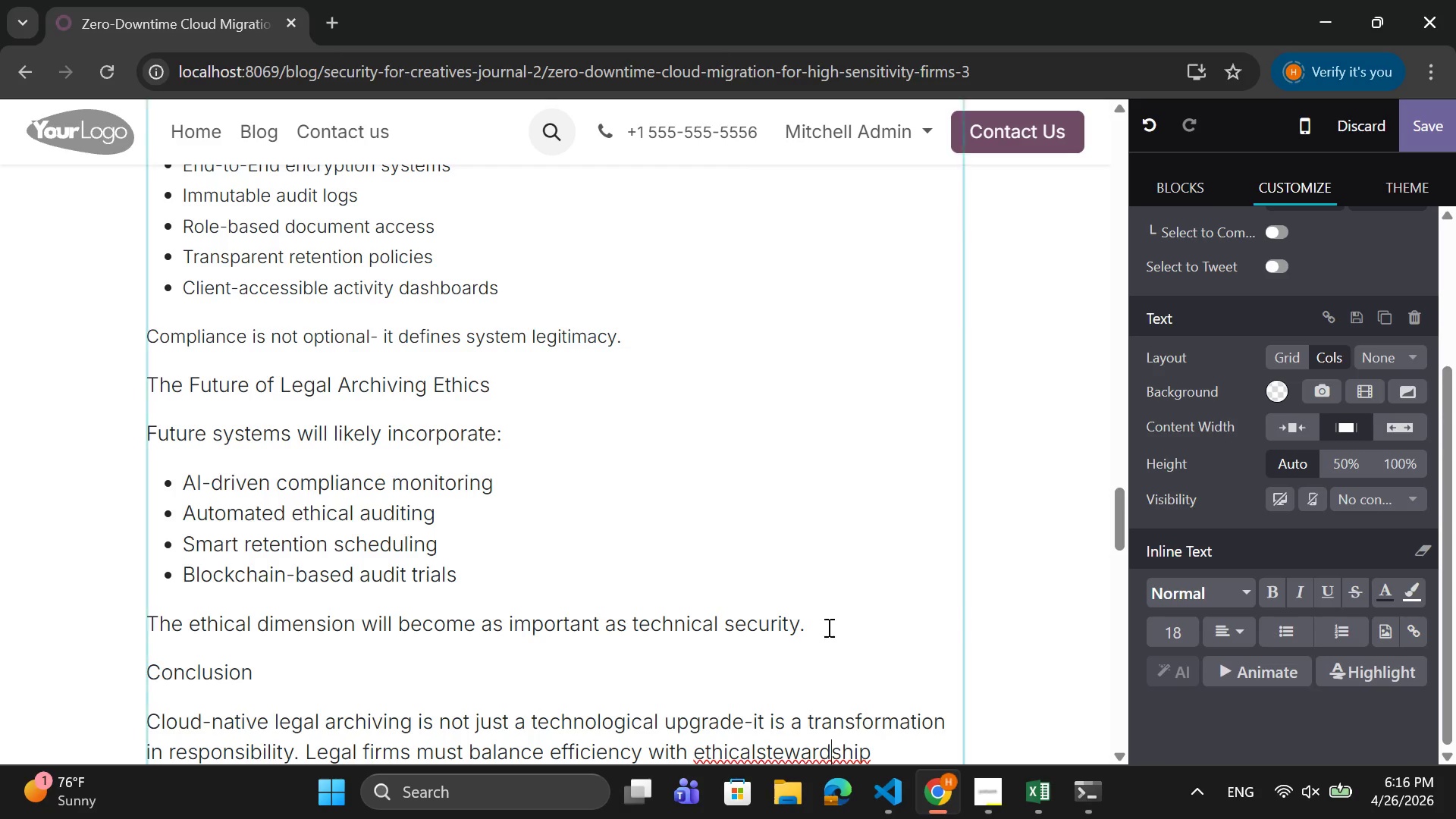 
key(ArrowLeft)
 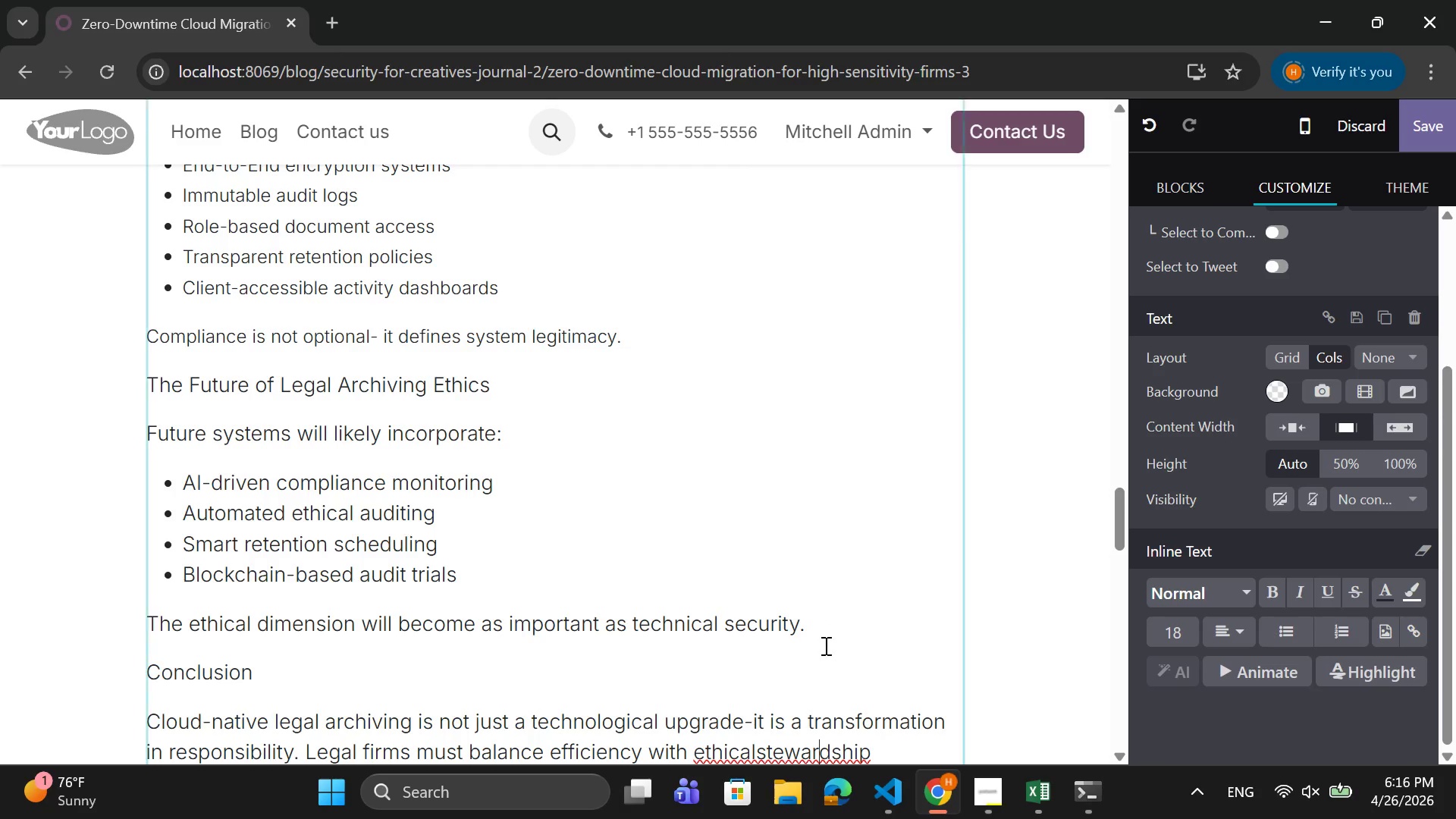 
key(ArrowLeft)
 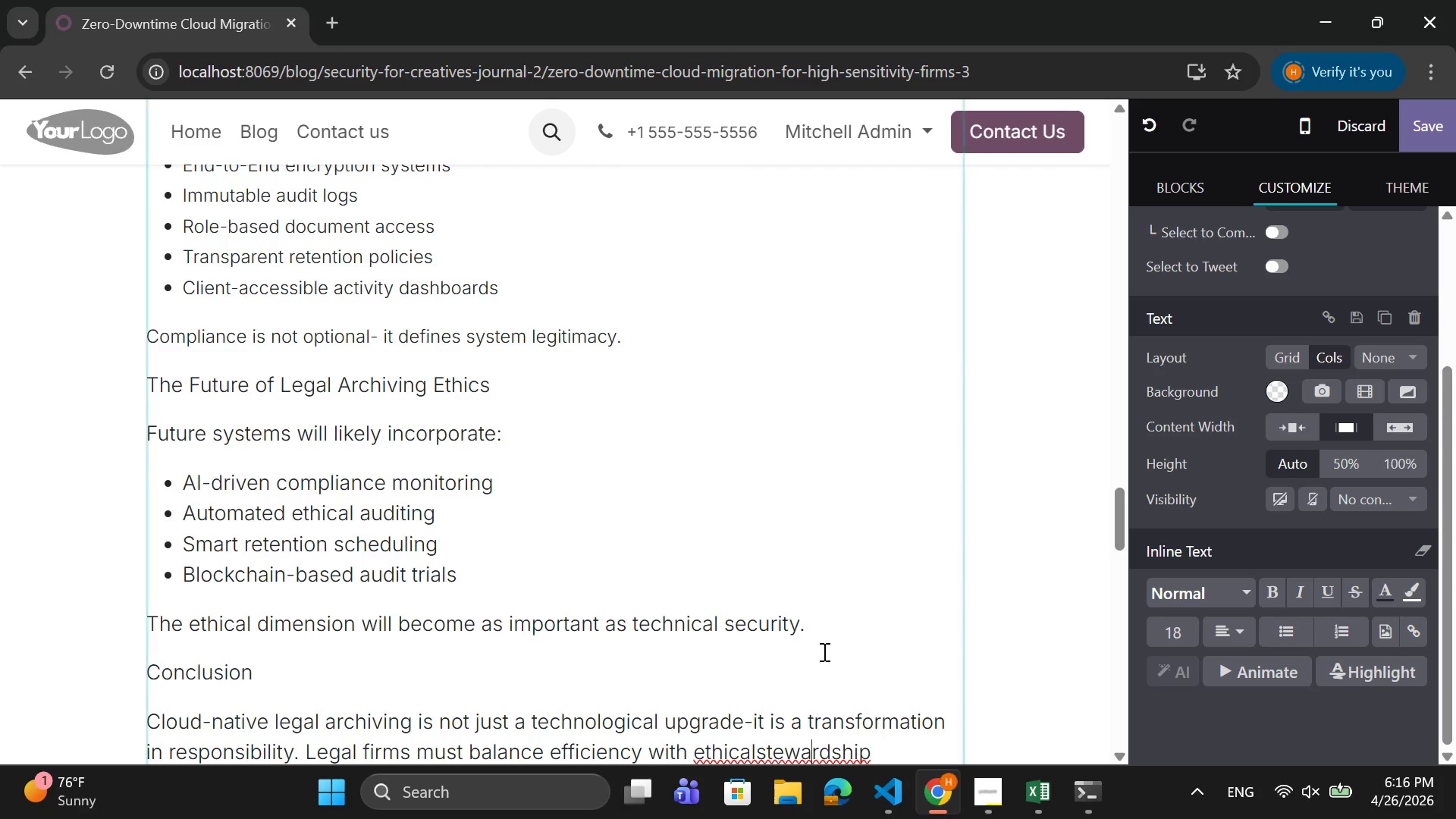 
key(ArrowLeft)
 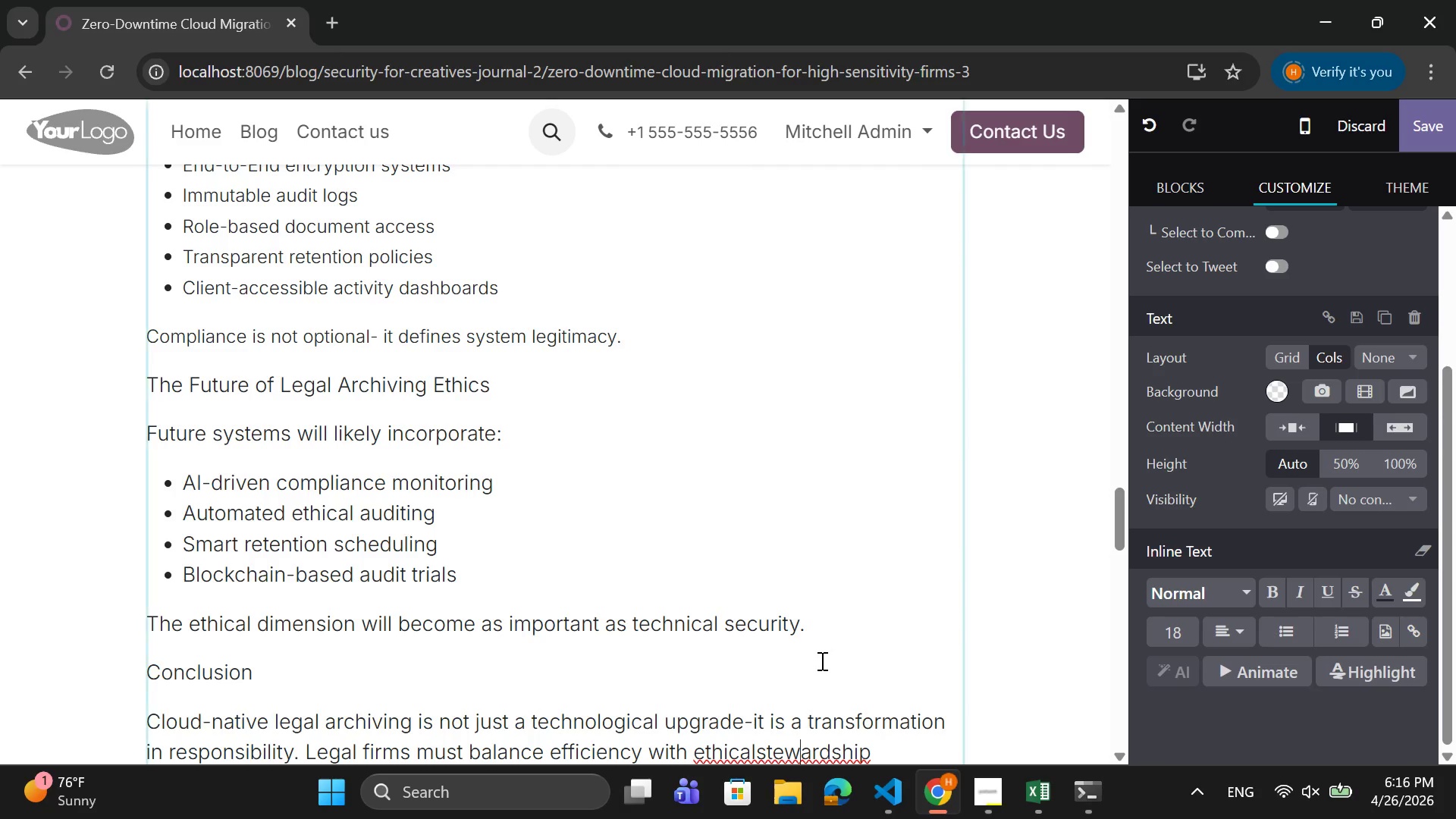 
key(ArrowLeft)
 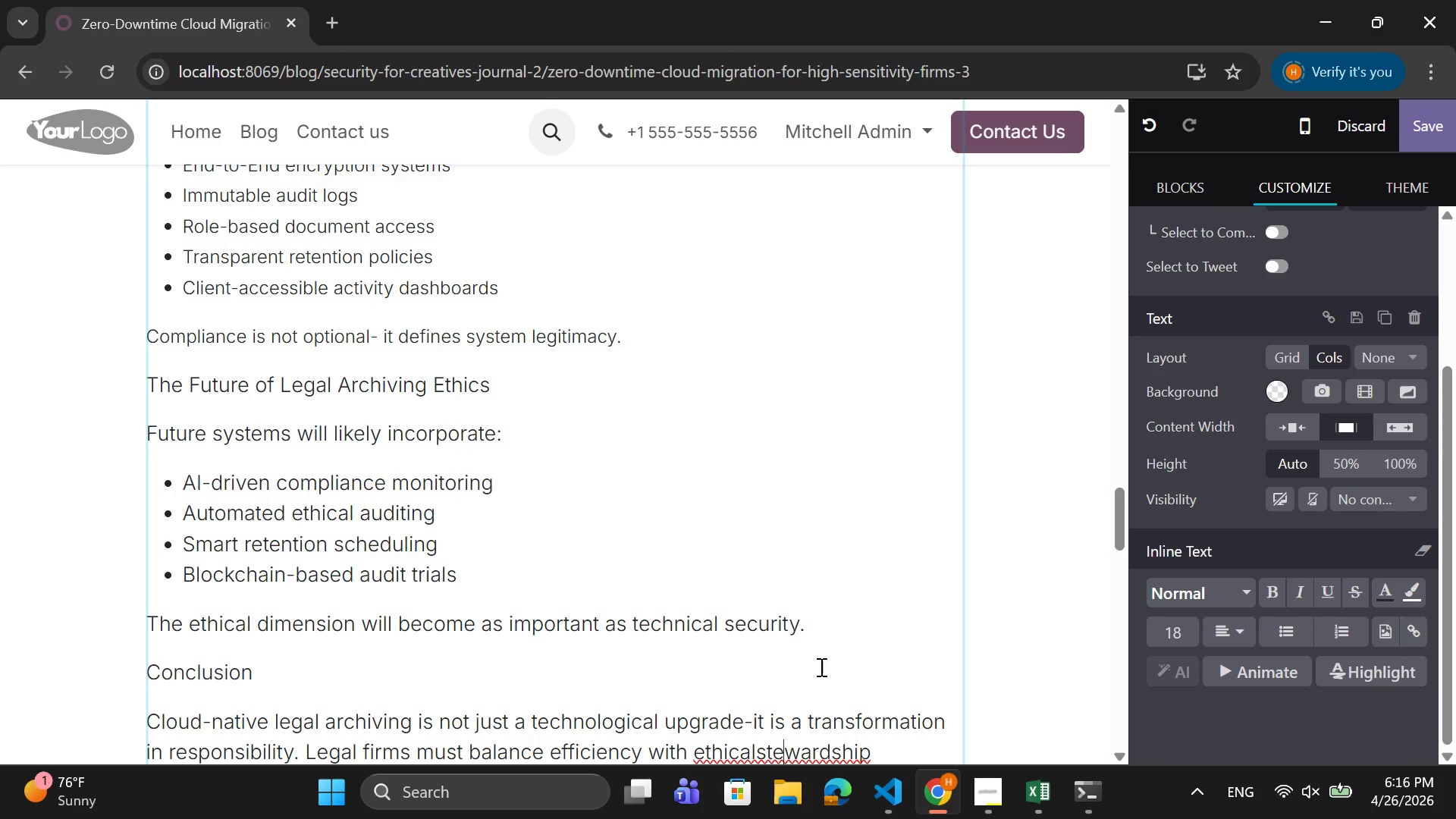 
key(ArrowLeft)
 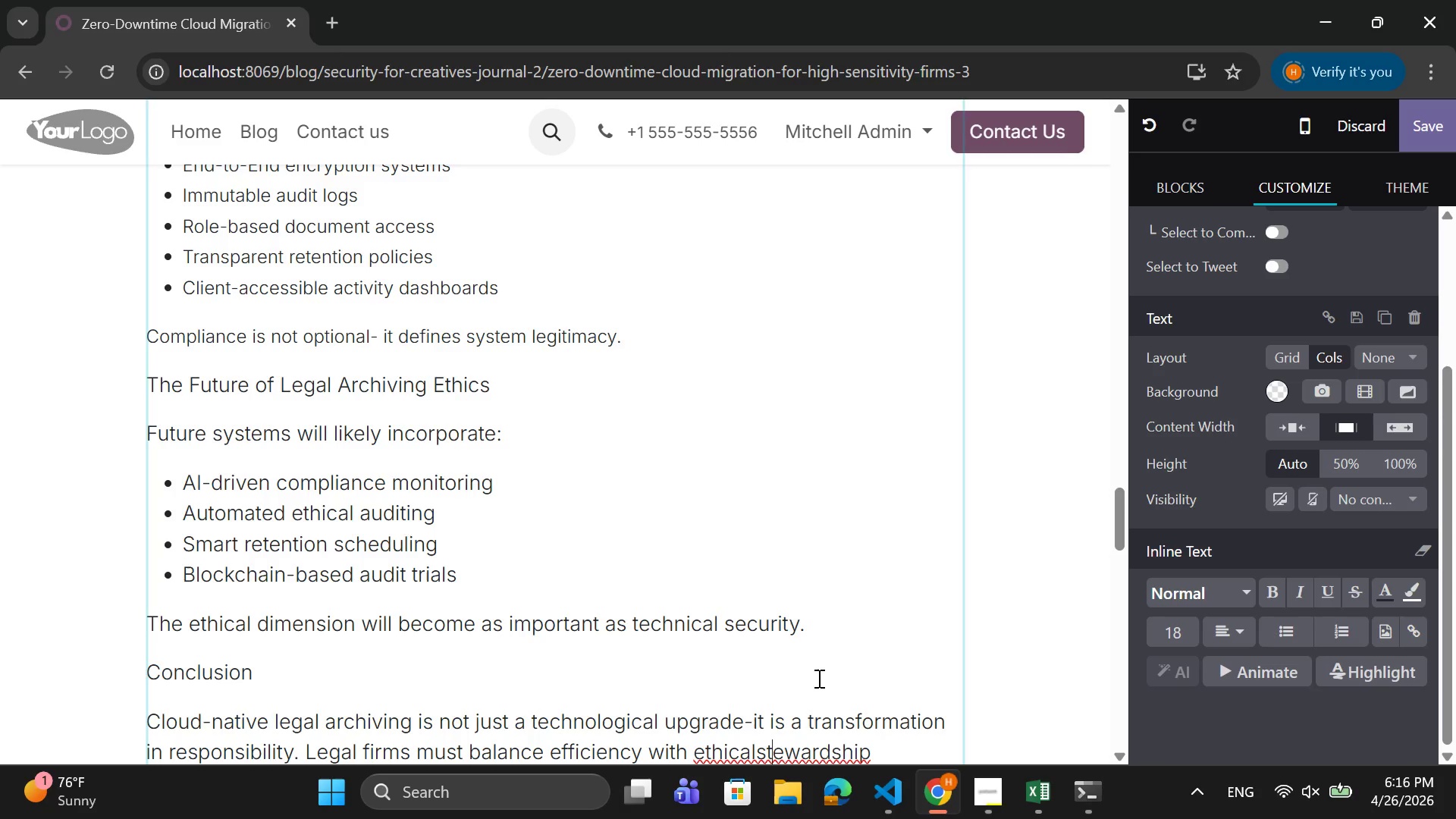 
key(ArrowLeft)
 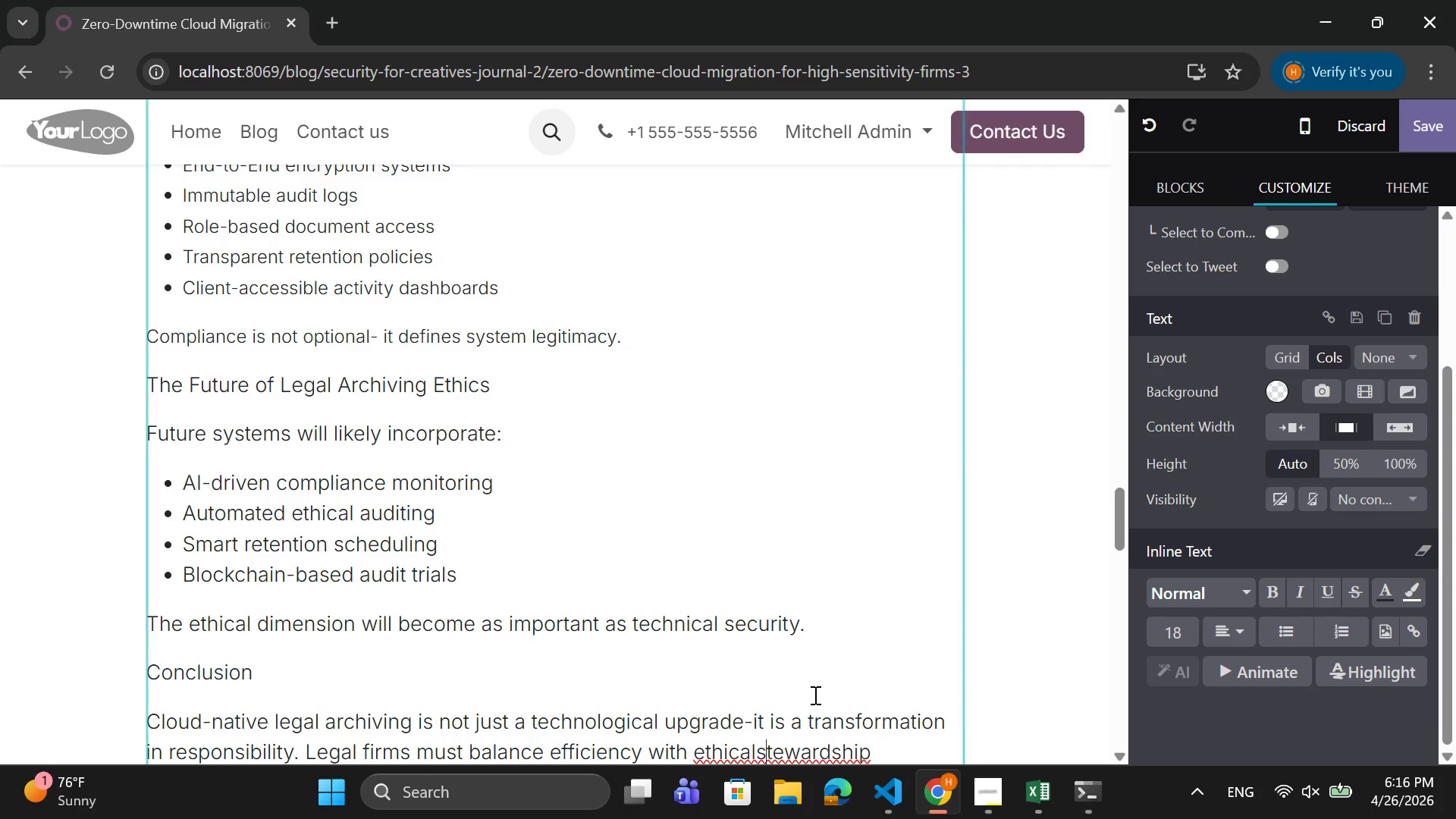 
key(ArrowLeft)
 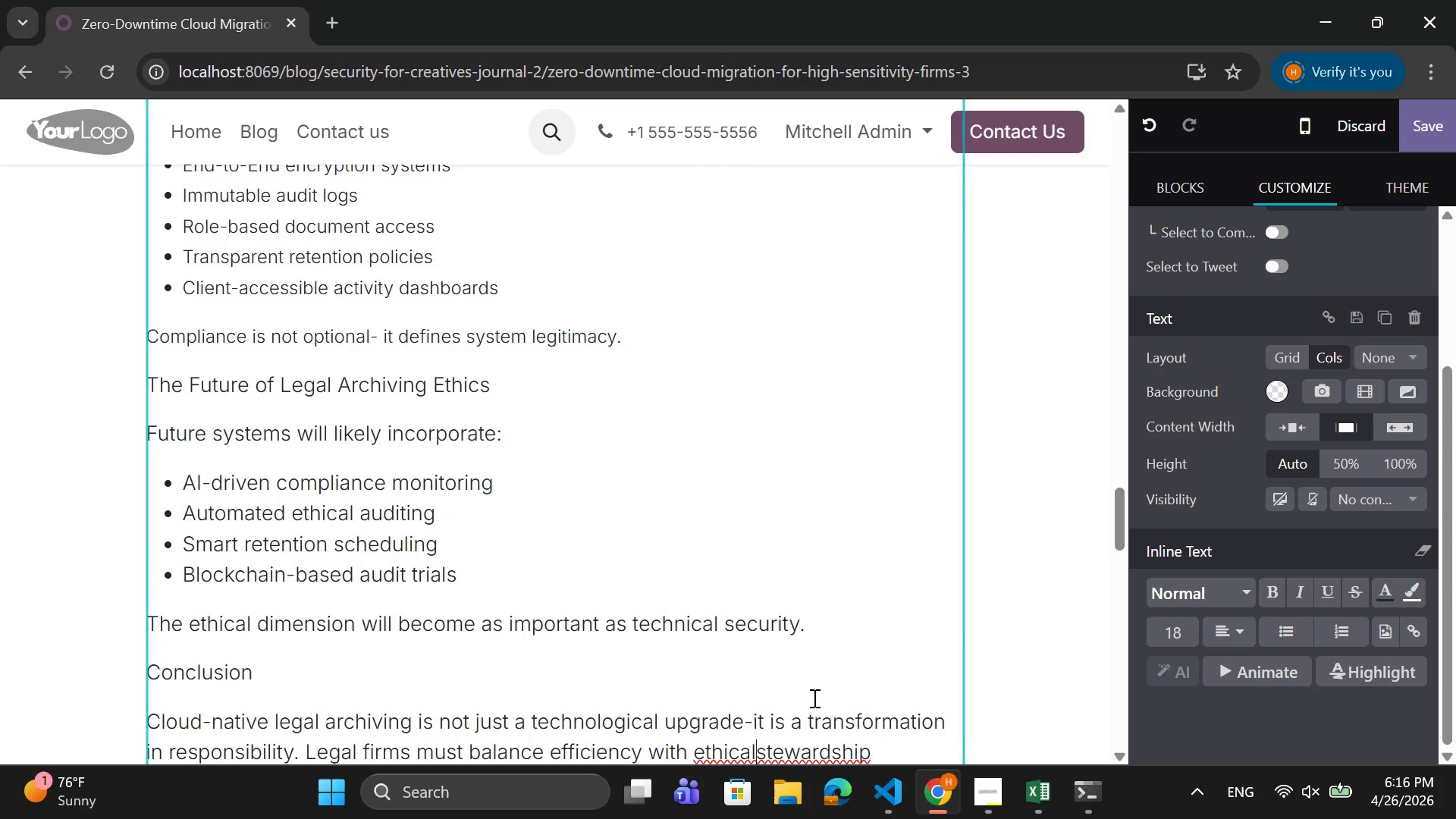 
key(Space)
 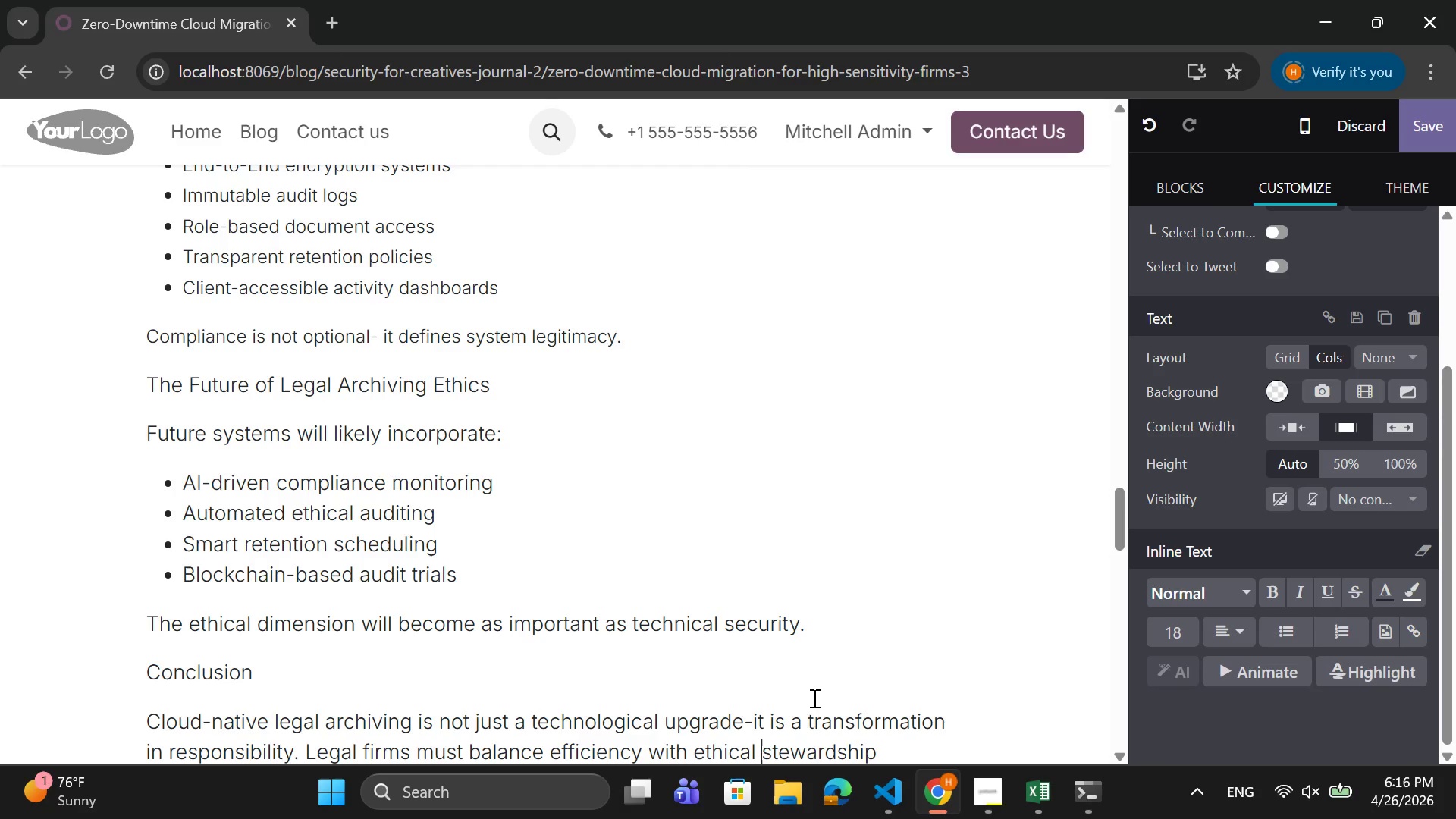 
key(ArrowRight)
 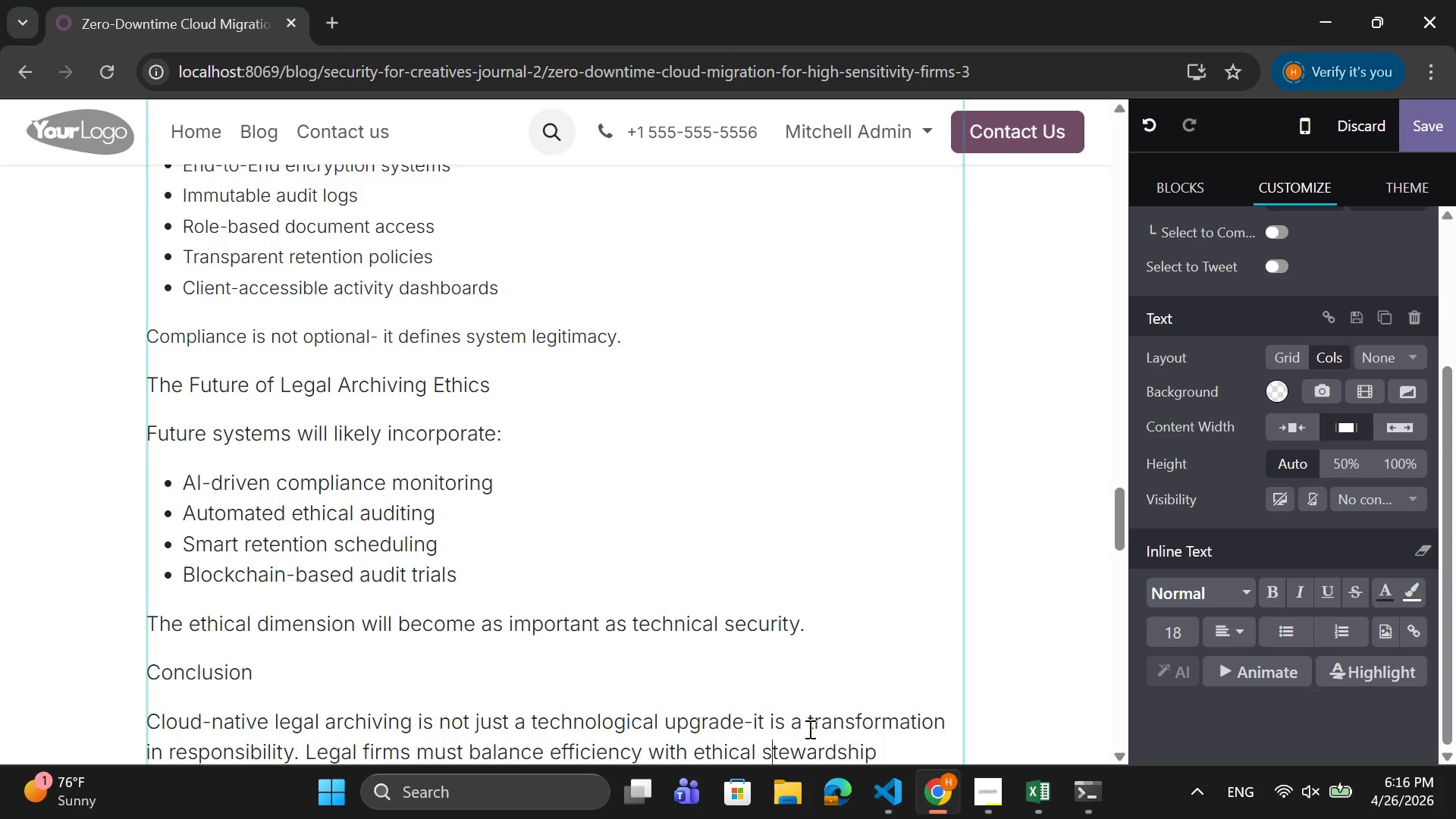 
key(ArrowRight)
 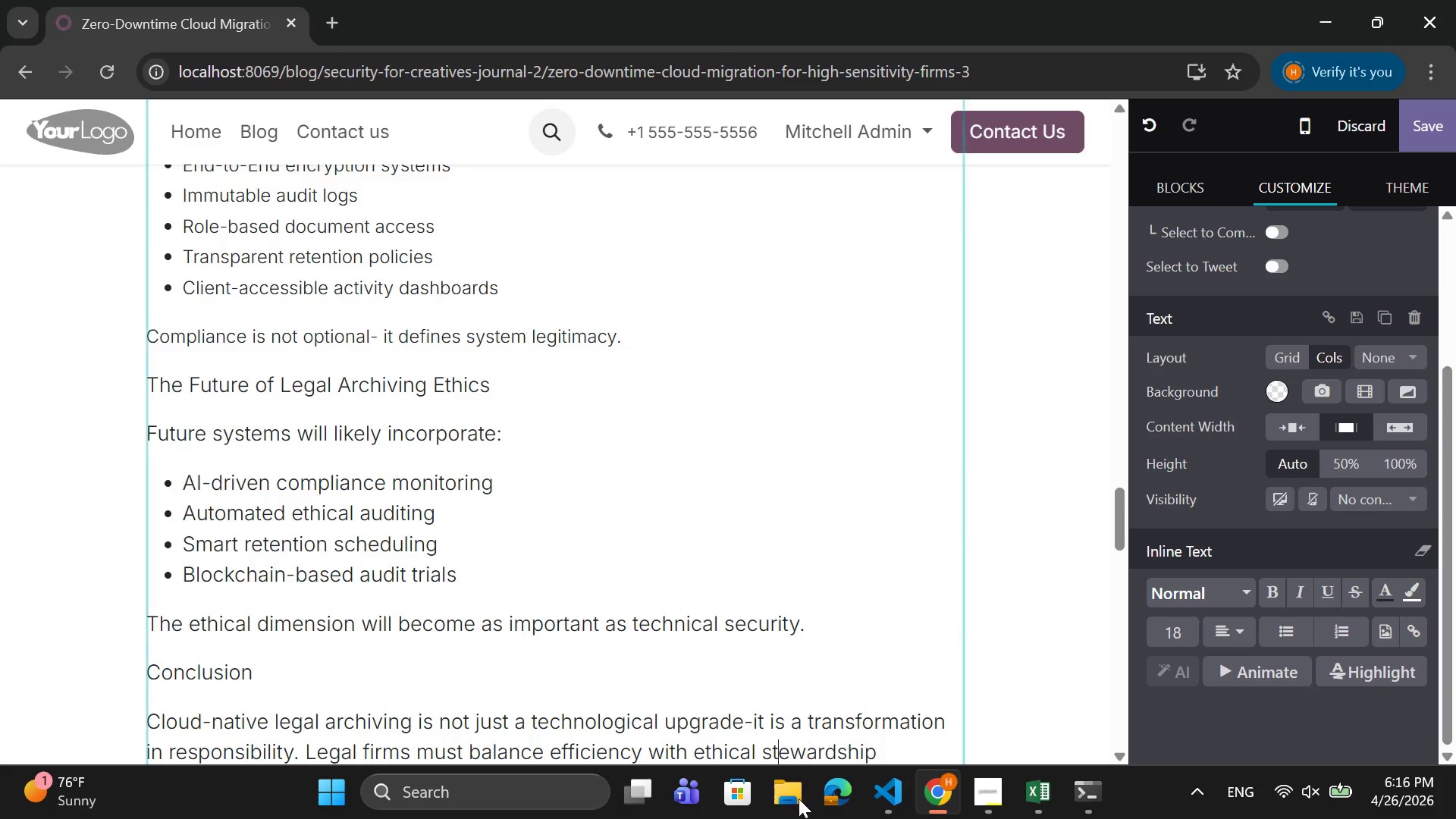 
key(ArrowRight)
 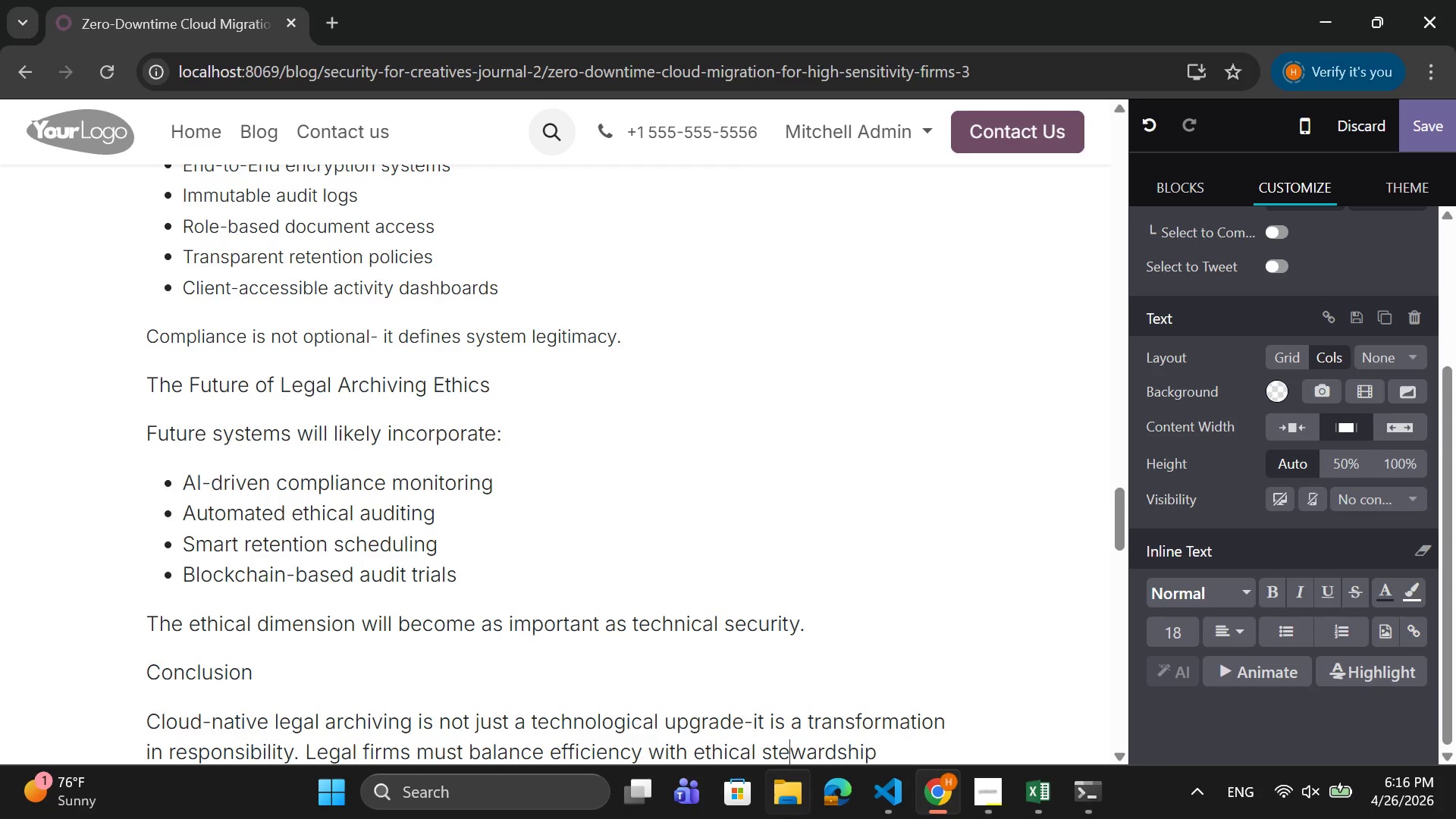 
key(ArrowRight)
 